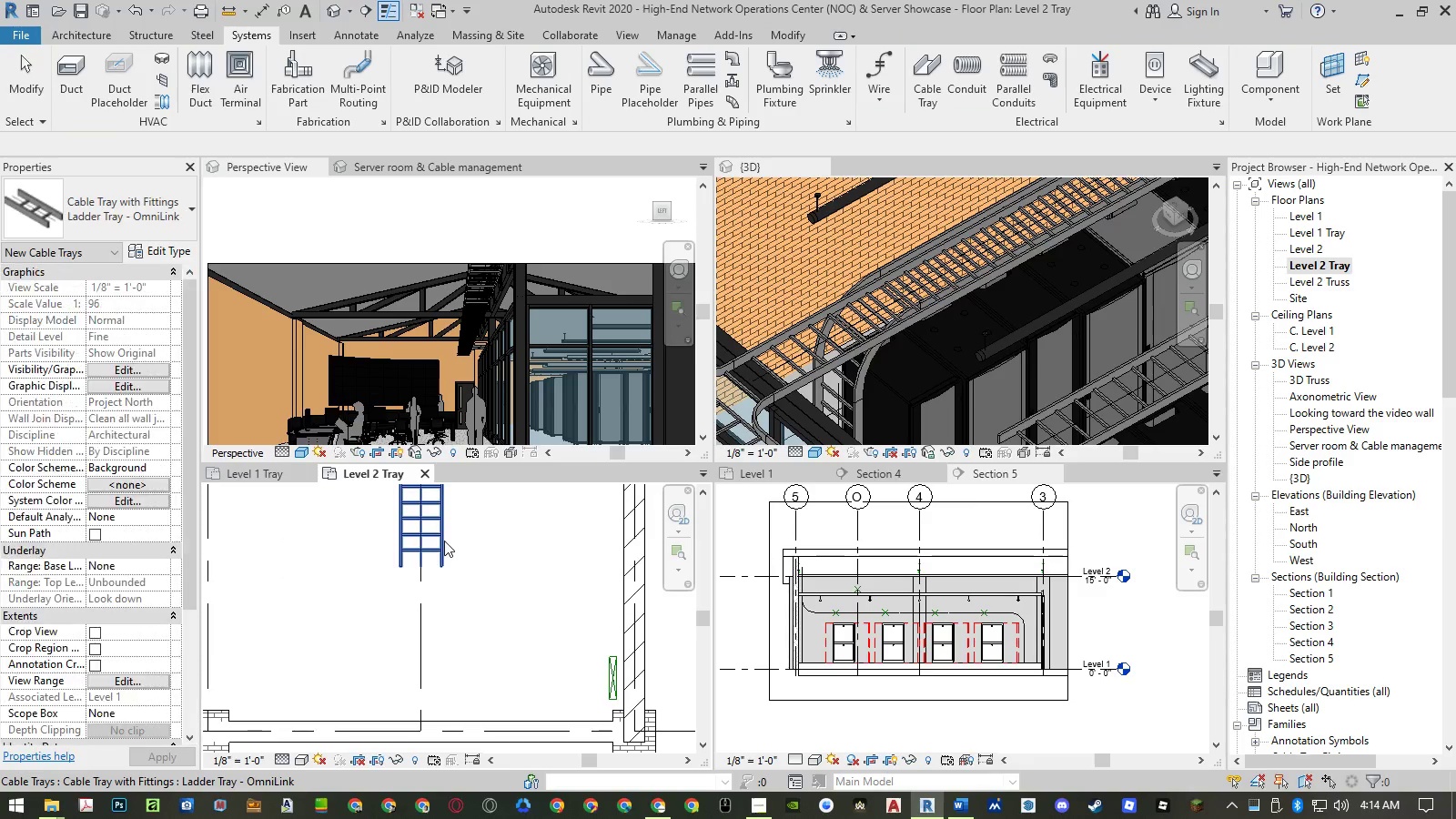 
left_click([444, 541])
 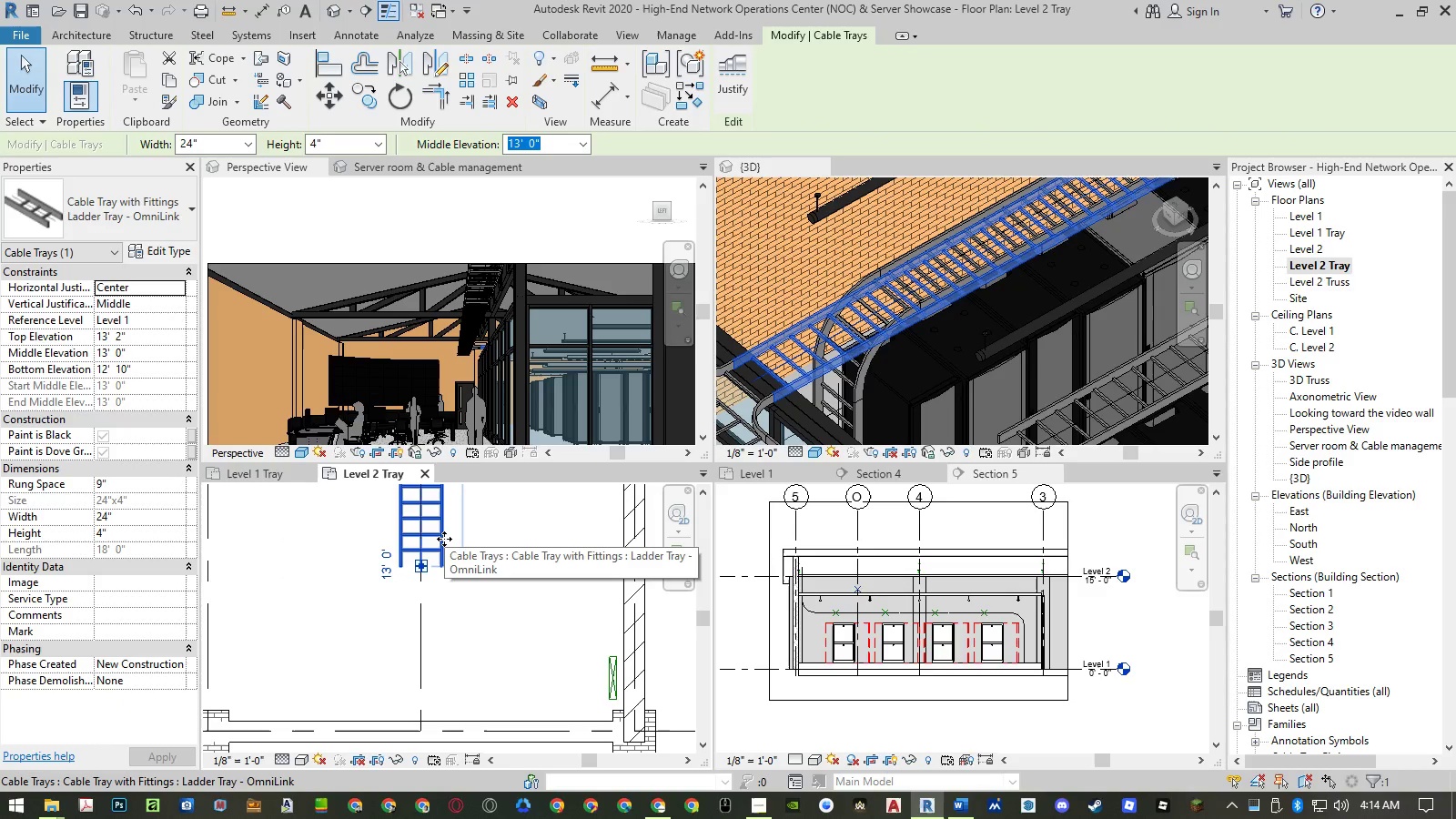 
wait(5.45)
 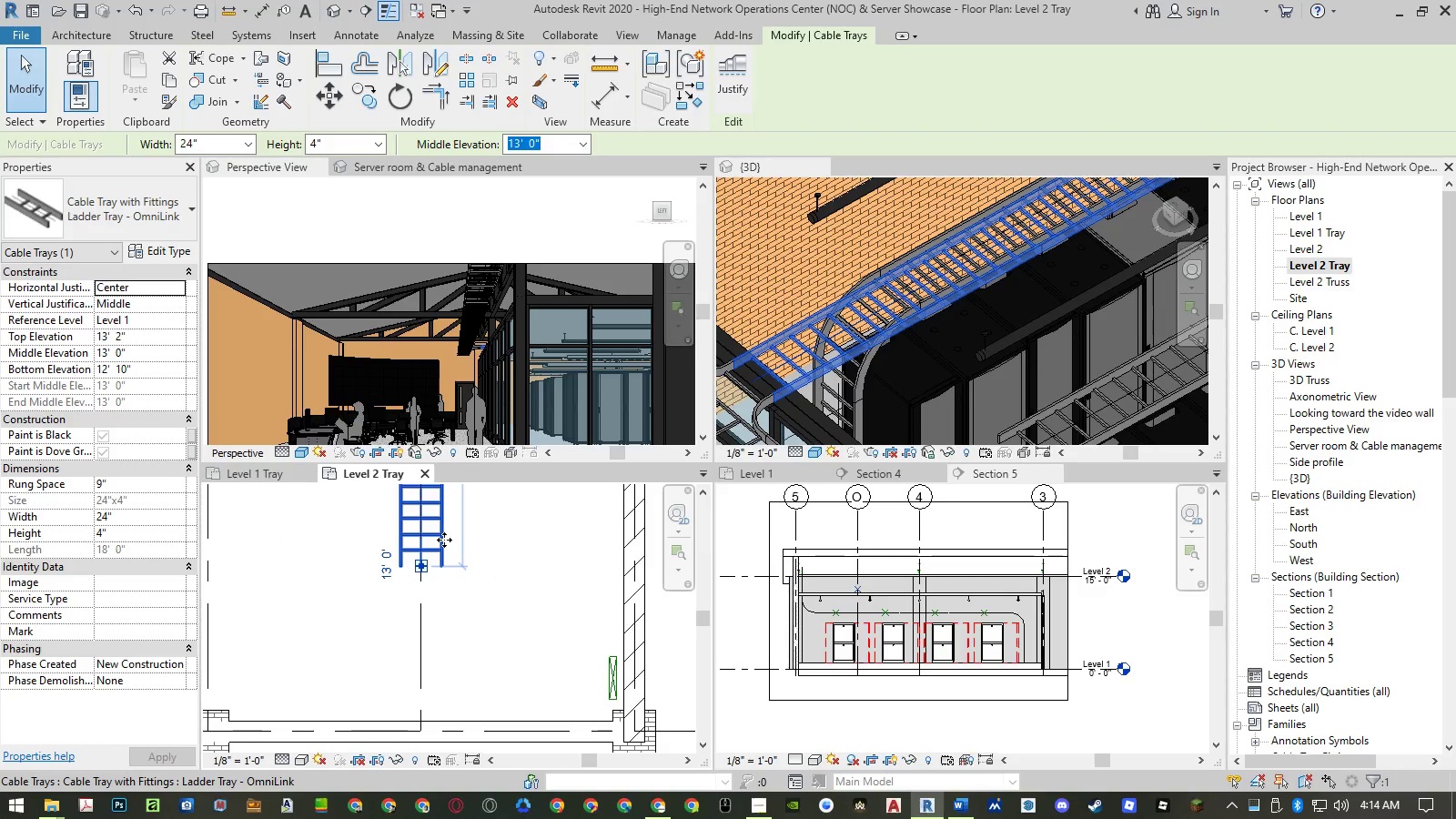 
scroll: coordinate [858, 358], scroll_direction: down, amount: 6.0
 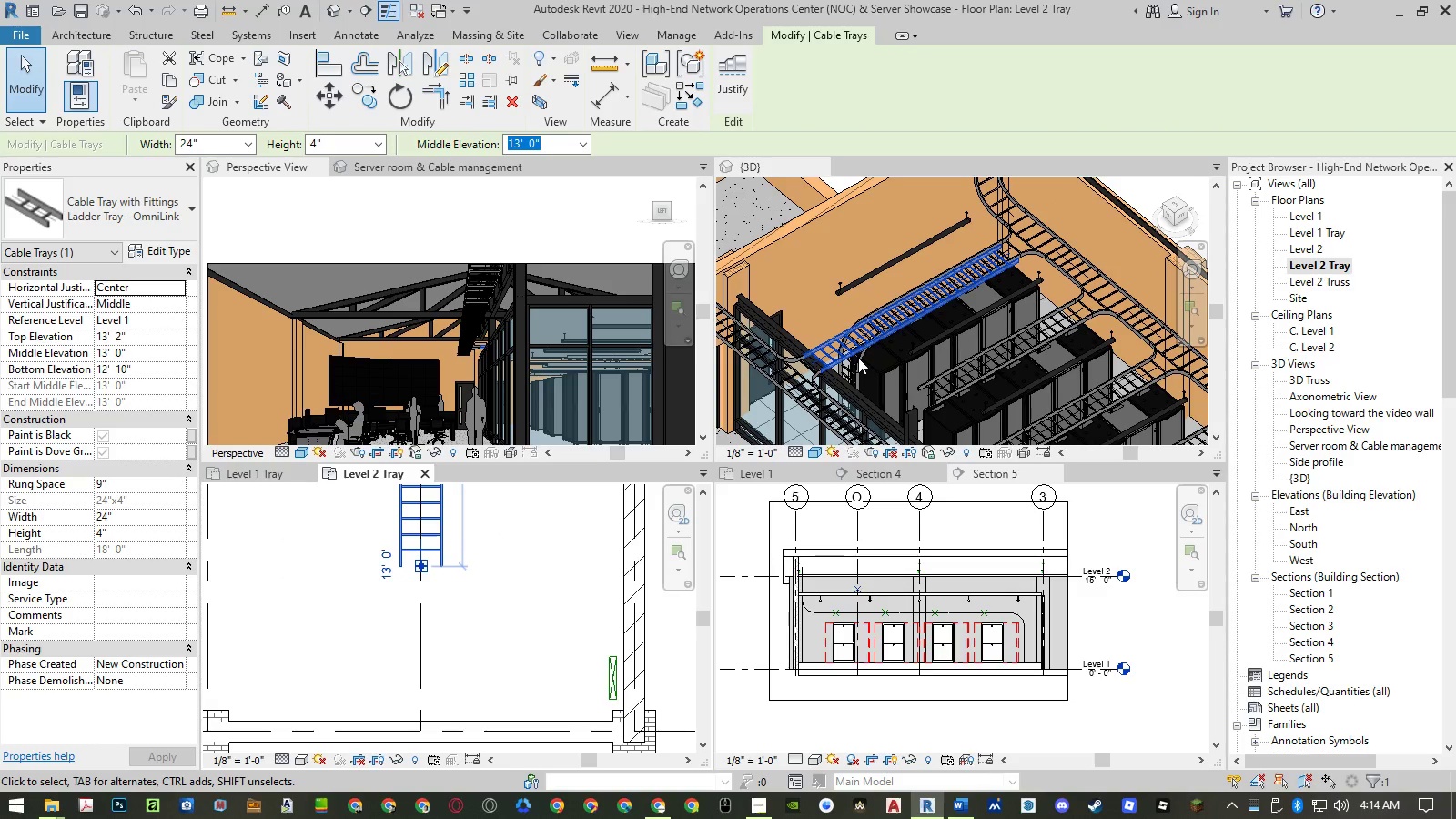 
key(Escape)
 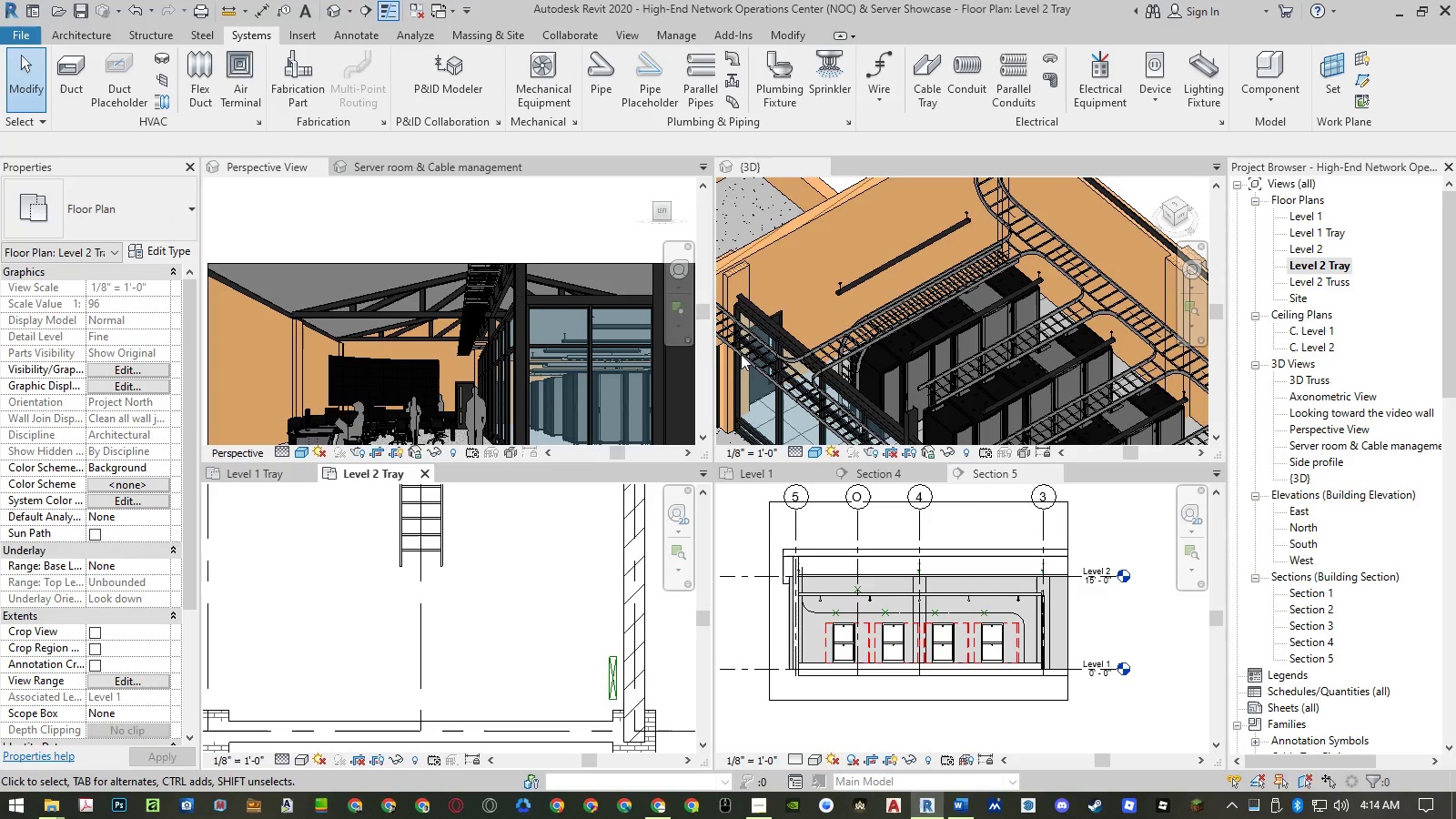 
left_click([733, 346])
 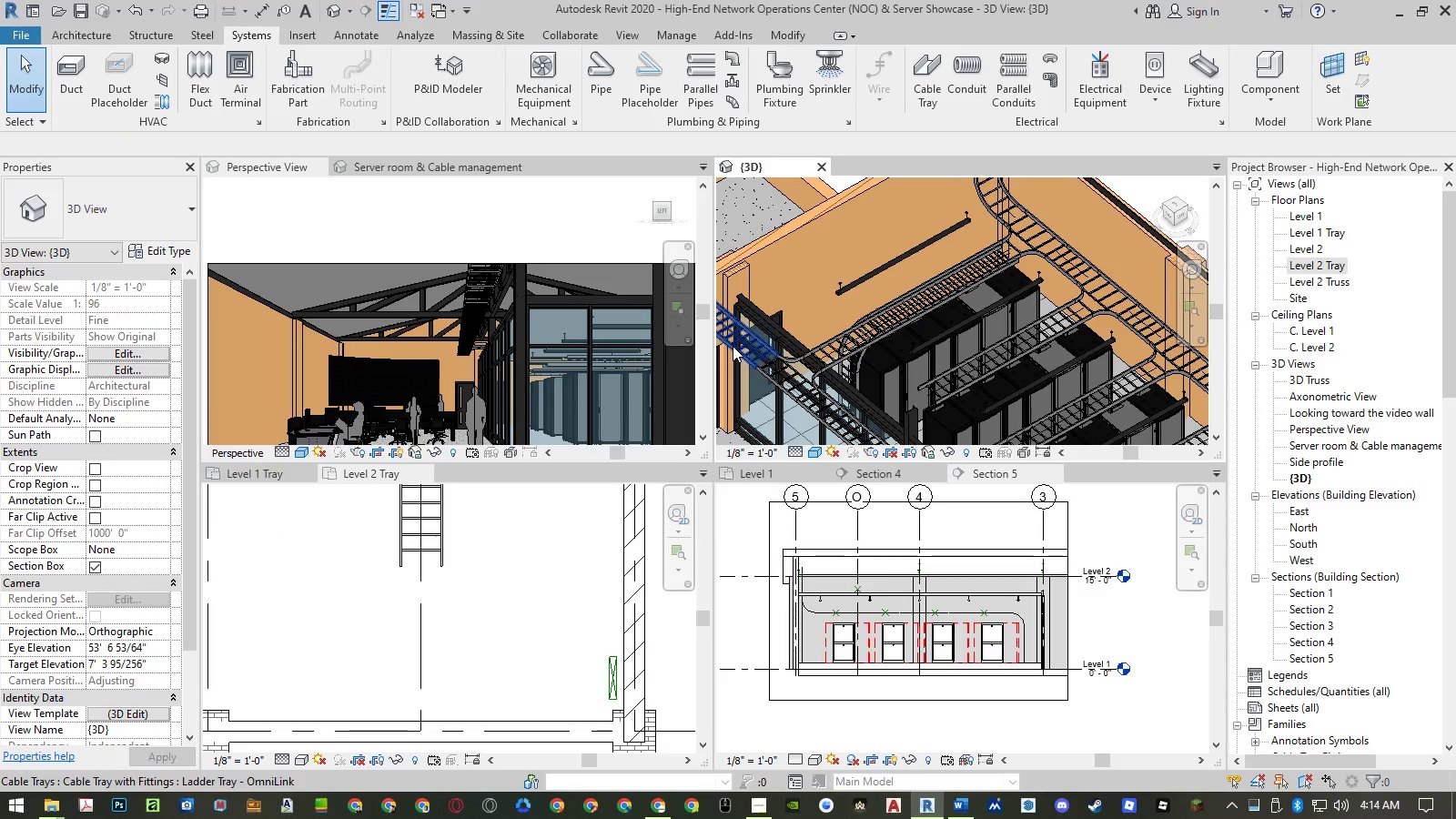 
left_click([733, 346])
 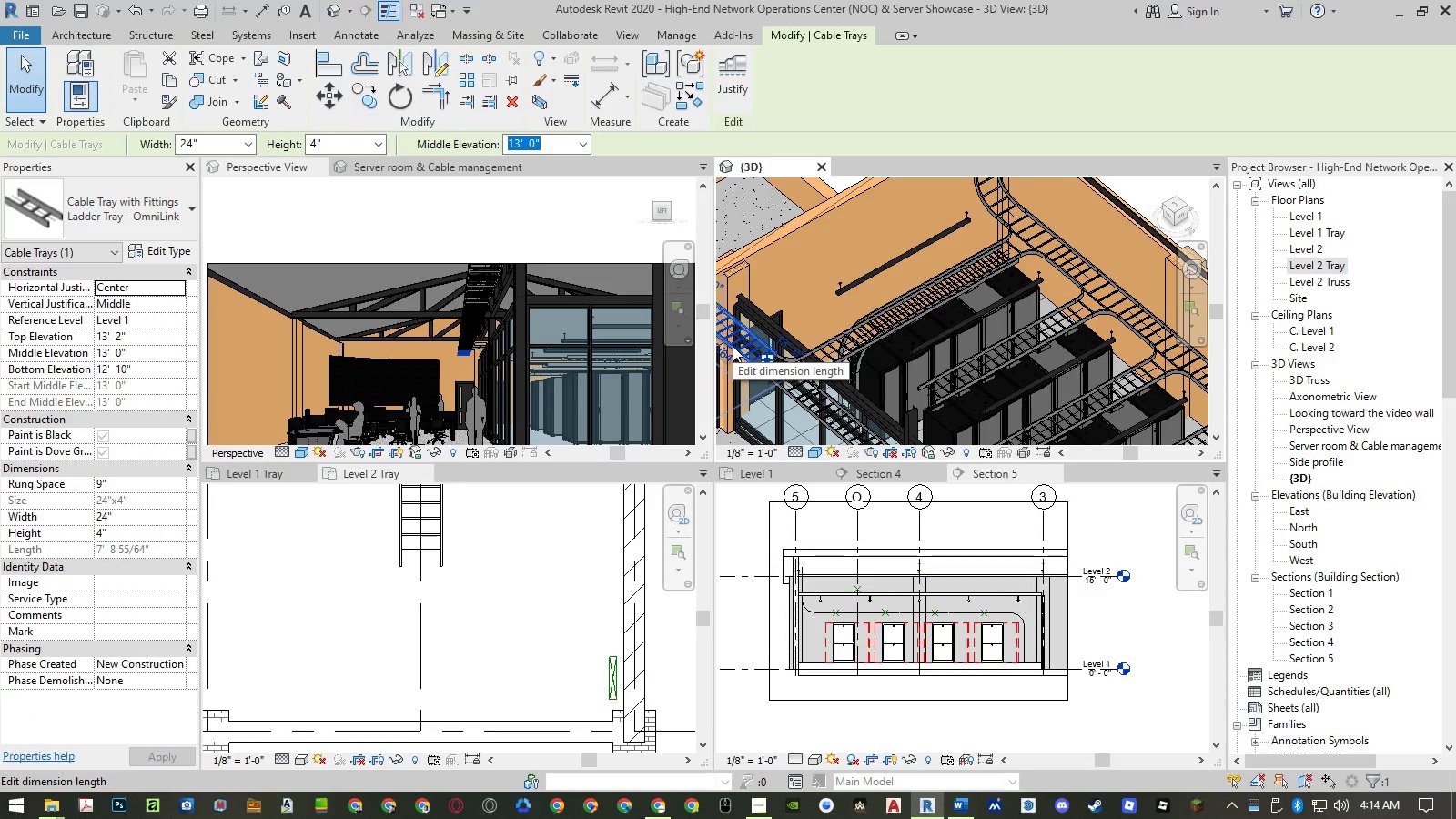 
key(Escape)
 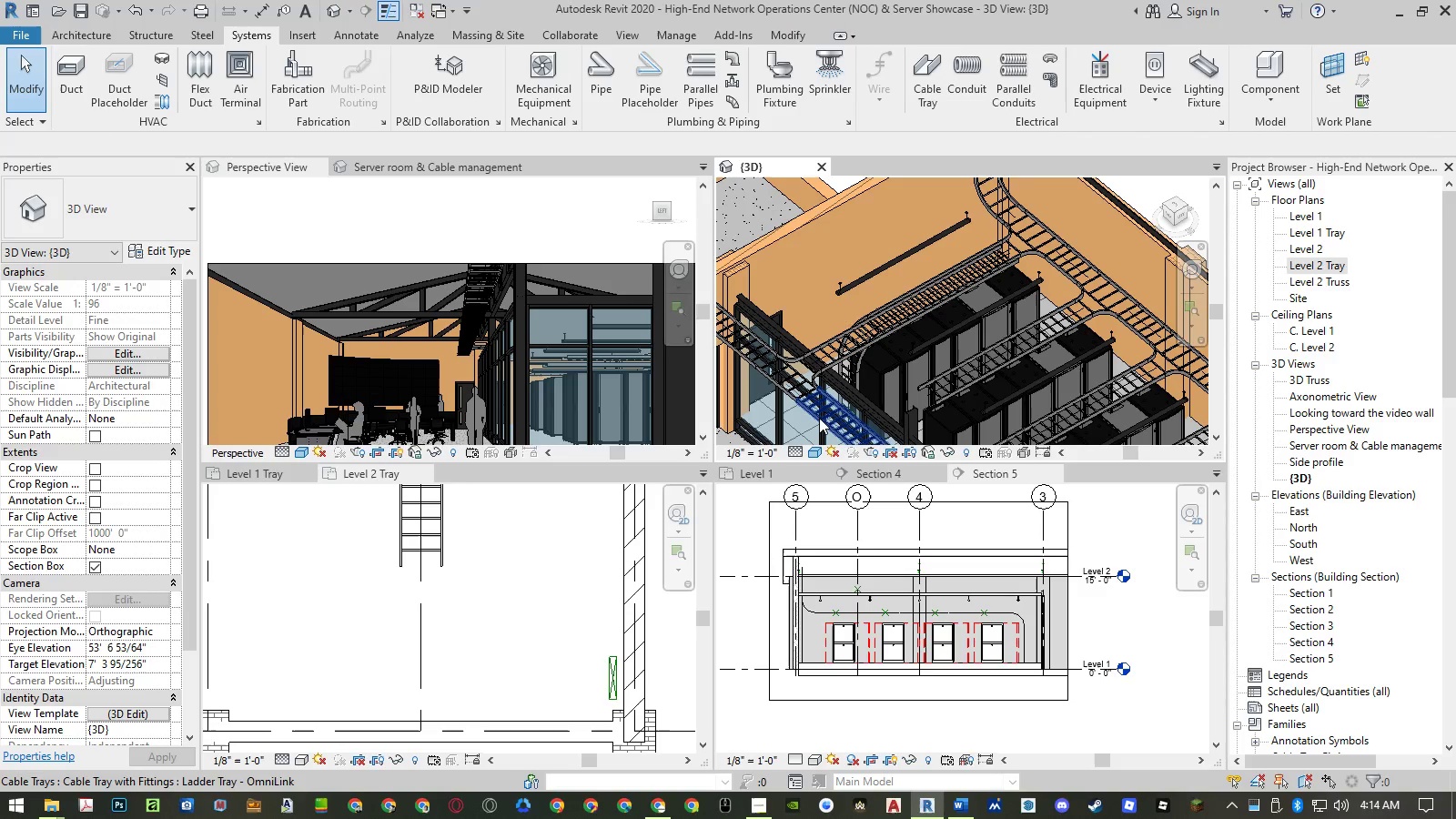 
left_click([819, 418])
 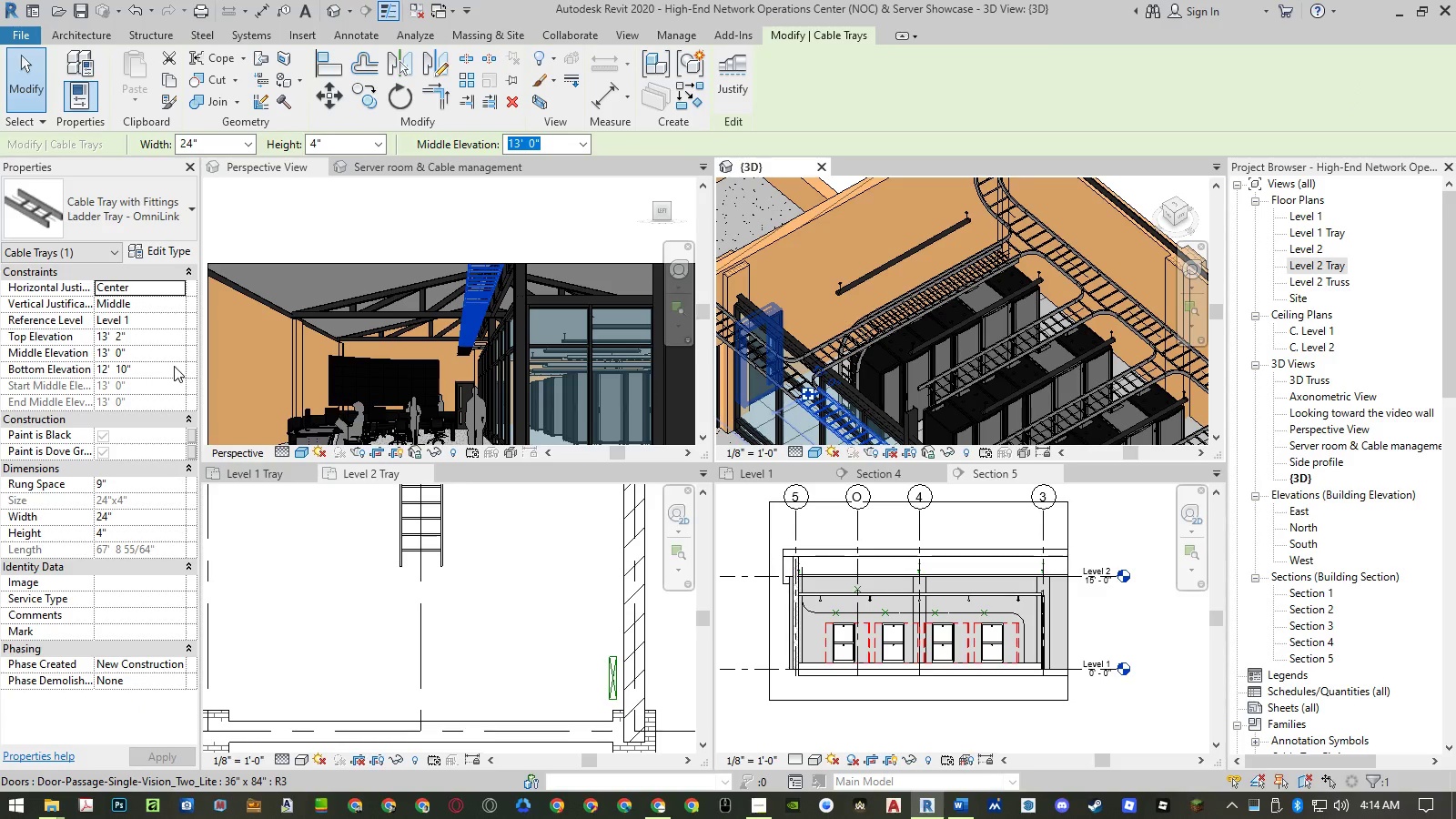 
left_click([174, 366])
 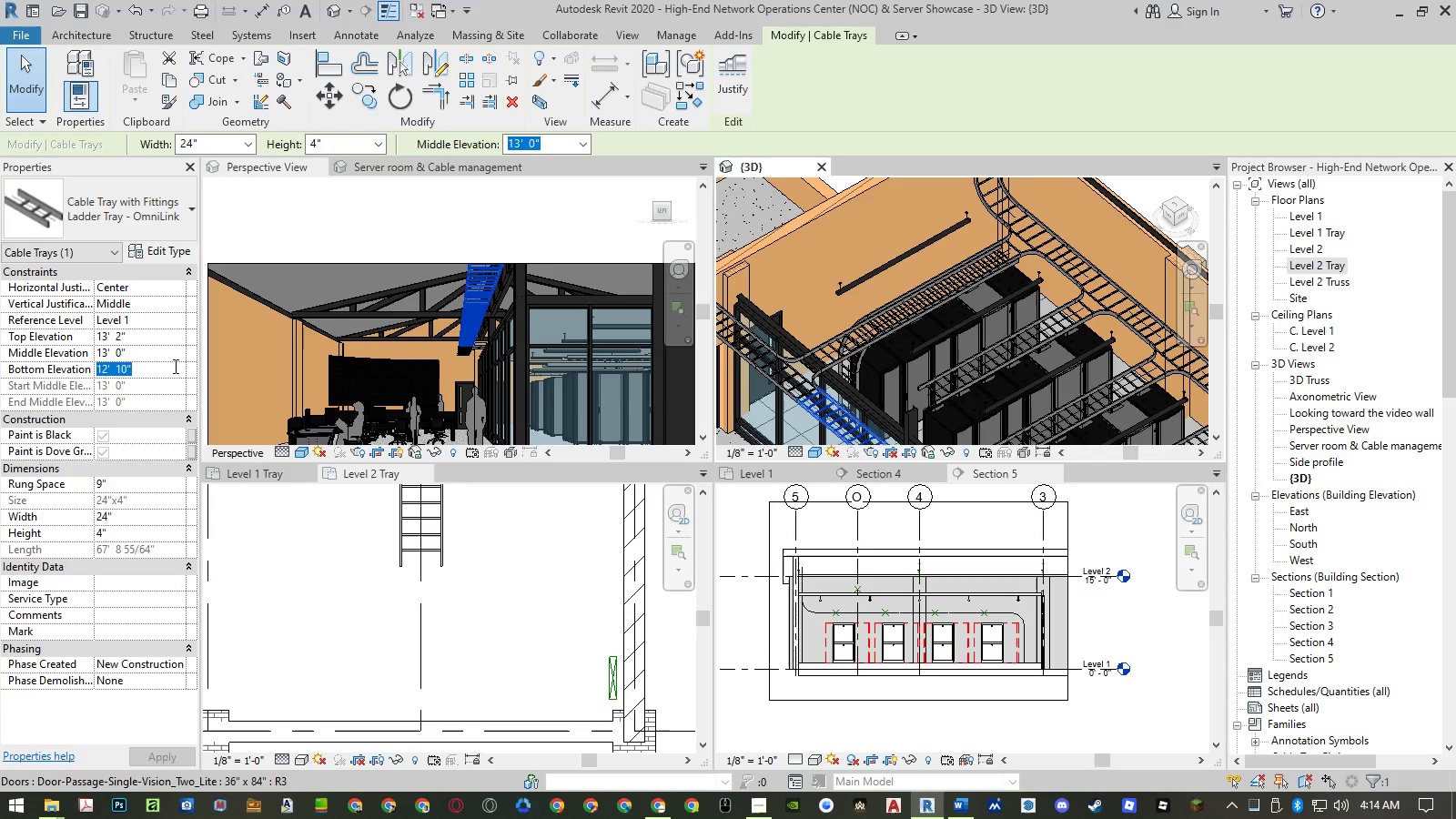 
wait(7.17)
 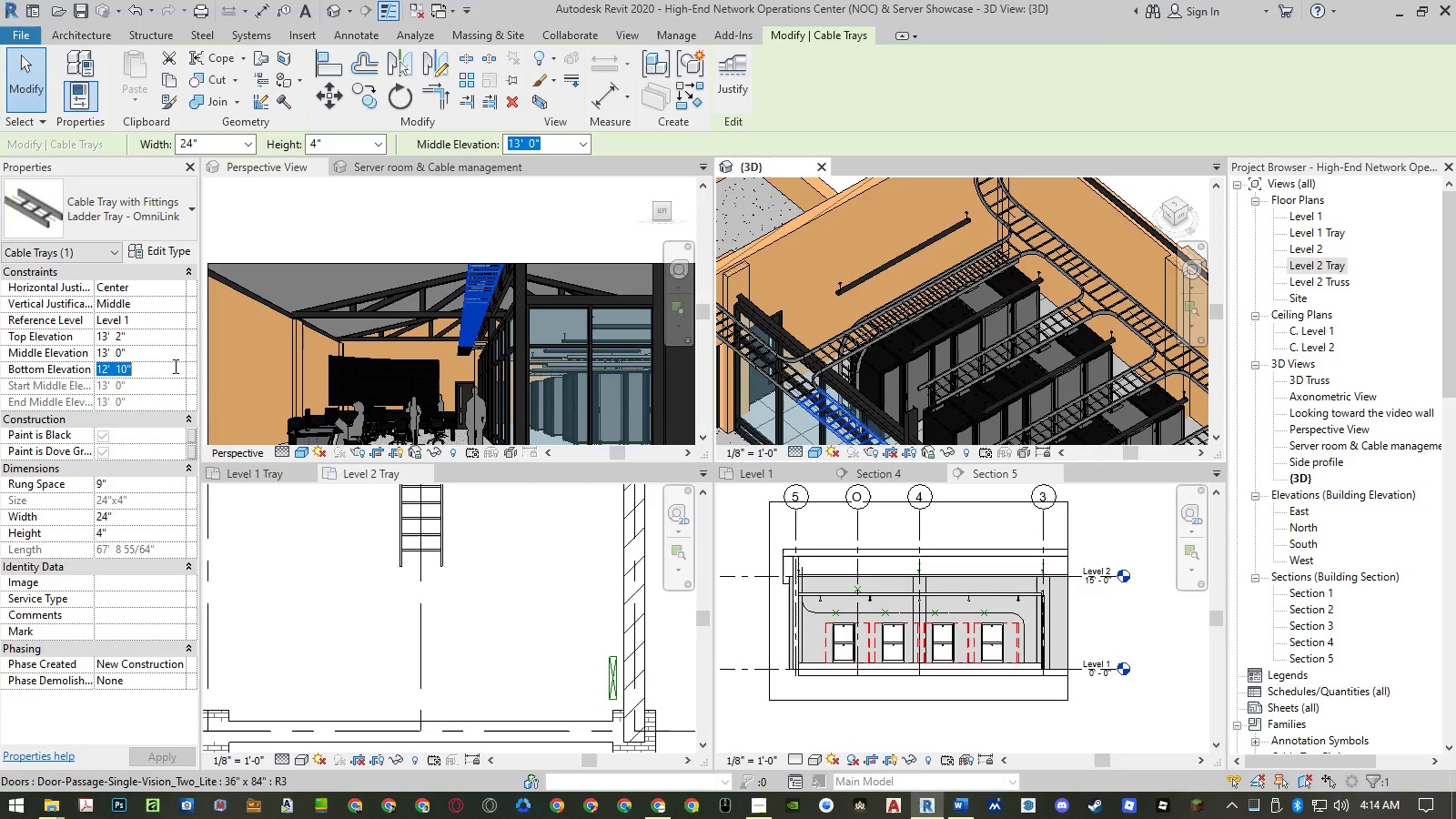 
key(Numpad1)
 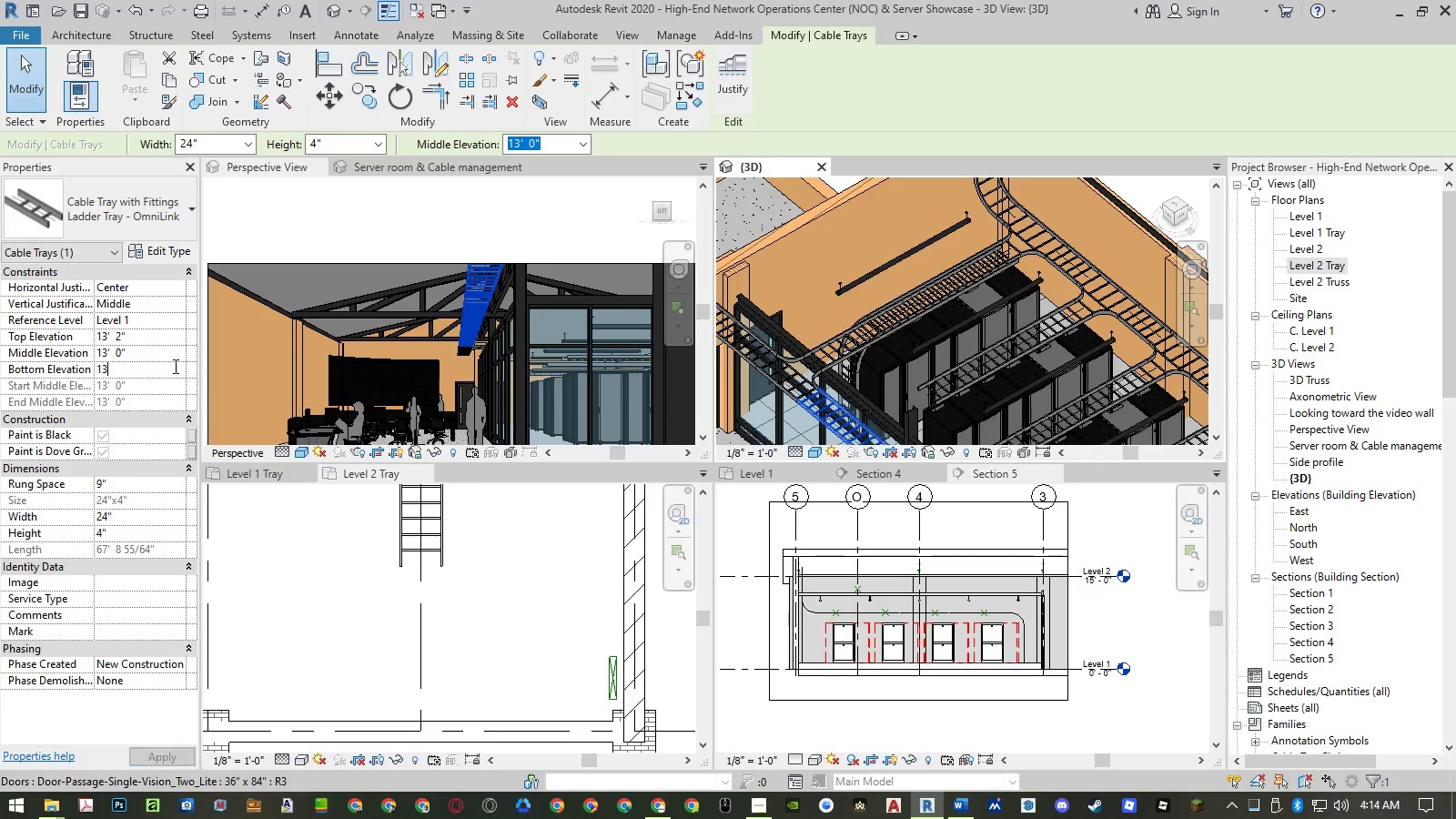 
key(Numpad3)
 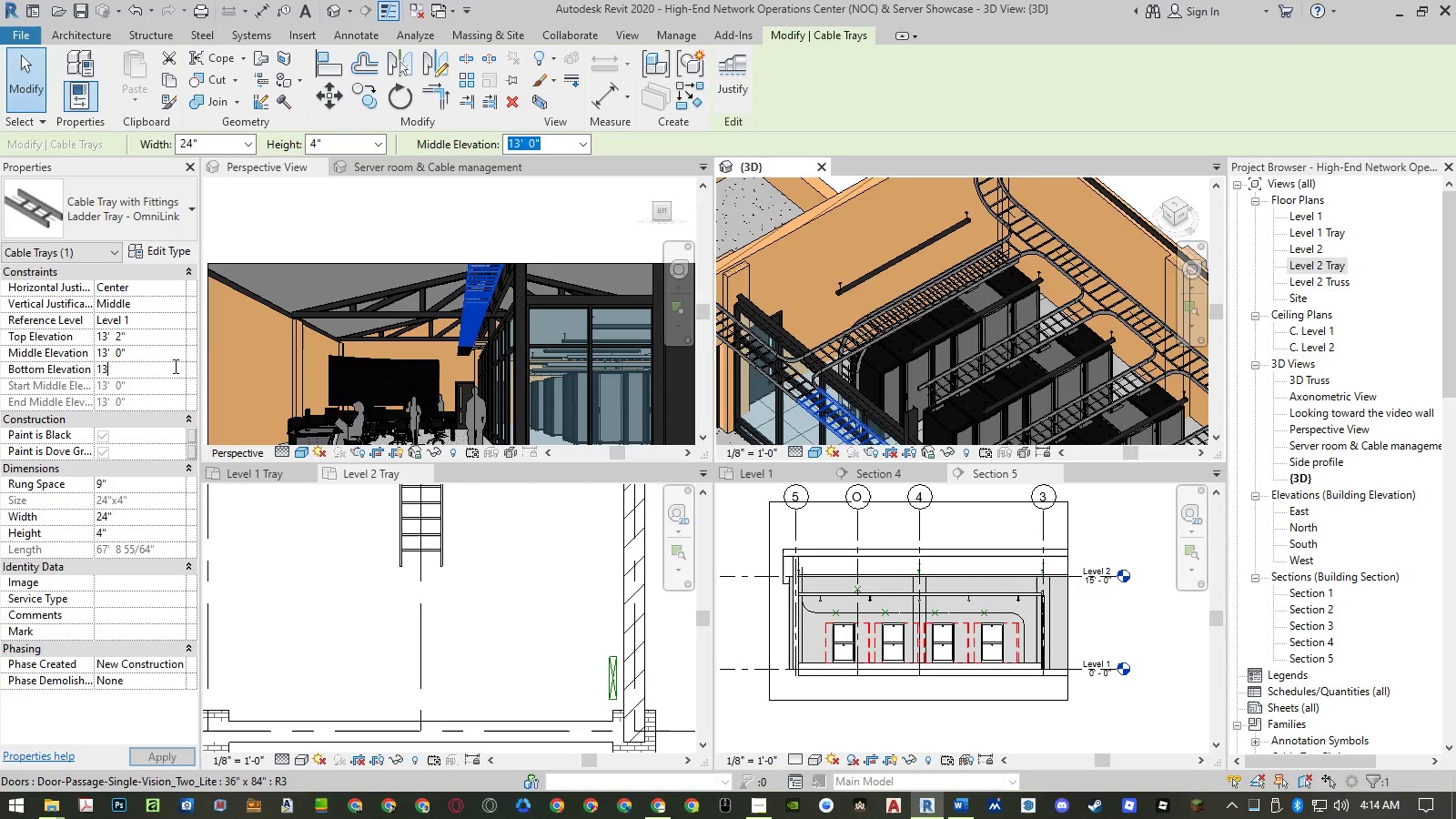 
key(NumpadEnter)
 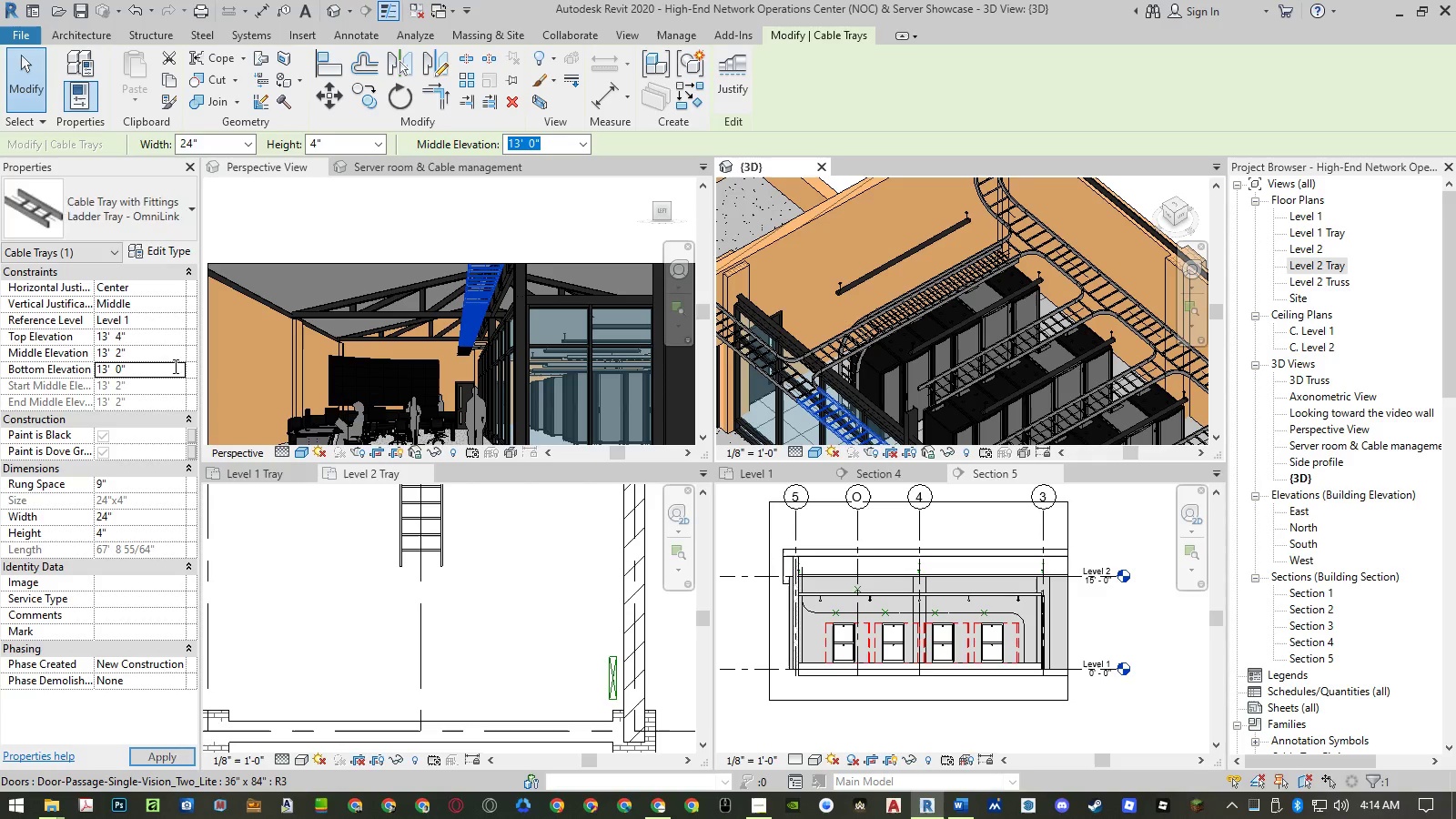 
key(NumpadEnter)
 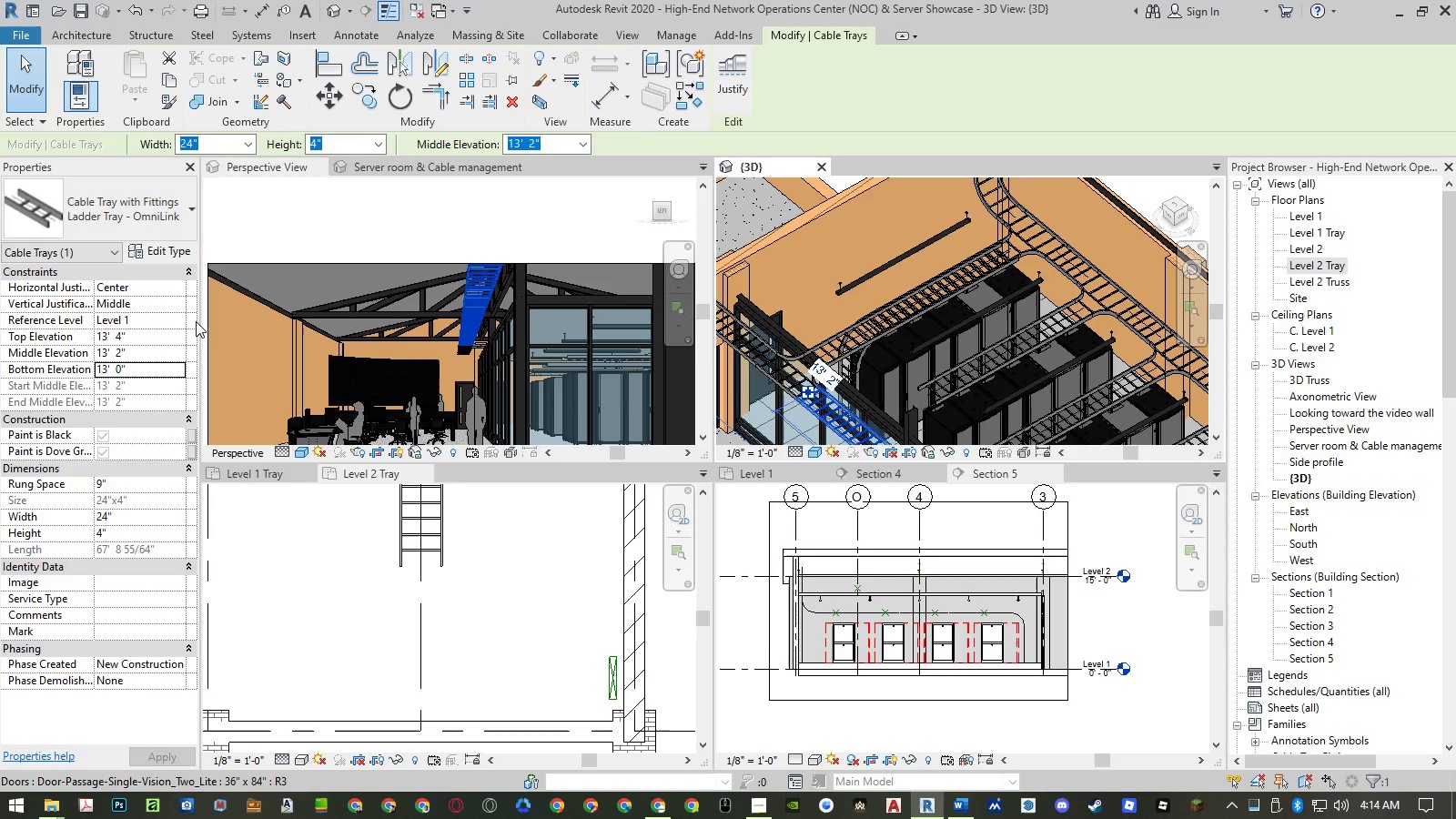 
left_click([891, 316])
 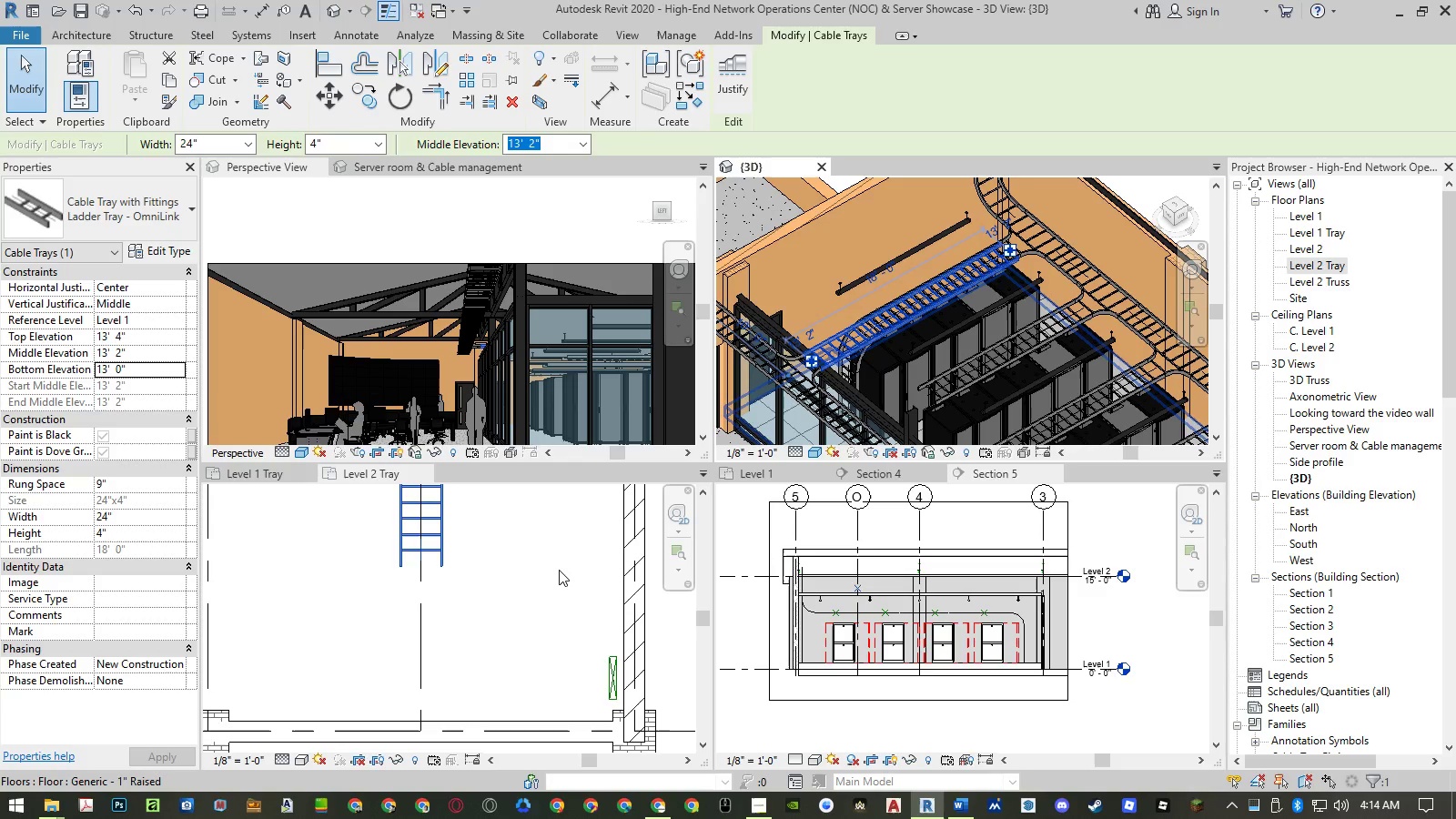 
wait(5.05)
 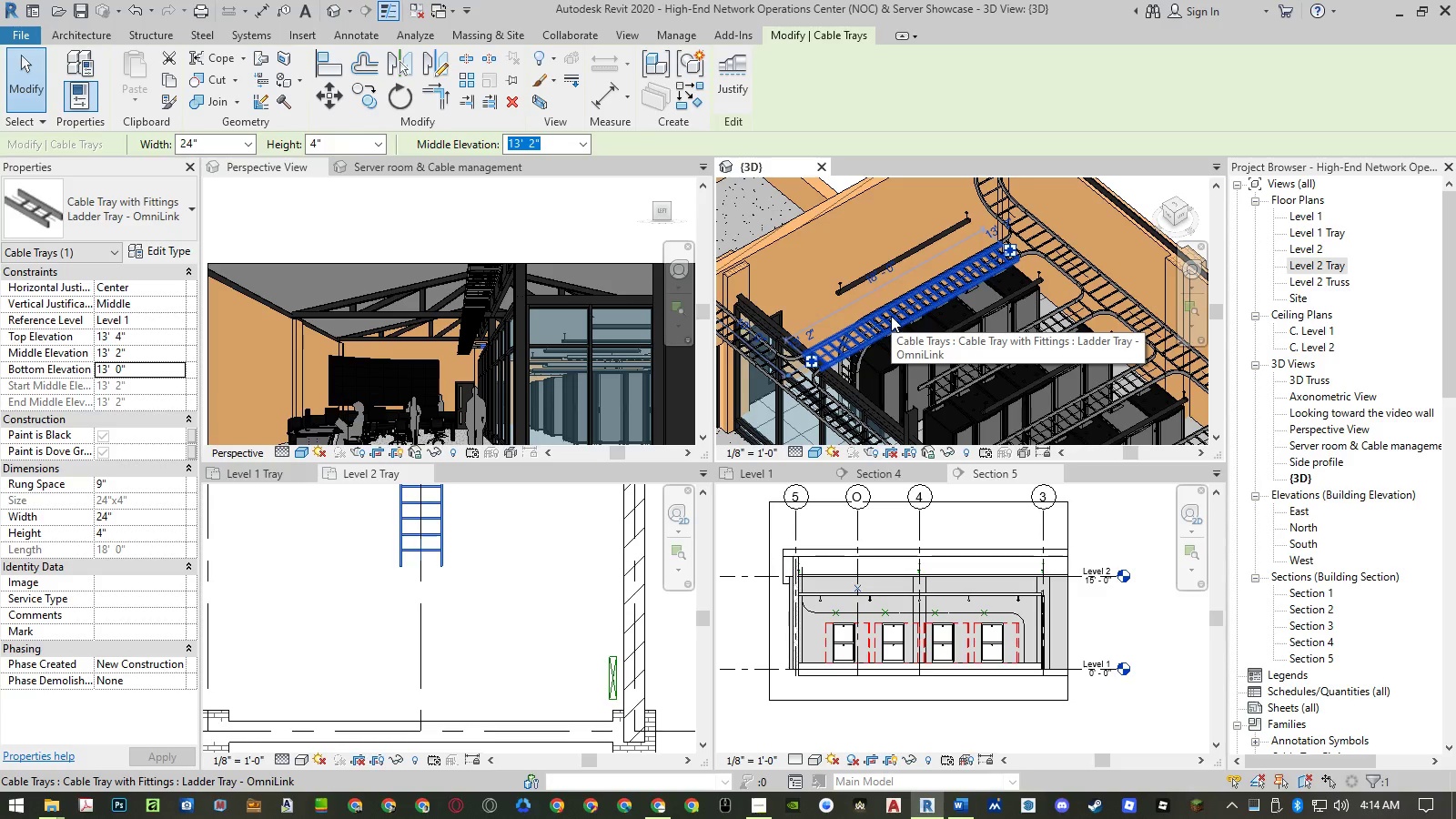 
left_click([559, 570])
 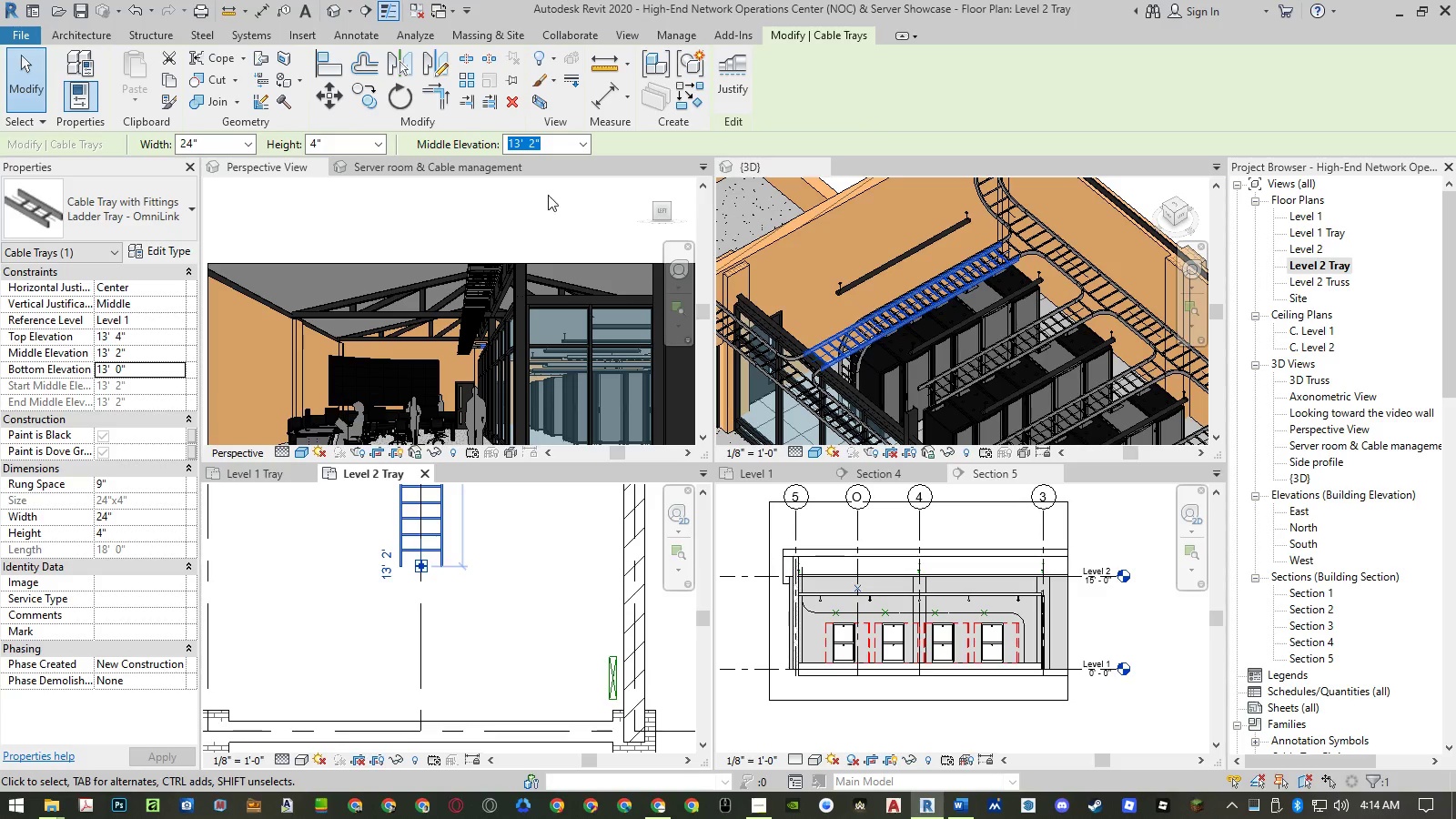 
left_click([554, 147])
 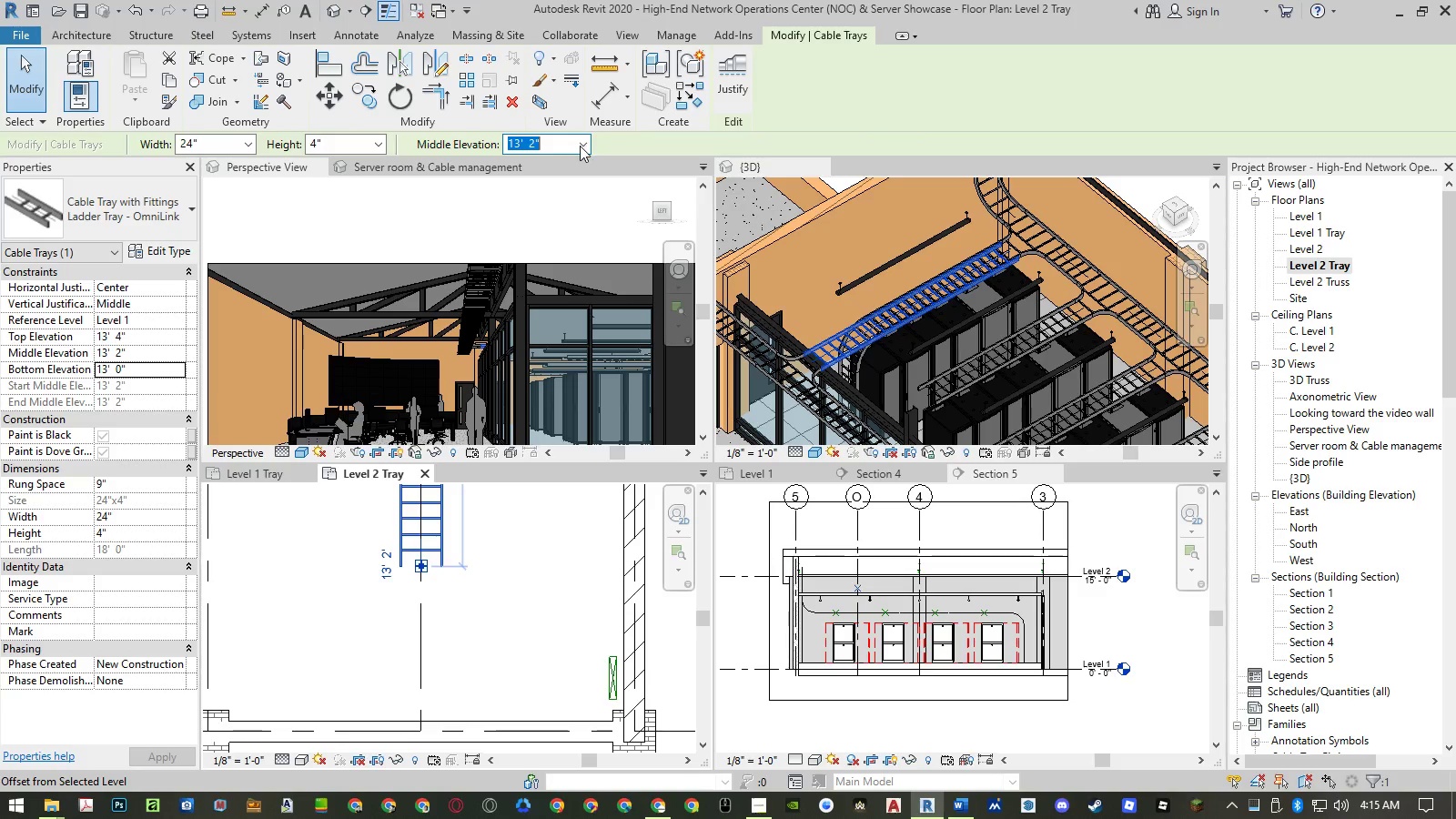 
left_click([589, 143])
 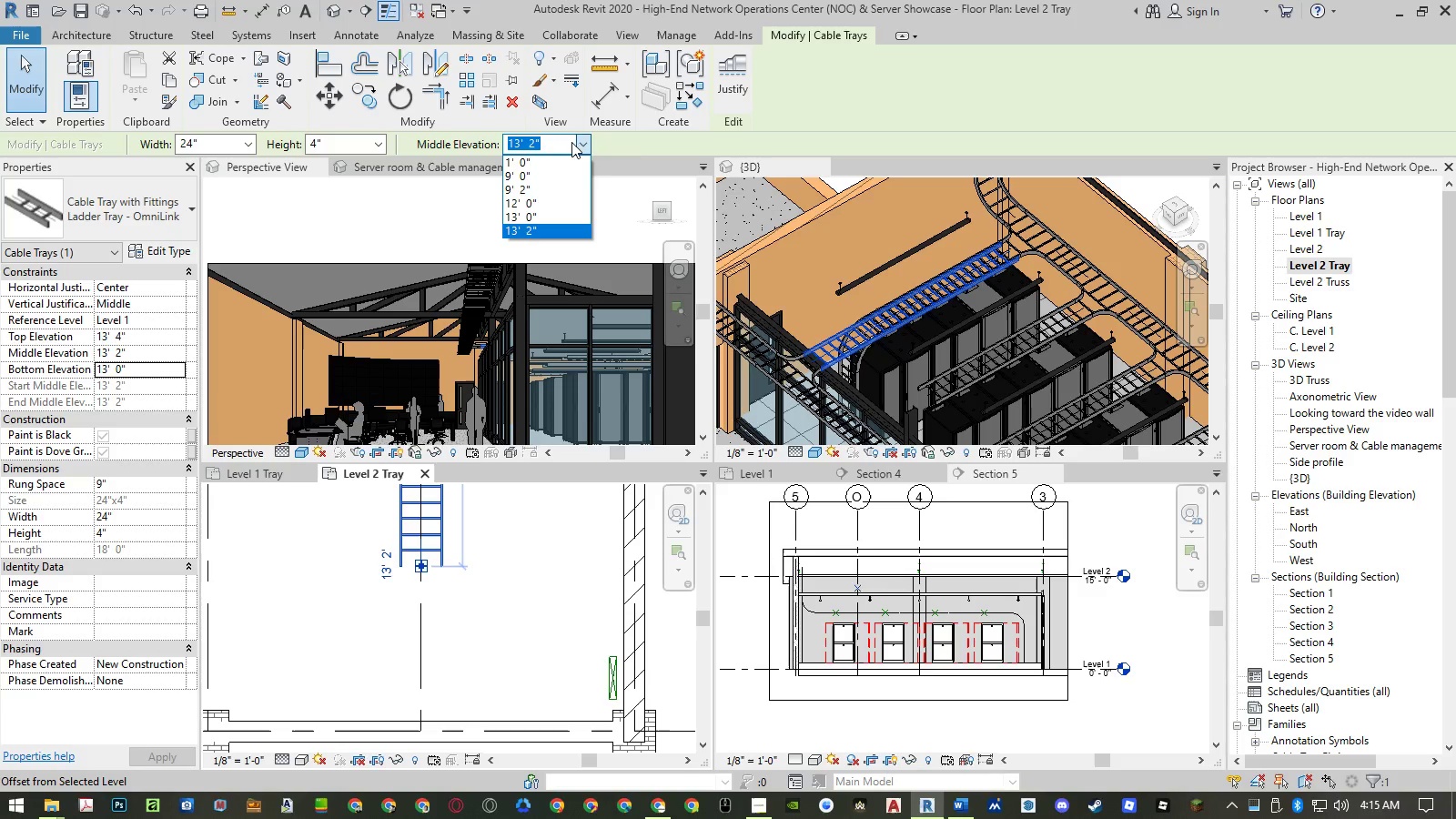 
left_click([598, 142])
 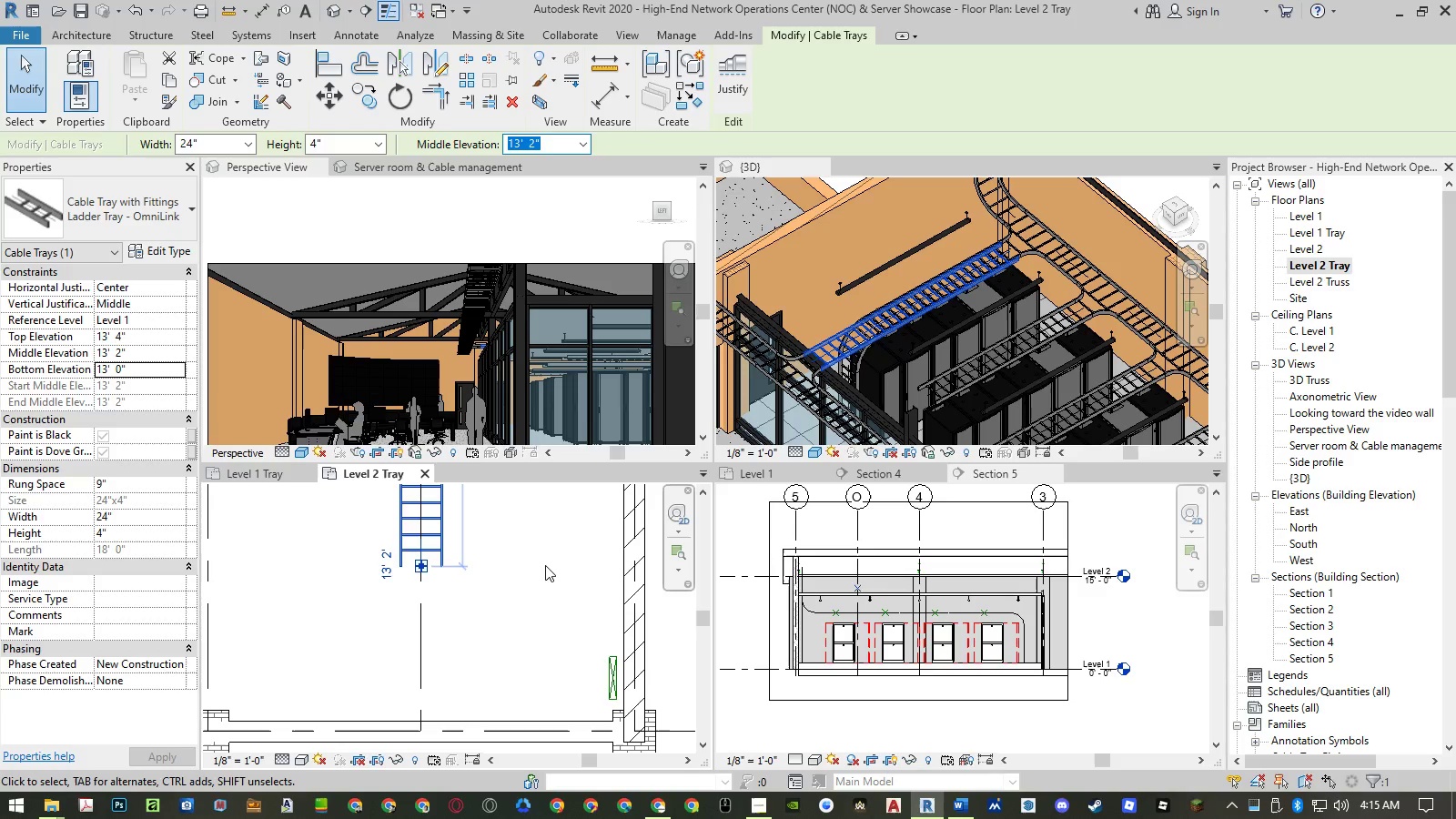 
left_click([545, 565])
 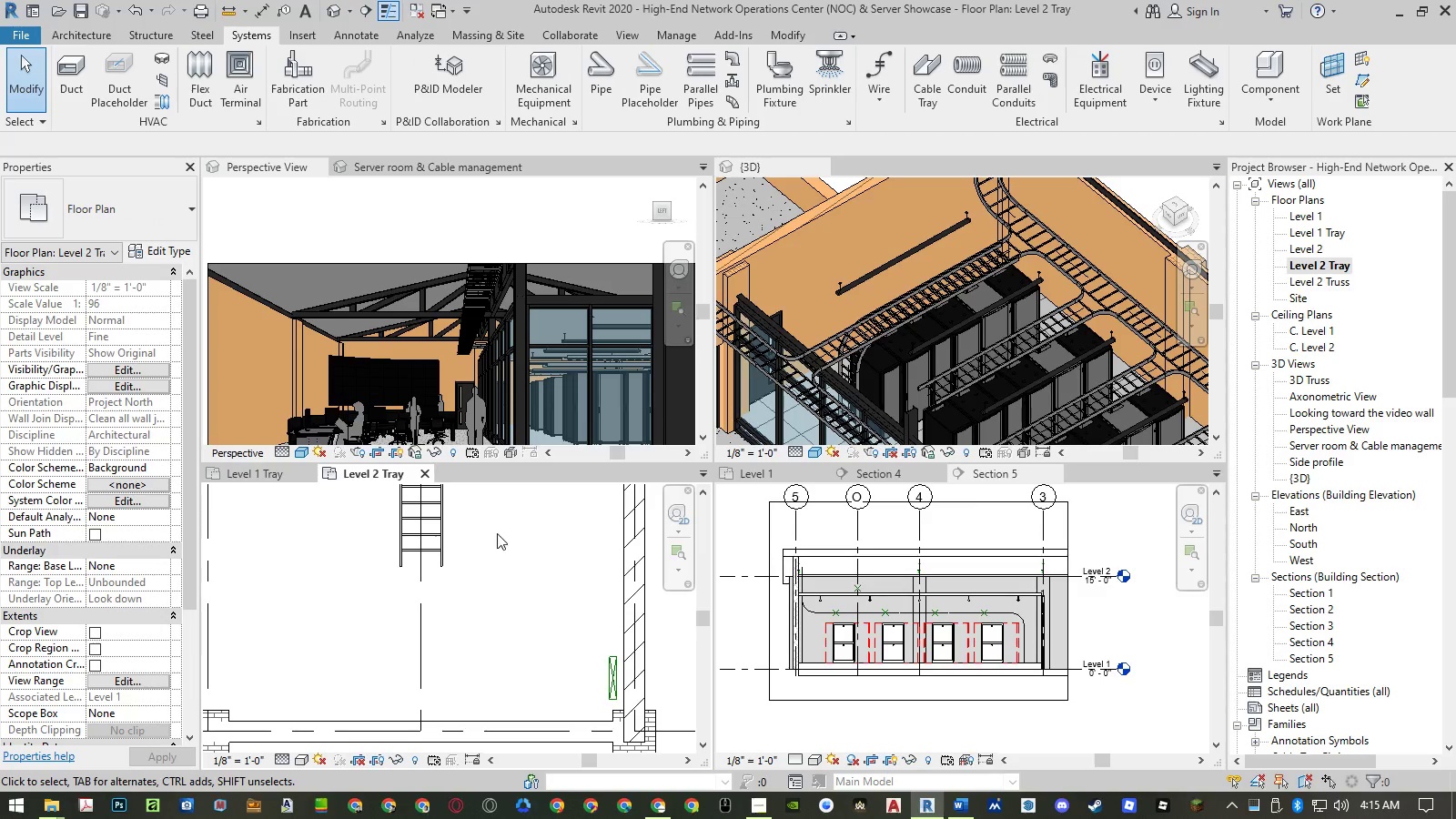 
left_click([437, 536])
 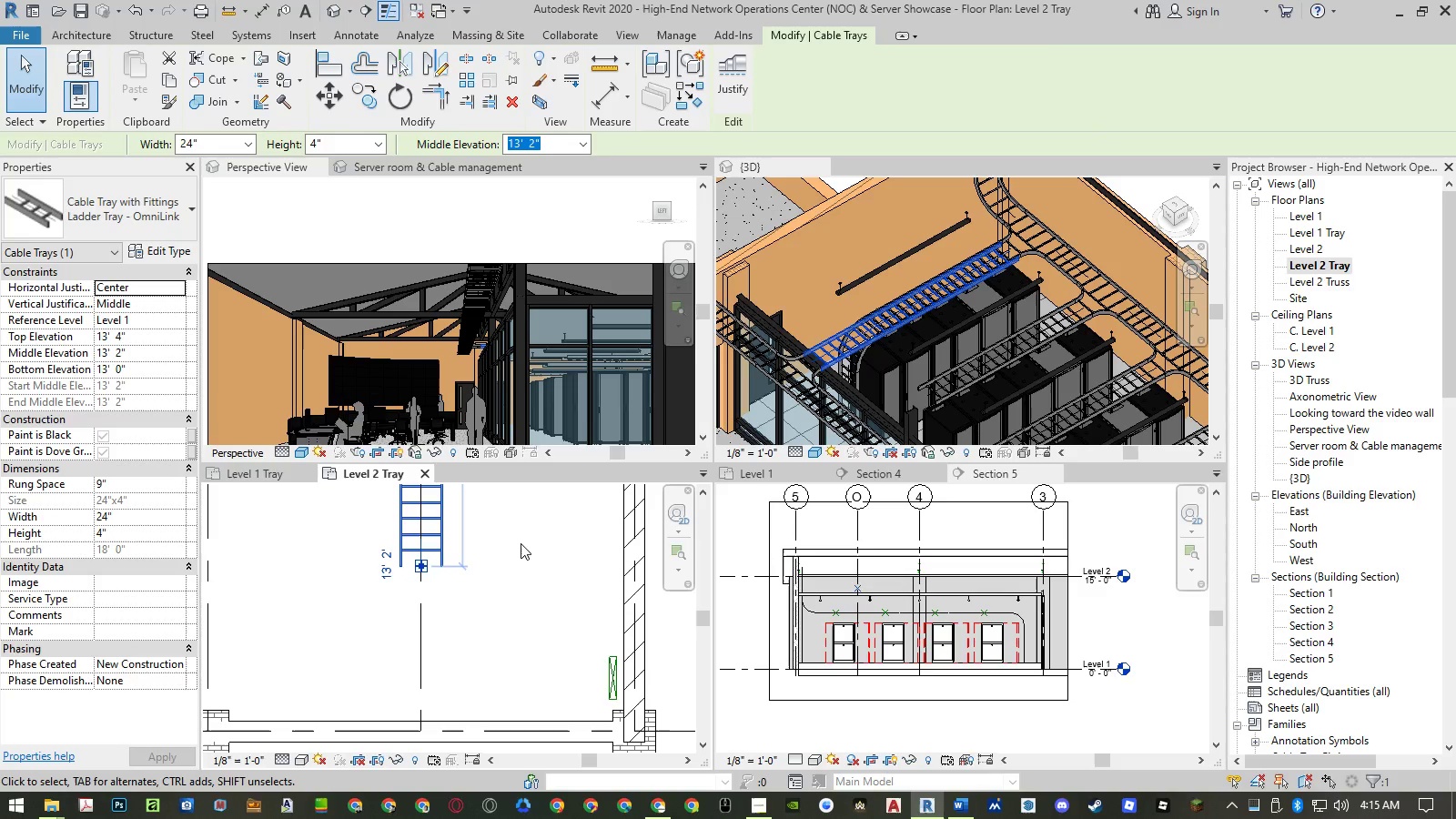 
type(cs)
 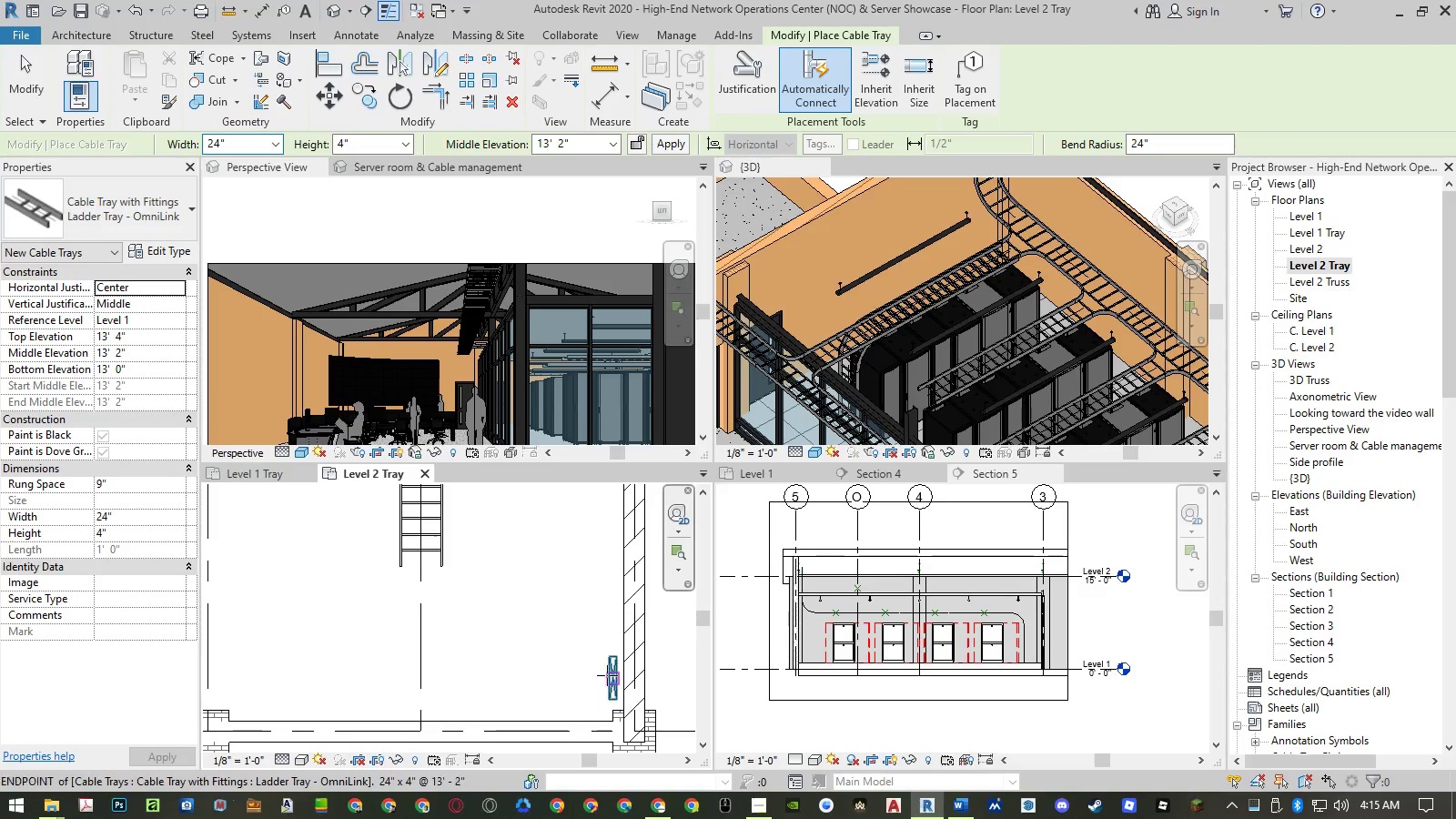 
left_click([612, 678])
 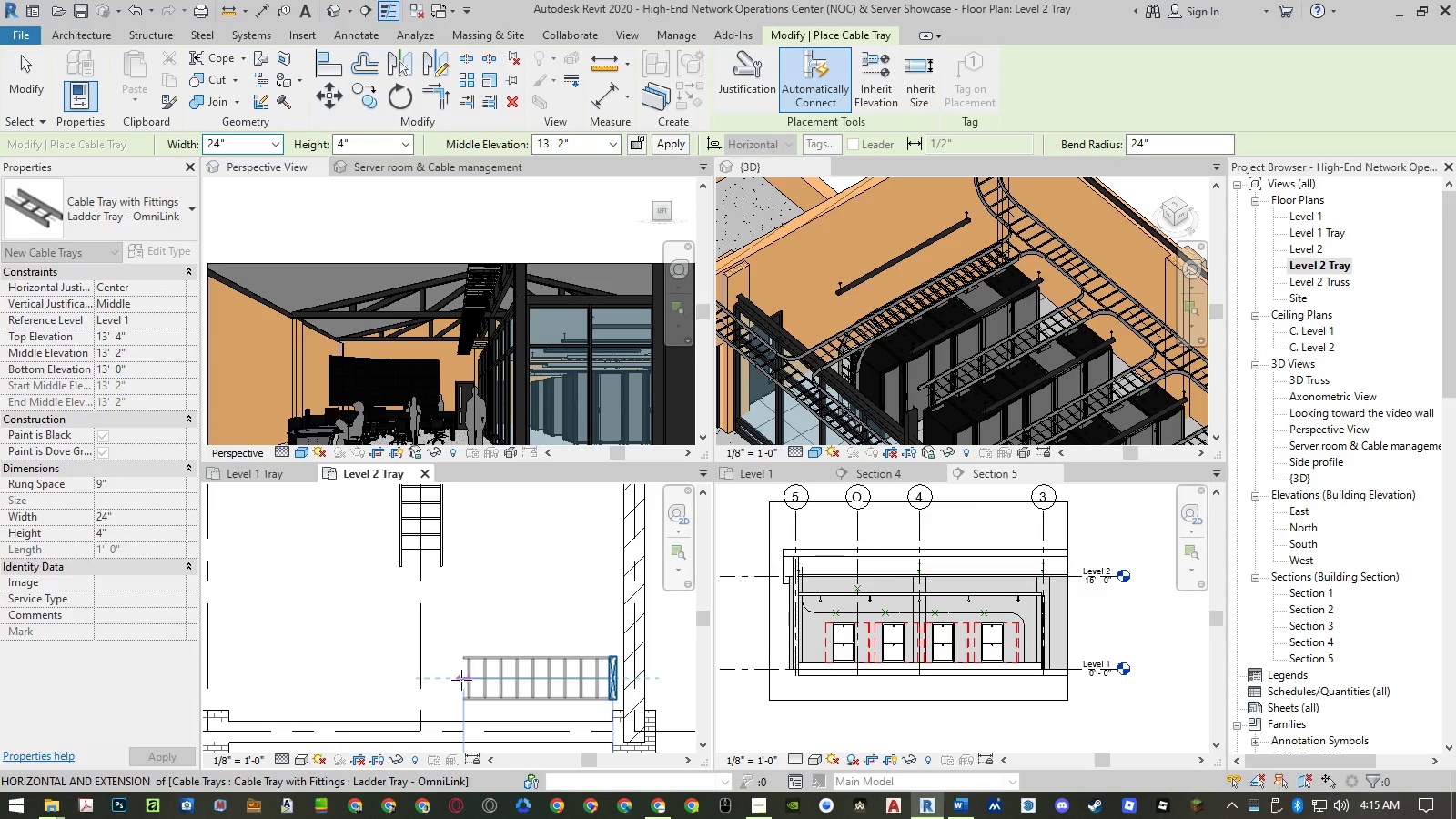 
left_click([461, 680])
 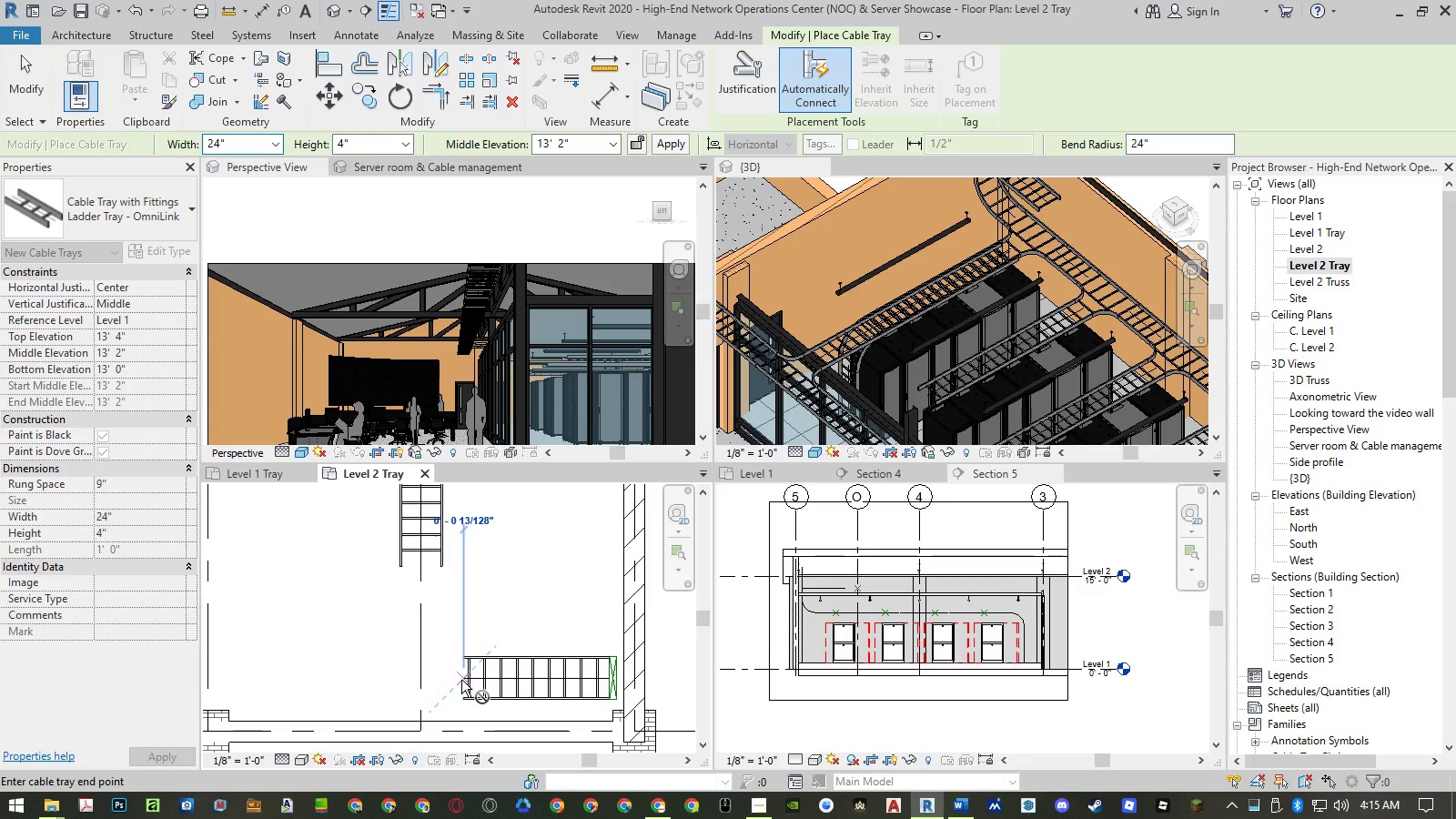 
key(Escape)
 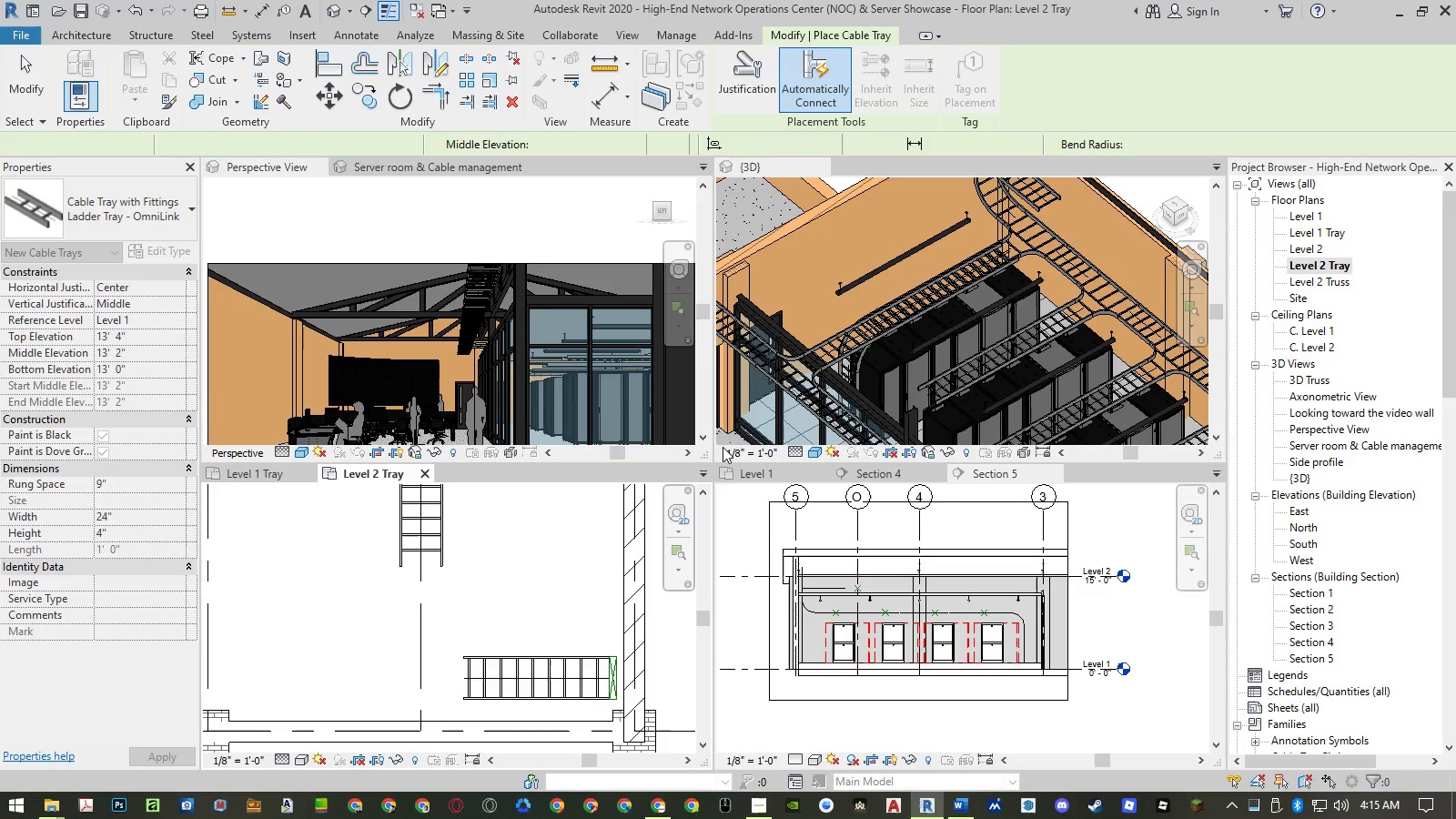 
scroll: coordinate [877, 383], scroll_direction: down, amount: 3.0
 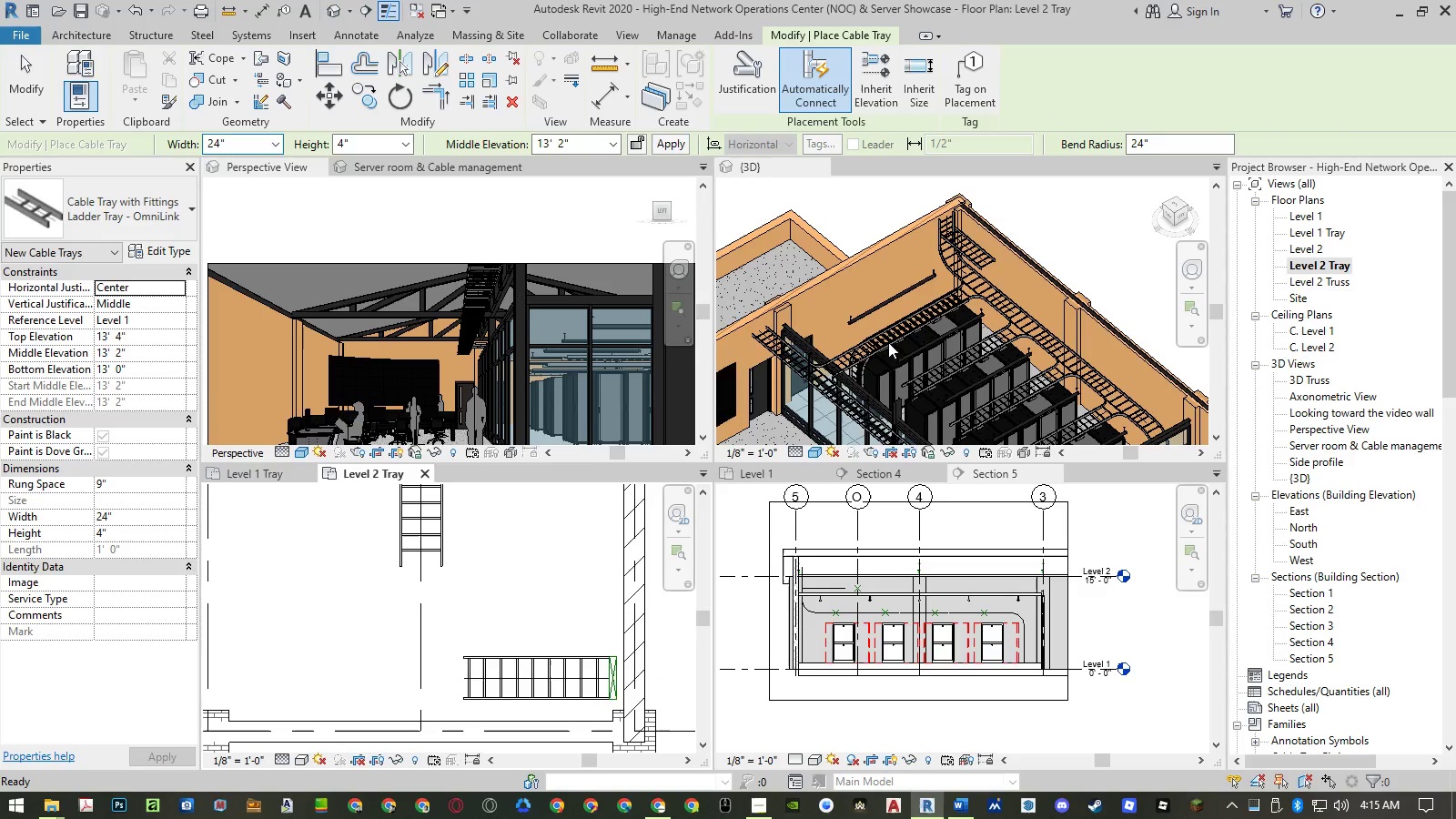 
key(Escape)
 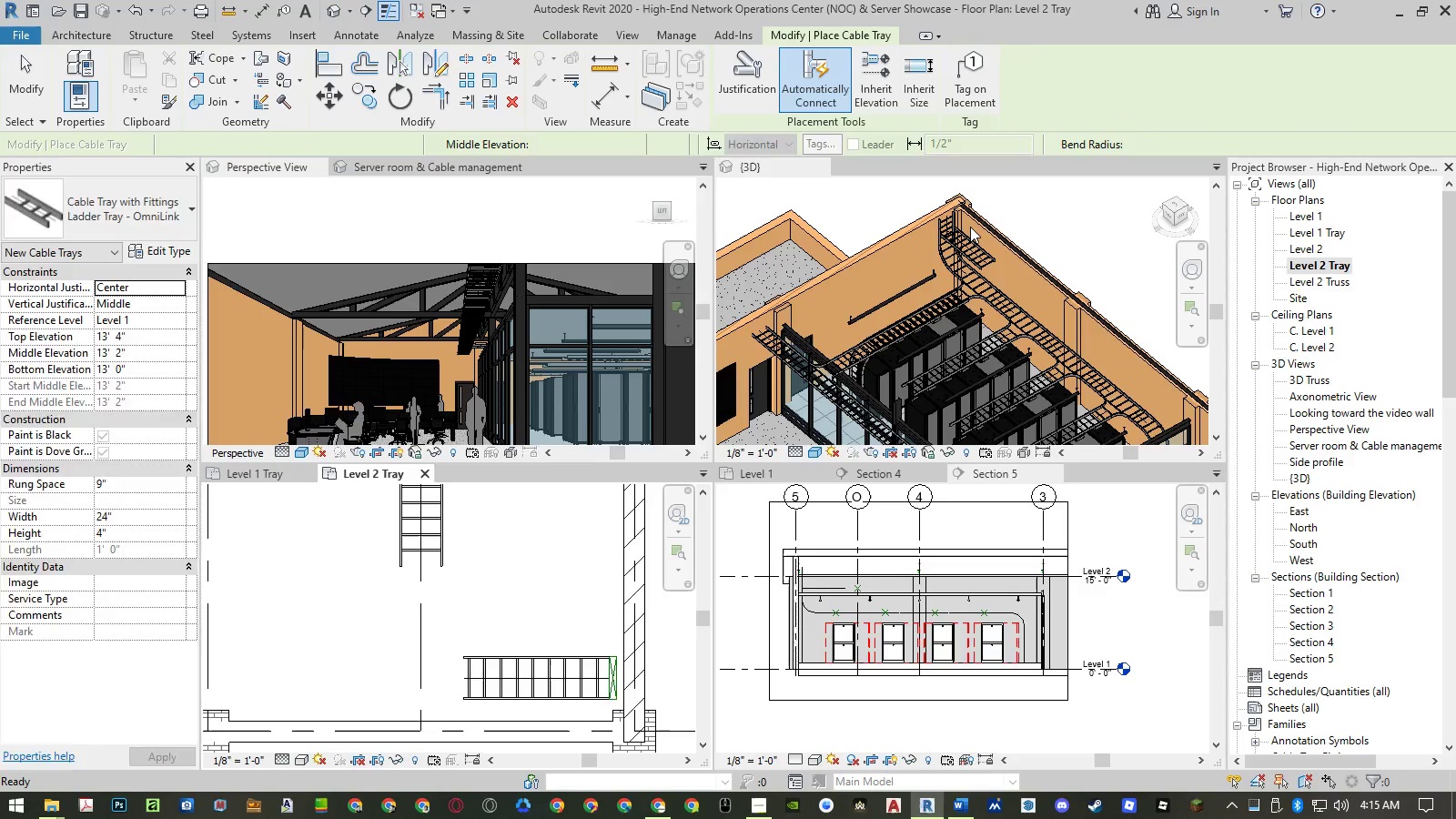 
key(Escape)
 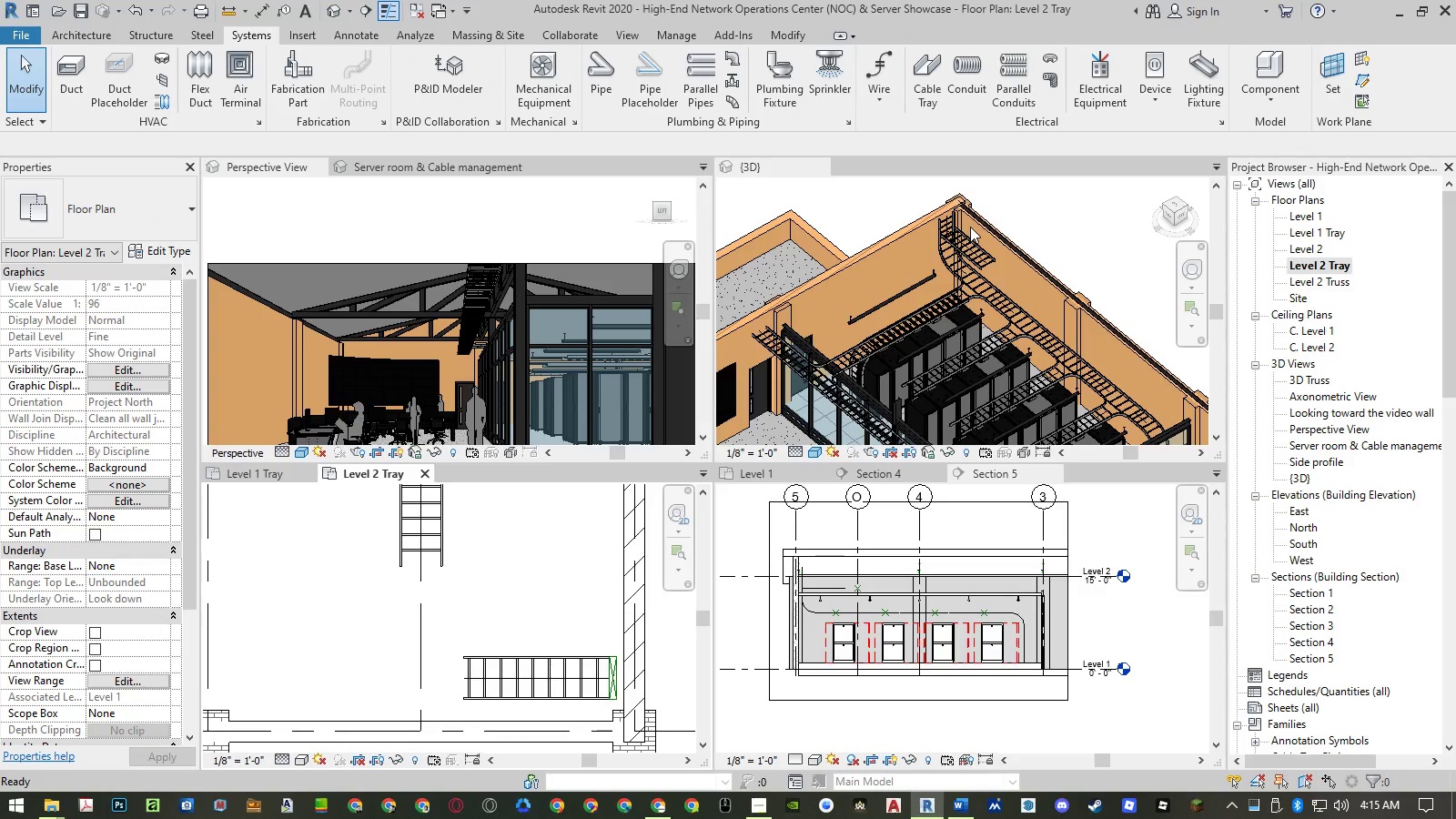 
scroll: coordinate [970, 227], scroll_direction: up, amount: 1.0
 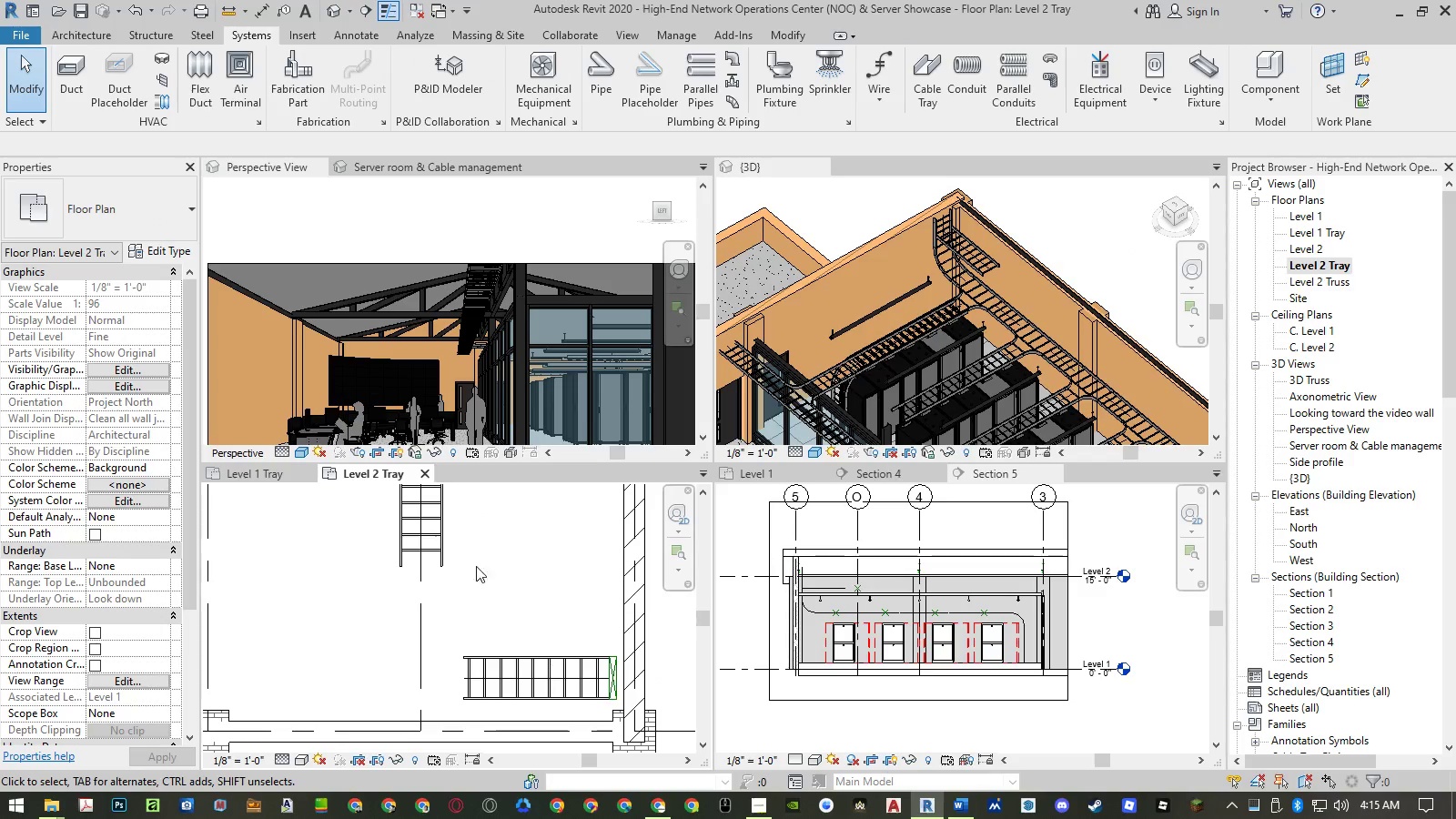 
left_click([483, 678])
 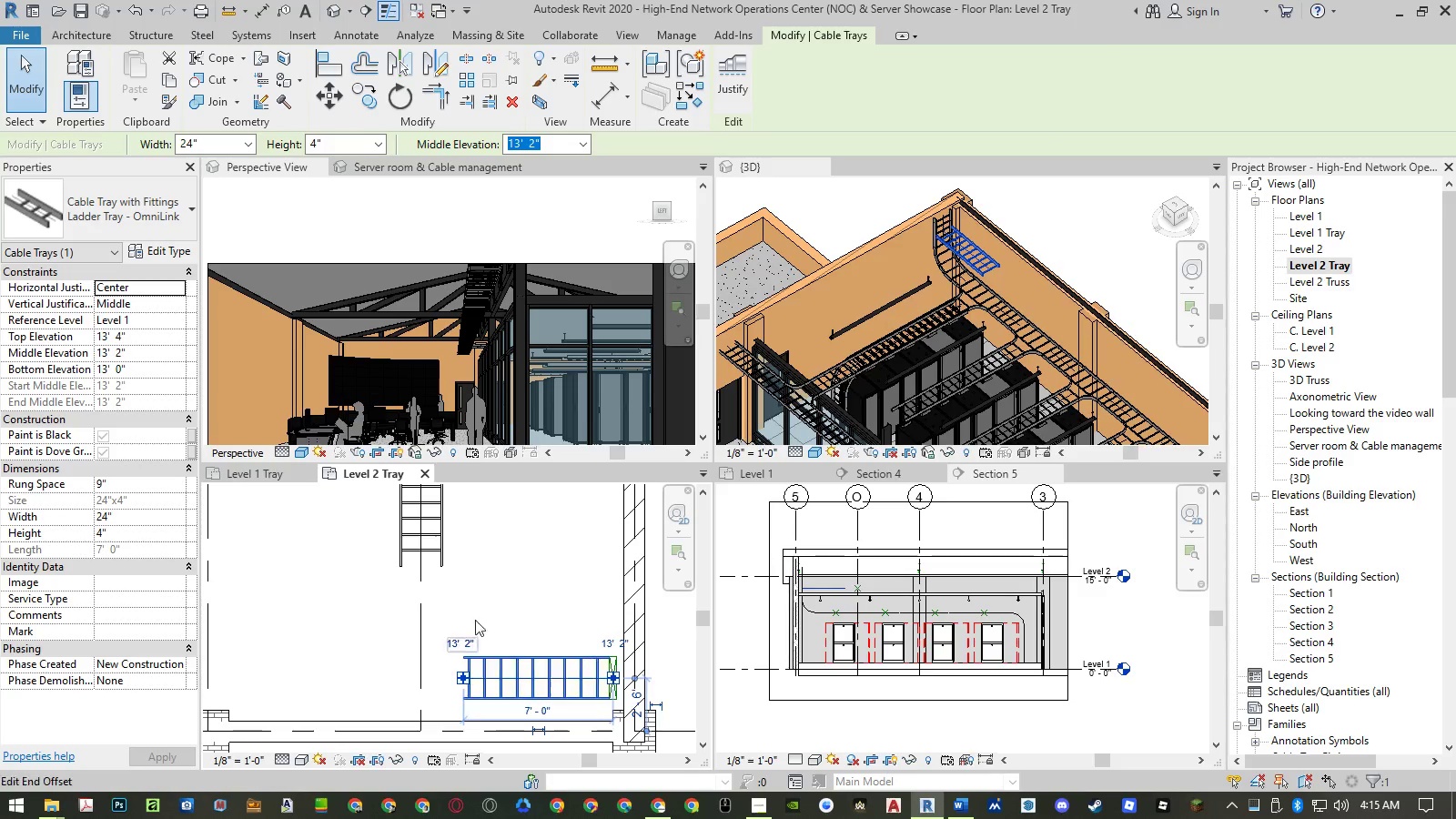 
key(Escape)
 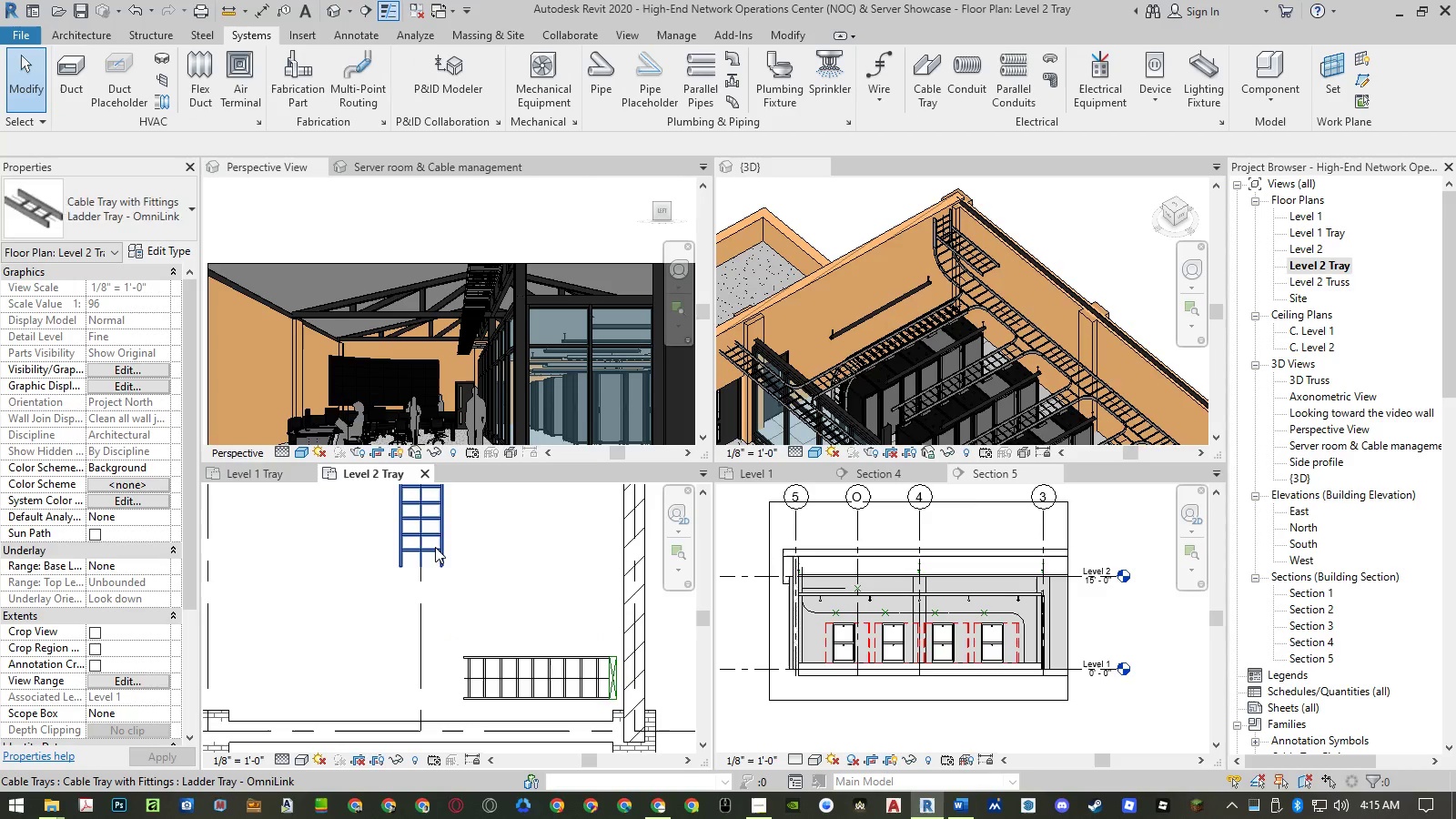 
left_click([435, 547])
 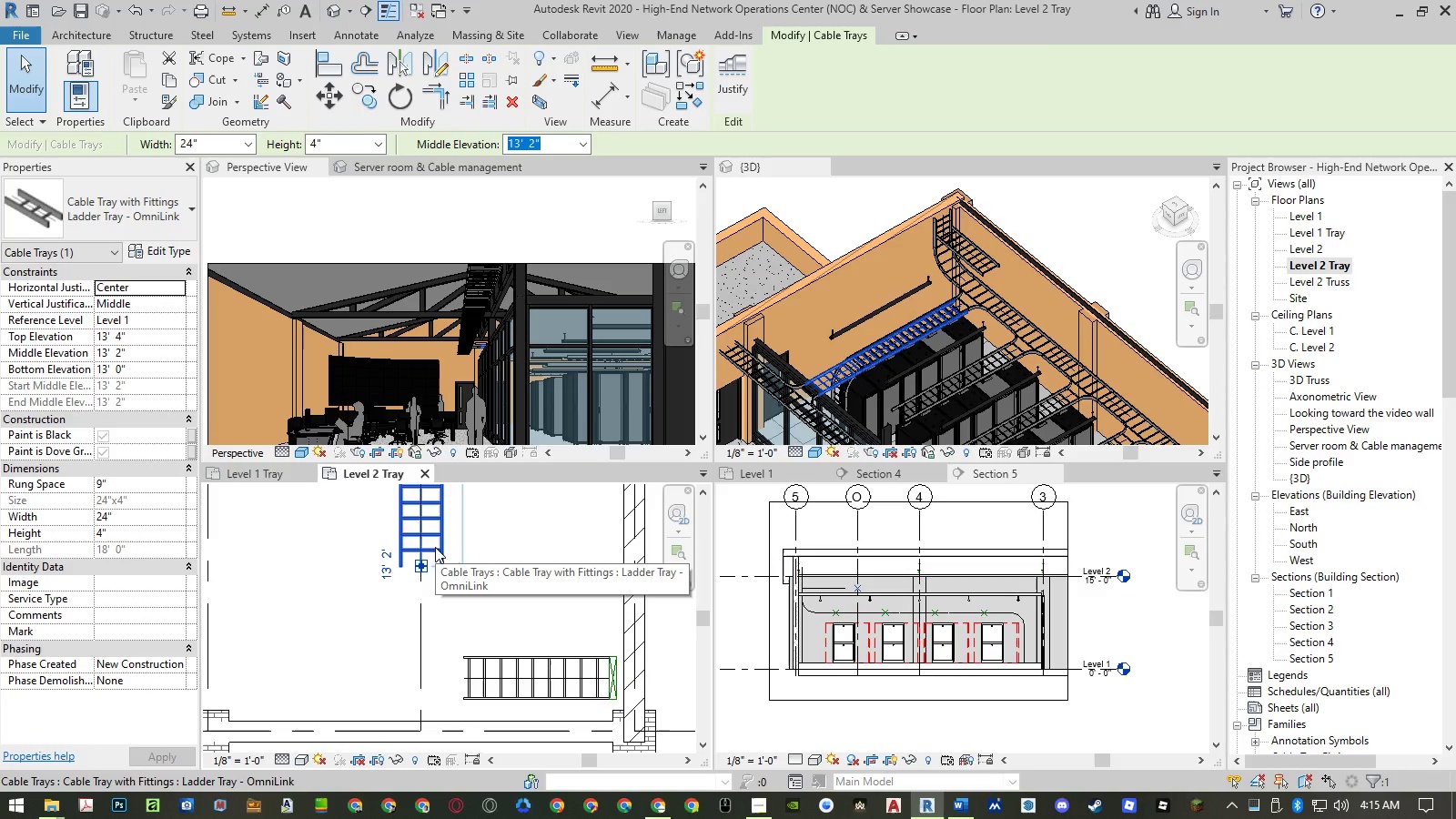 
key(Escape)
 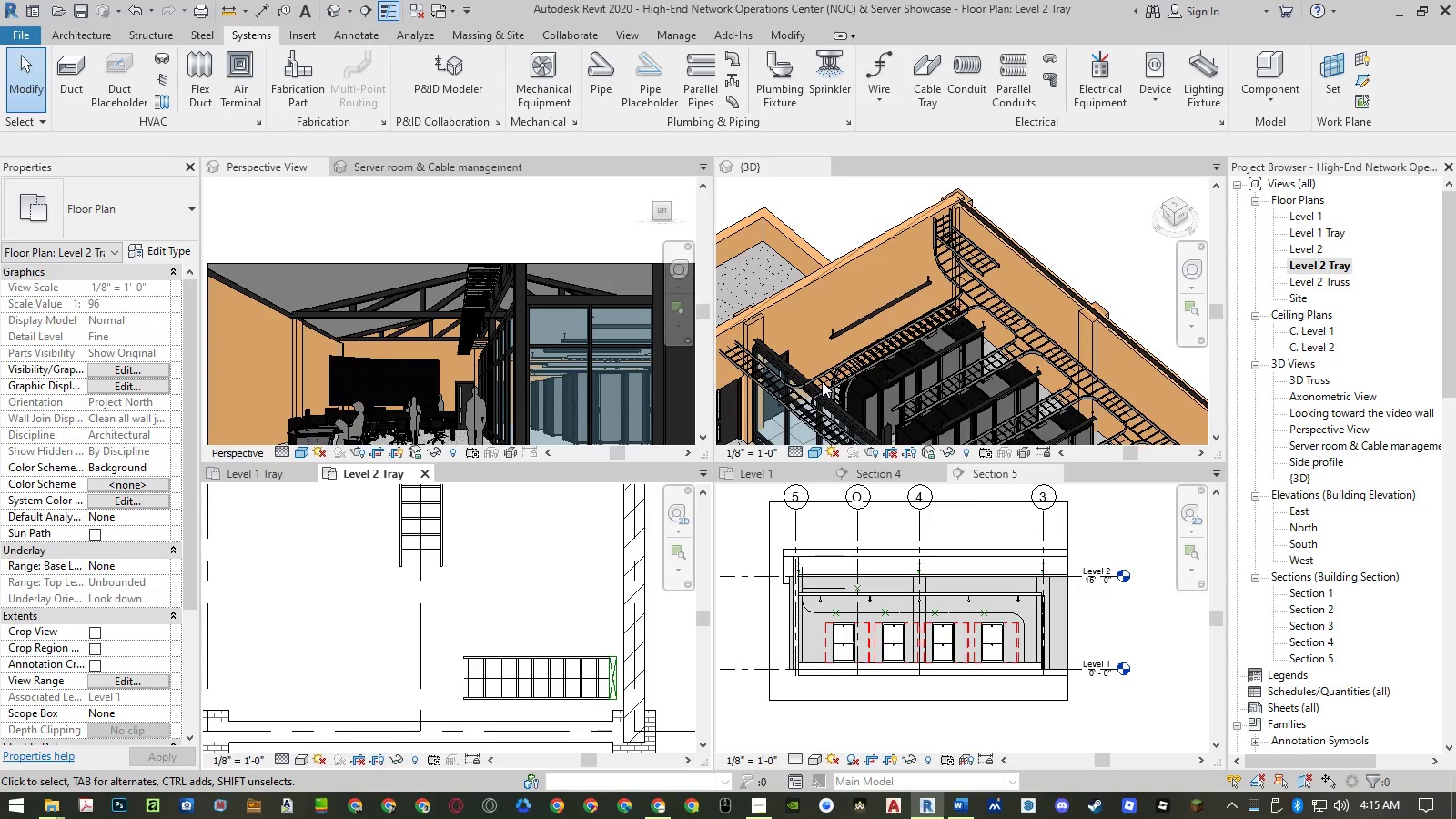 
wait(7.08)
 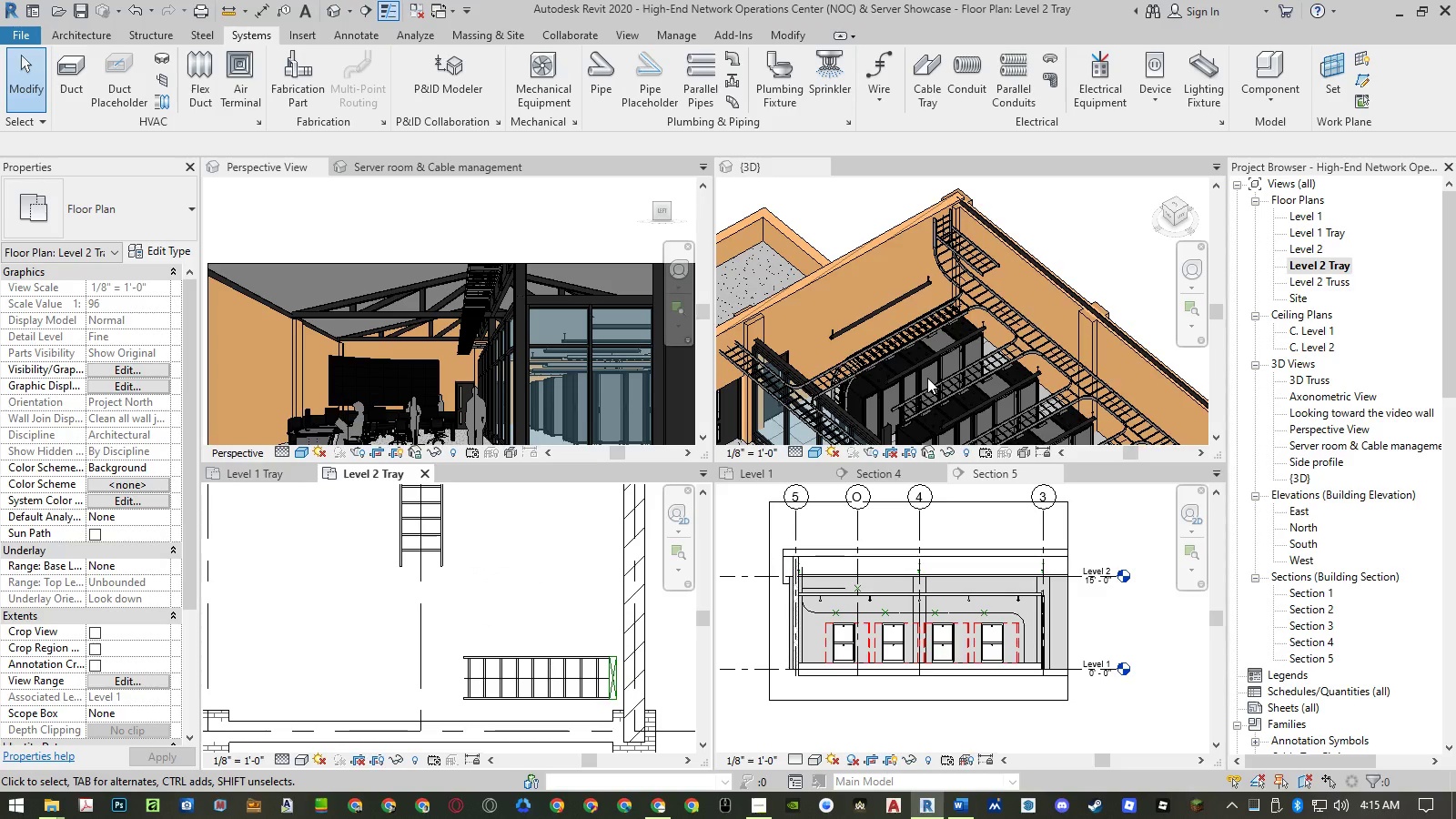 
left_click([546, 639])
 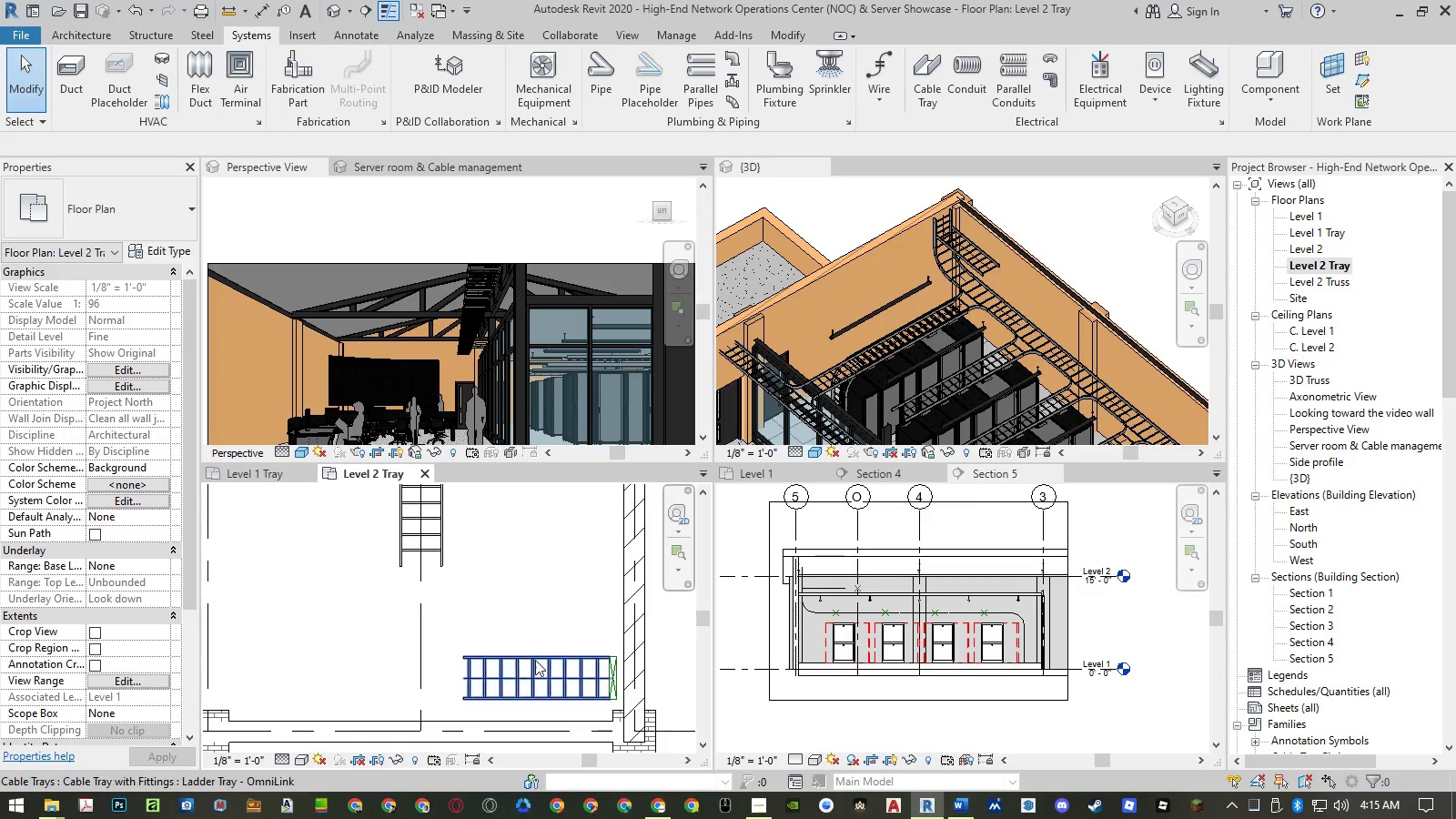 
left_click([535, 660])
 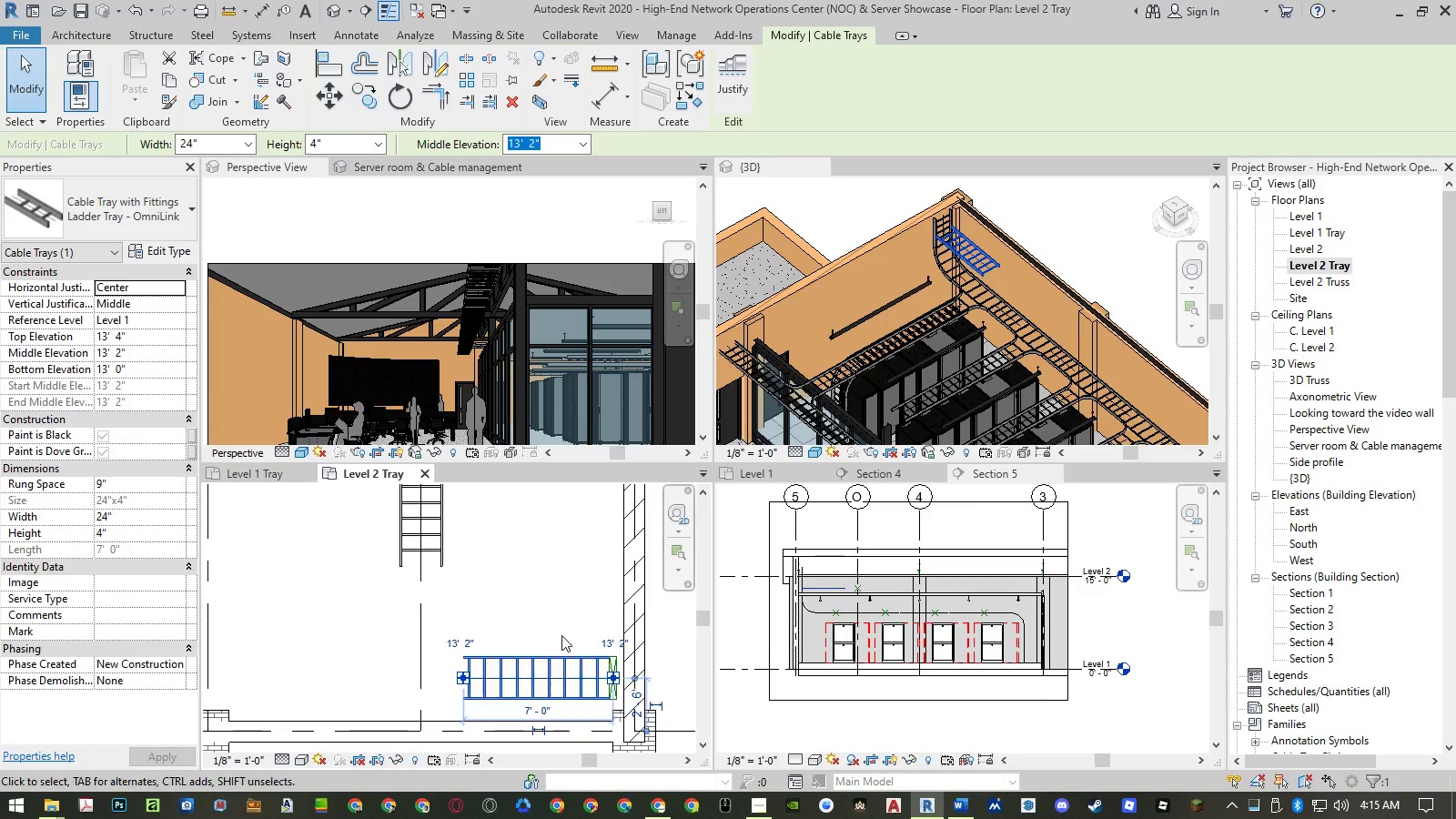 
wait(5.33)
 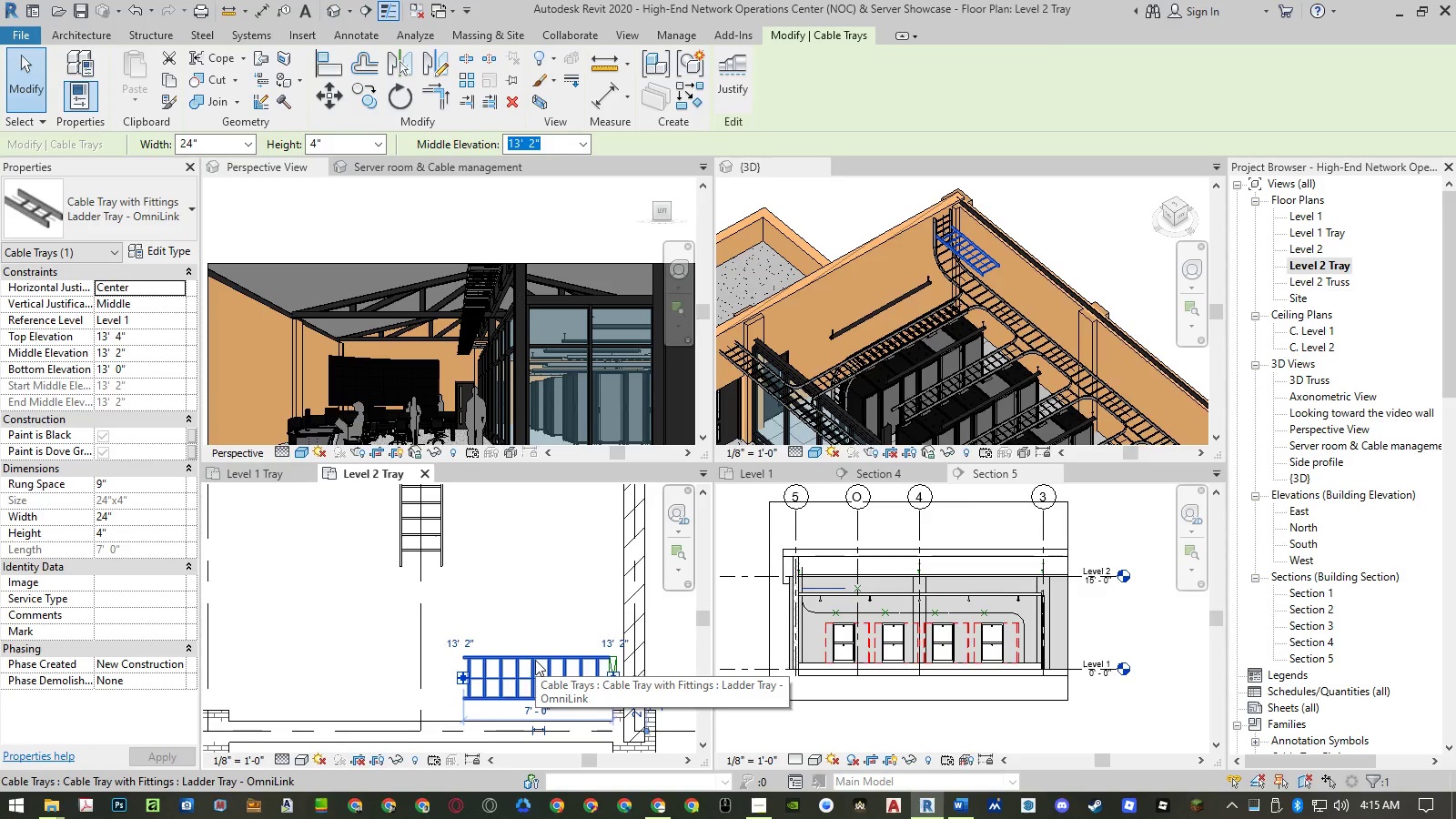 
scroll: coordinate [956, 208], scroll_direction: up, amount: 7.0
 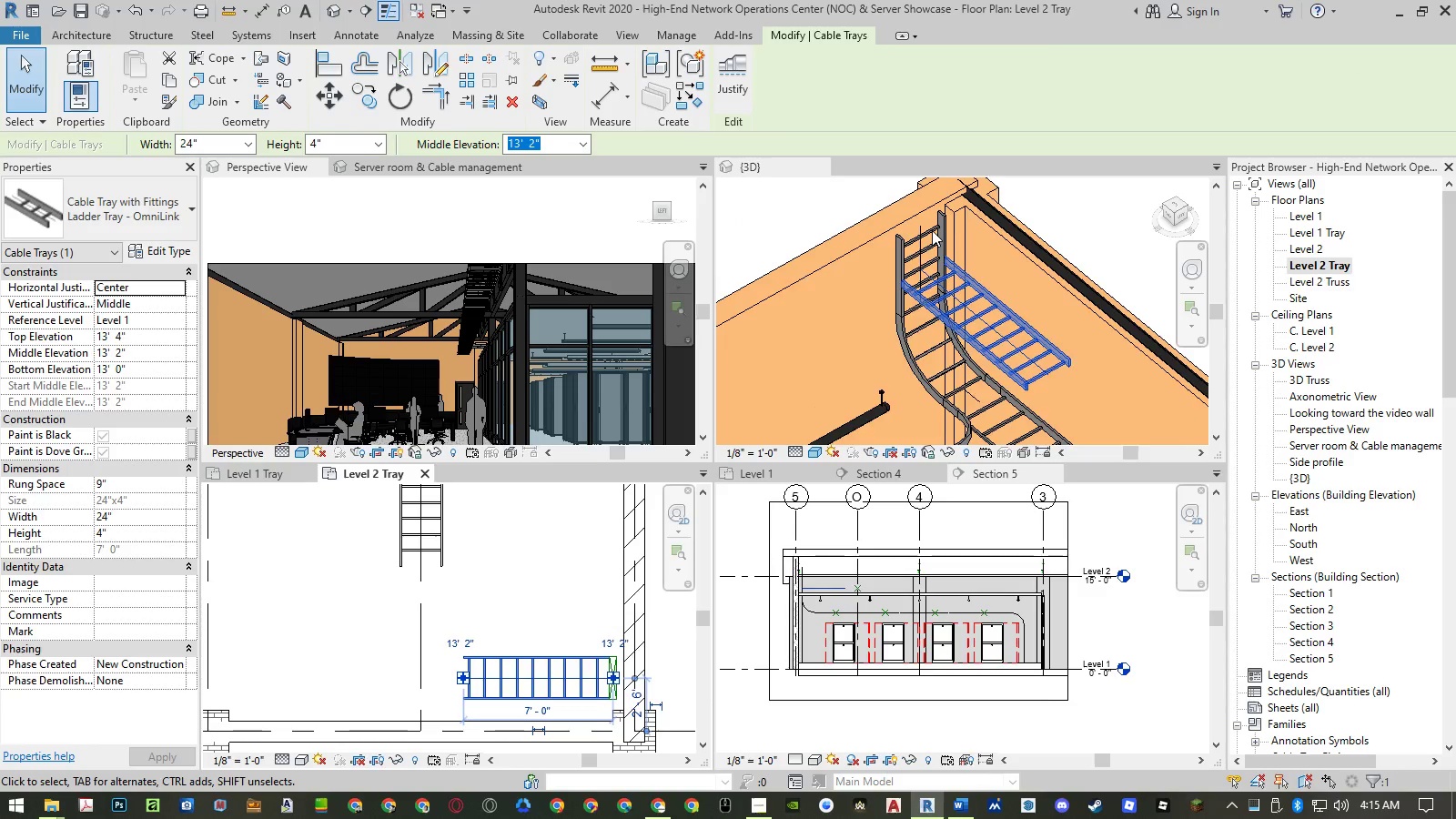 
left_click([932, 230])
 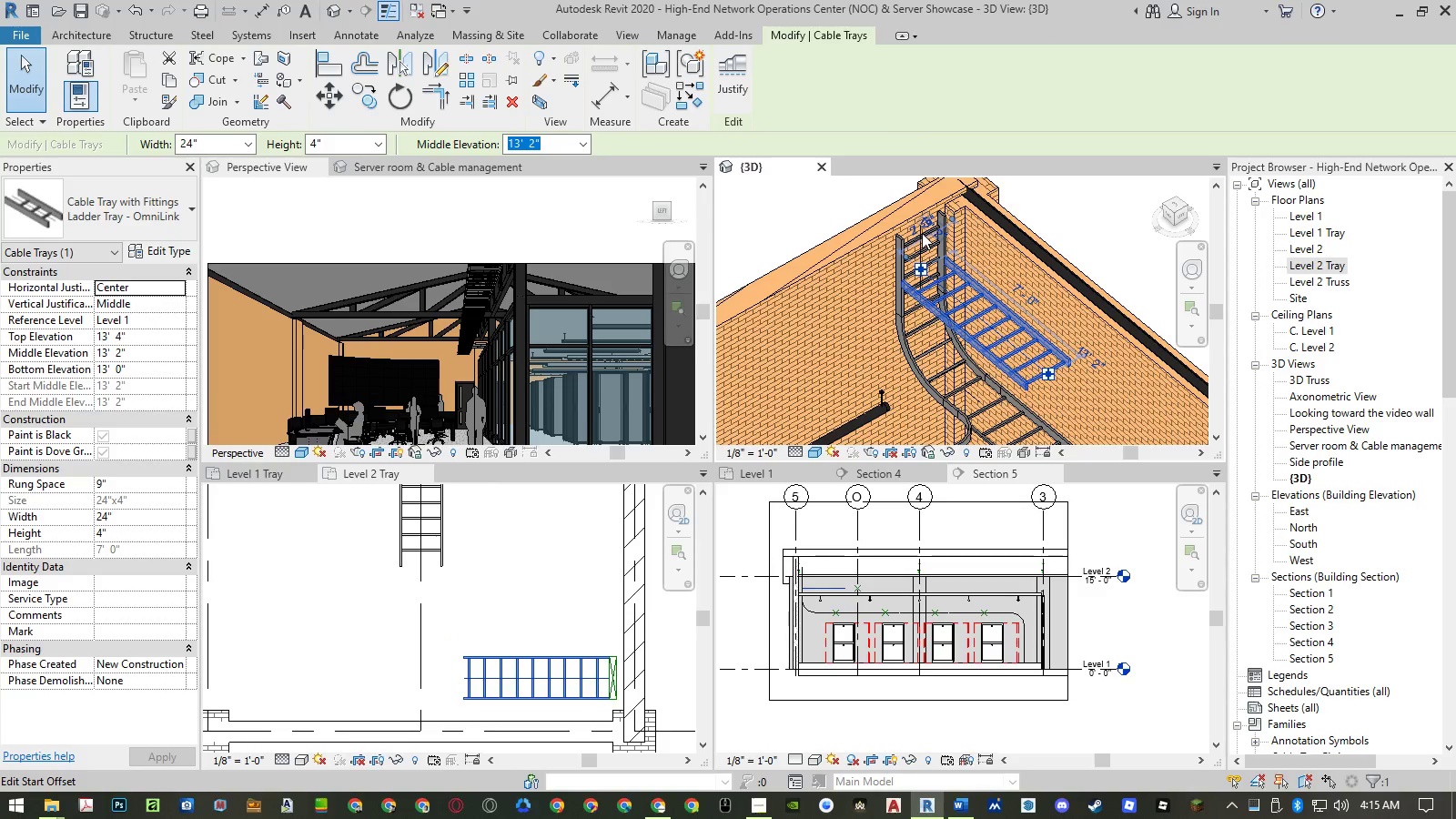 
scroll: coordinate [922, 234], scroll_direction: up, amount: 3.0
 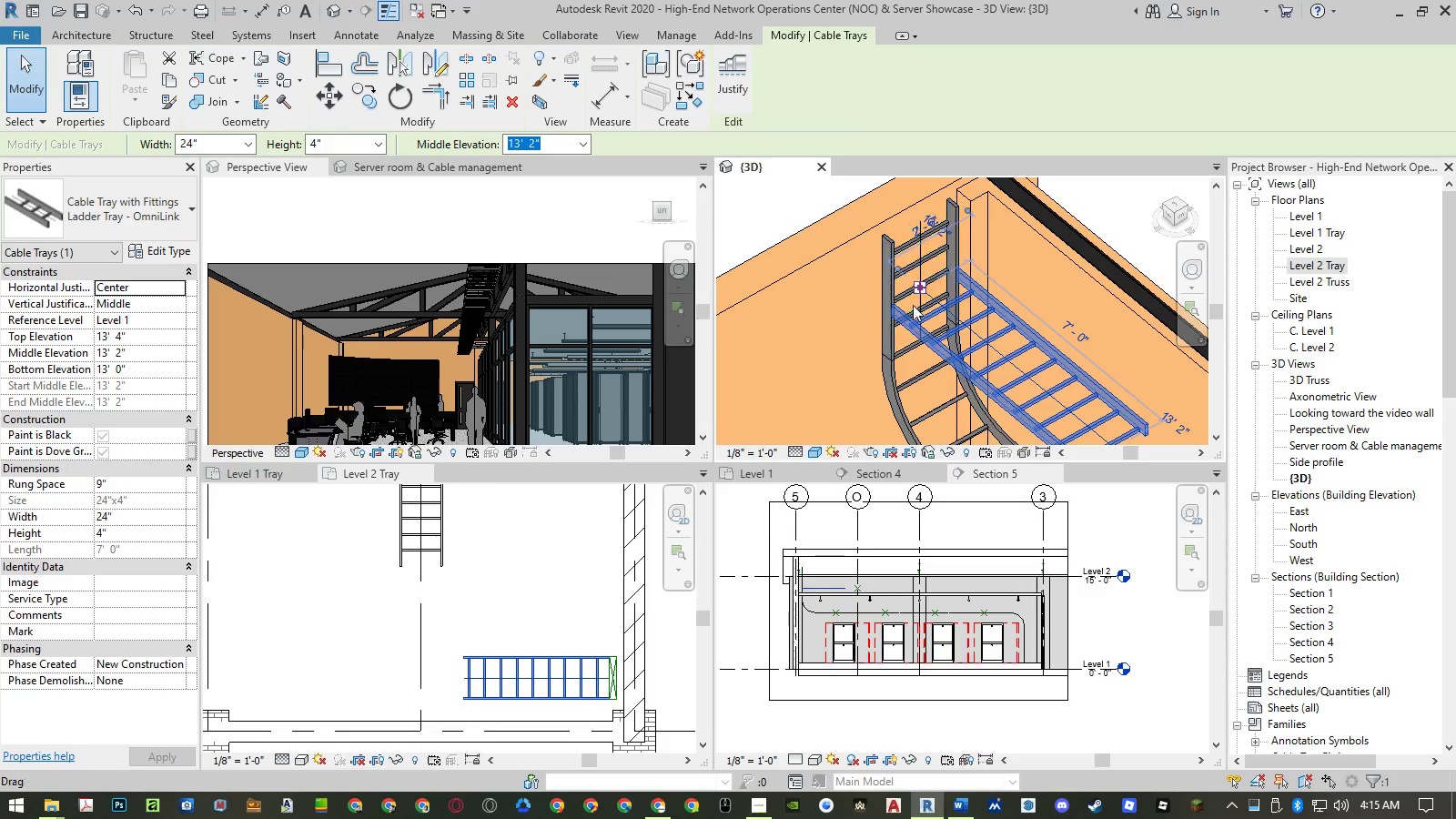 
mouse_move([892, 362])
 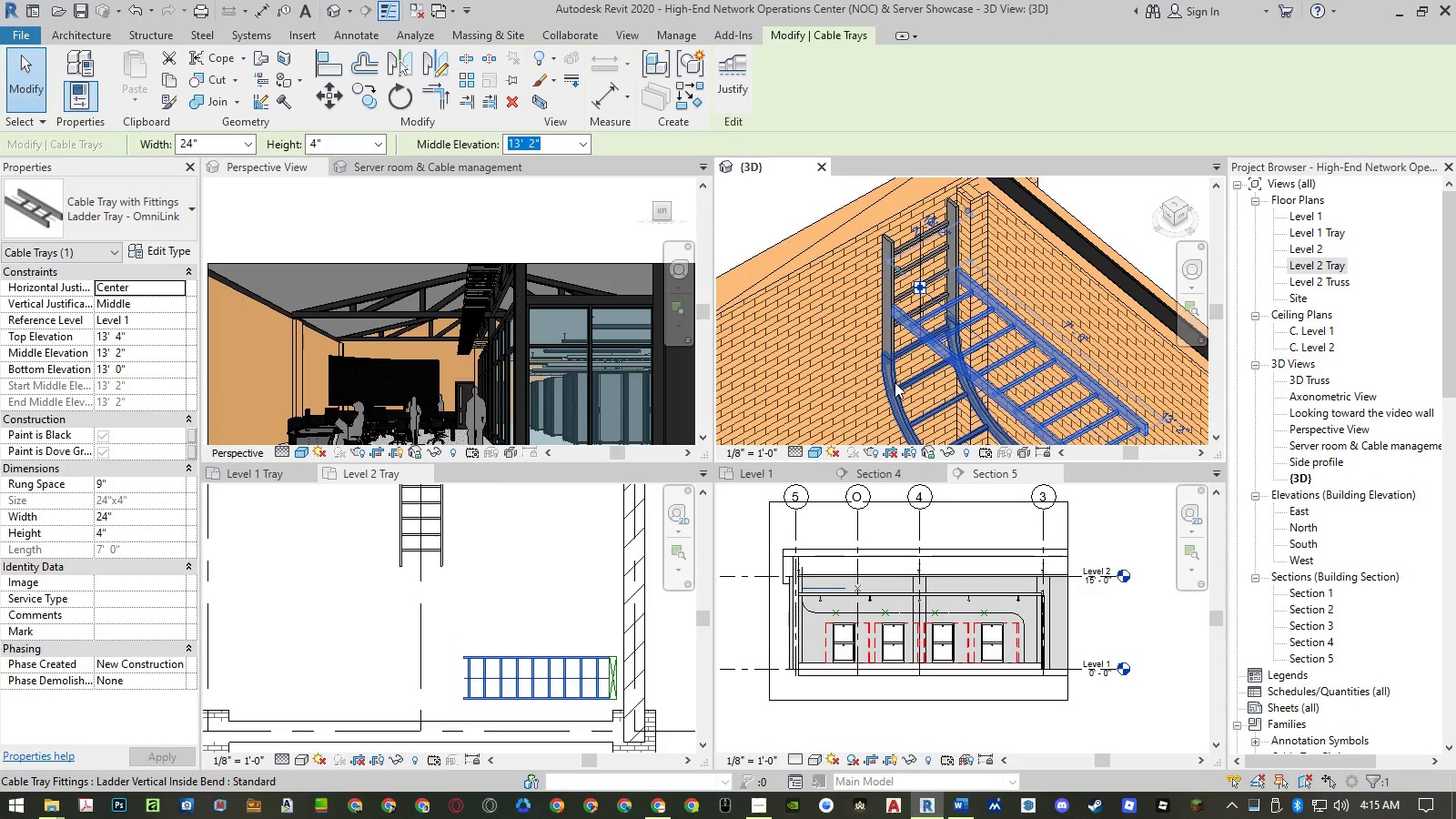 
left_click([895, 382])
 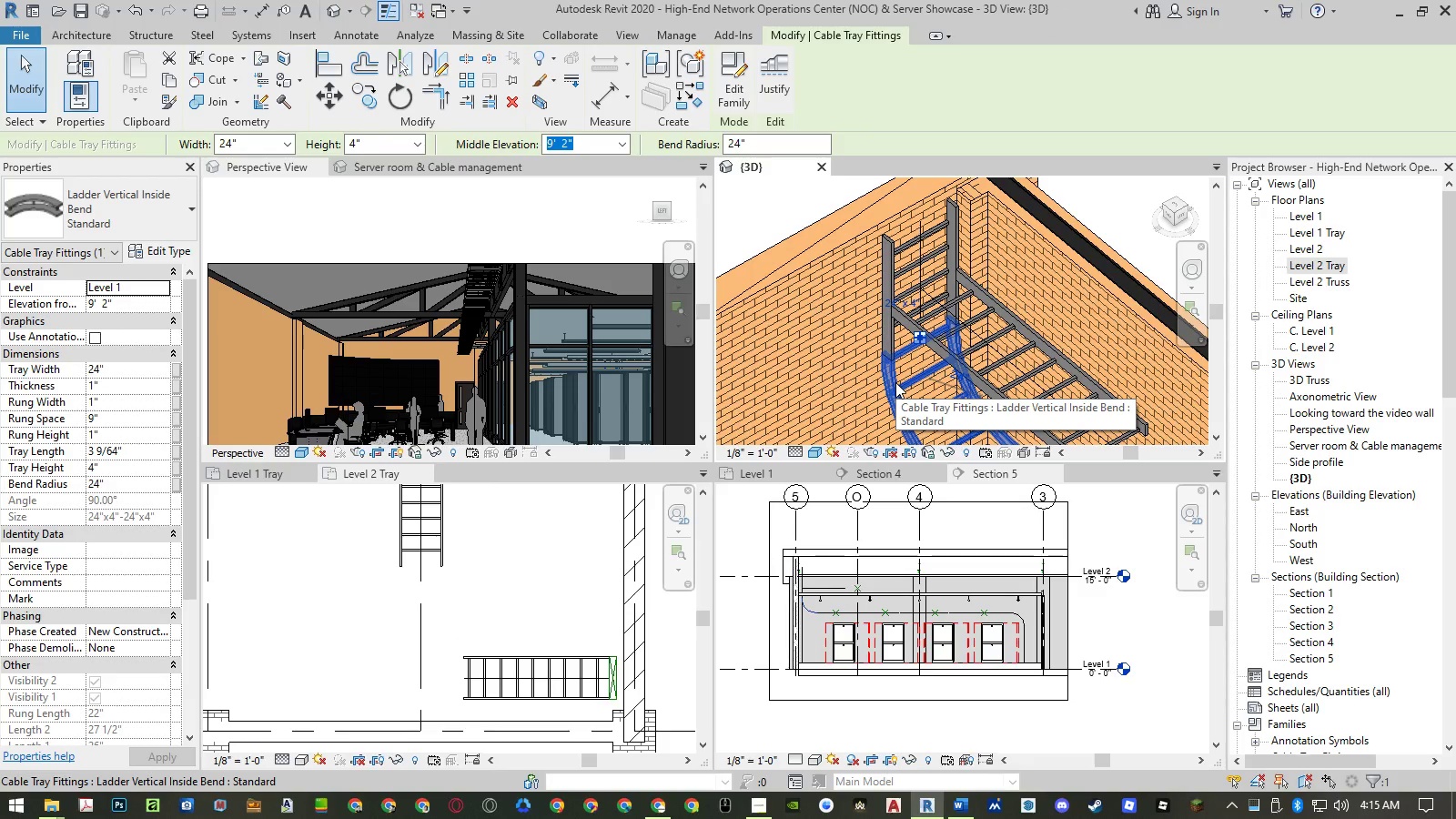 
scroll: coordinate [884, 262], scroll_direction: down, amount: 3.0
 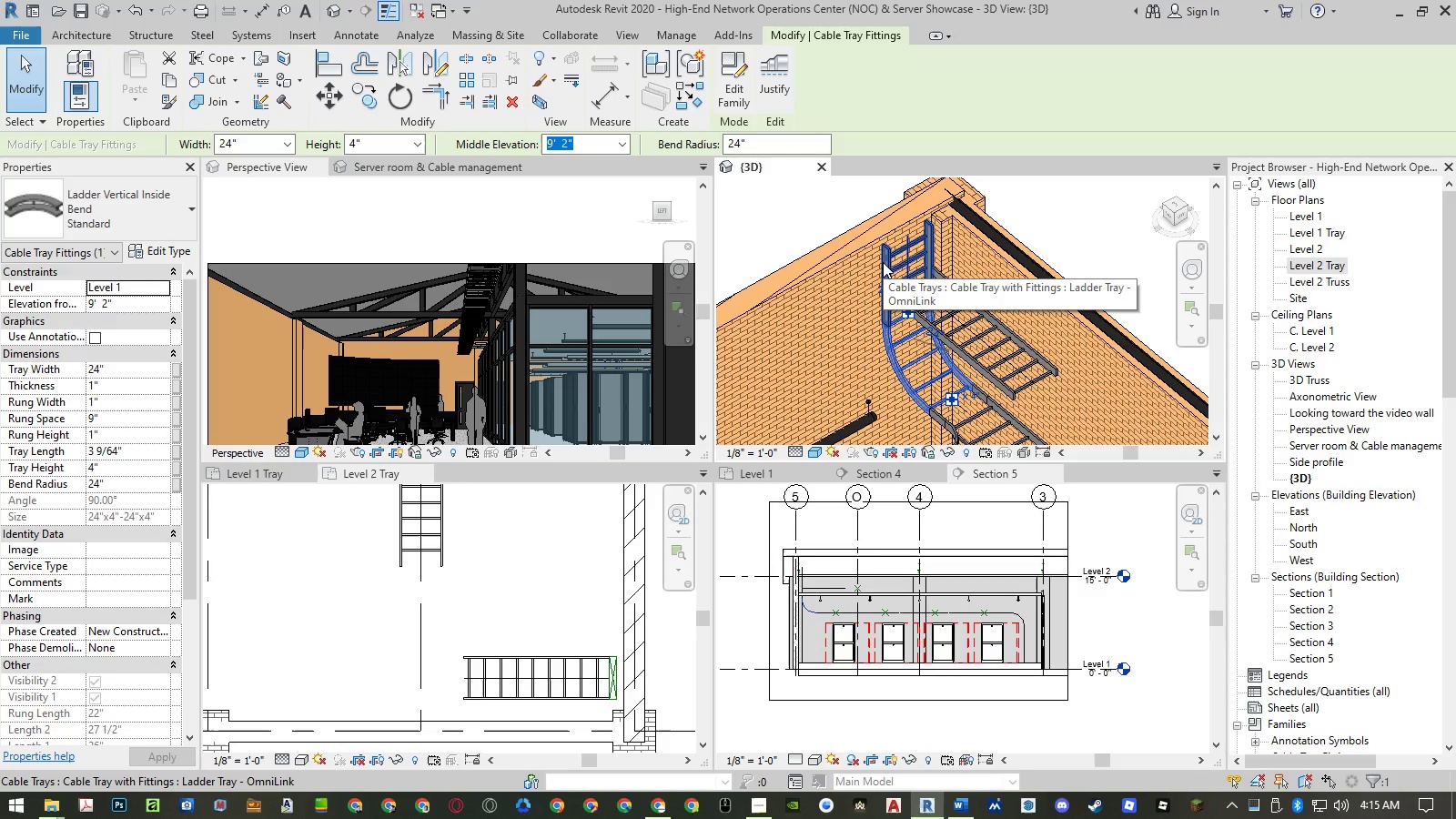 
left_click([883, 262])
 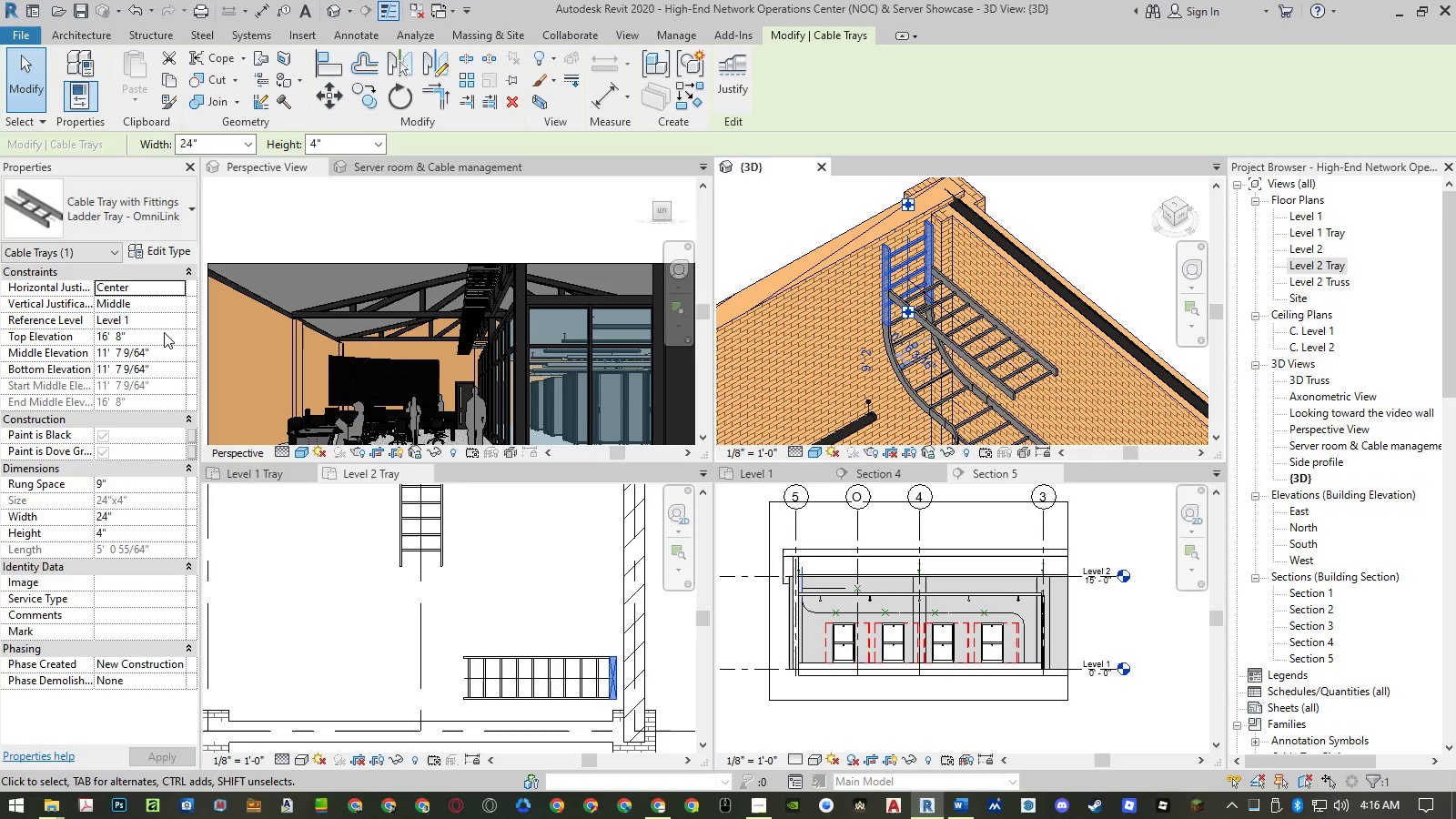 
wait(18.02)
 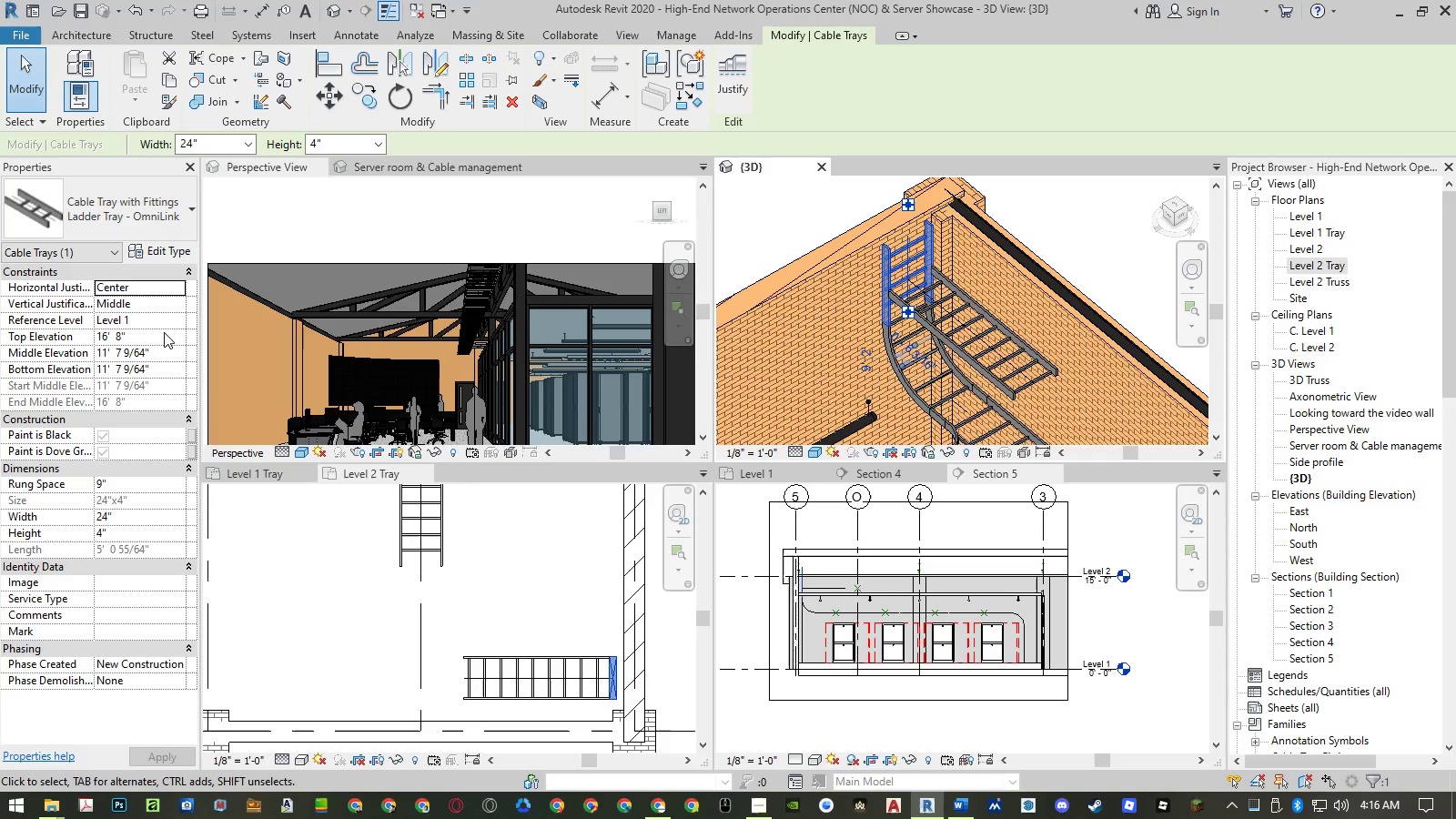 
left_click_drag(start_coordinate=[911, 207], to_coordinate=[908, 273])
 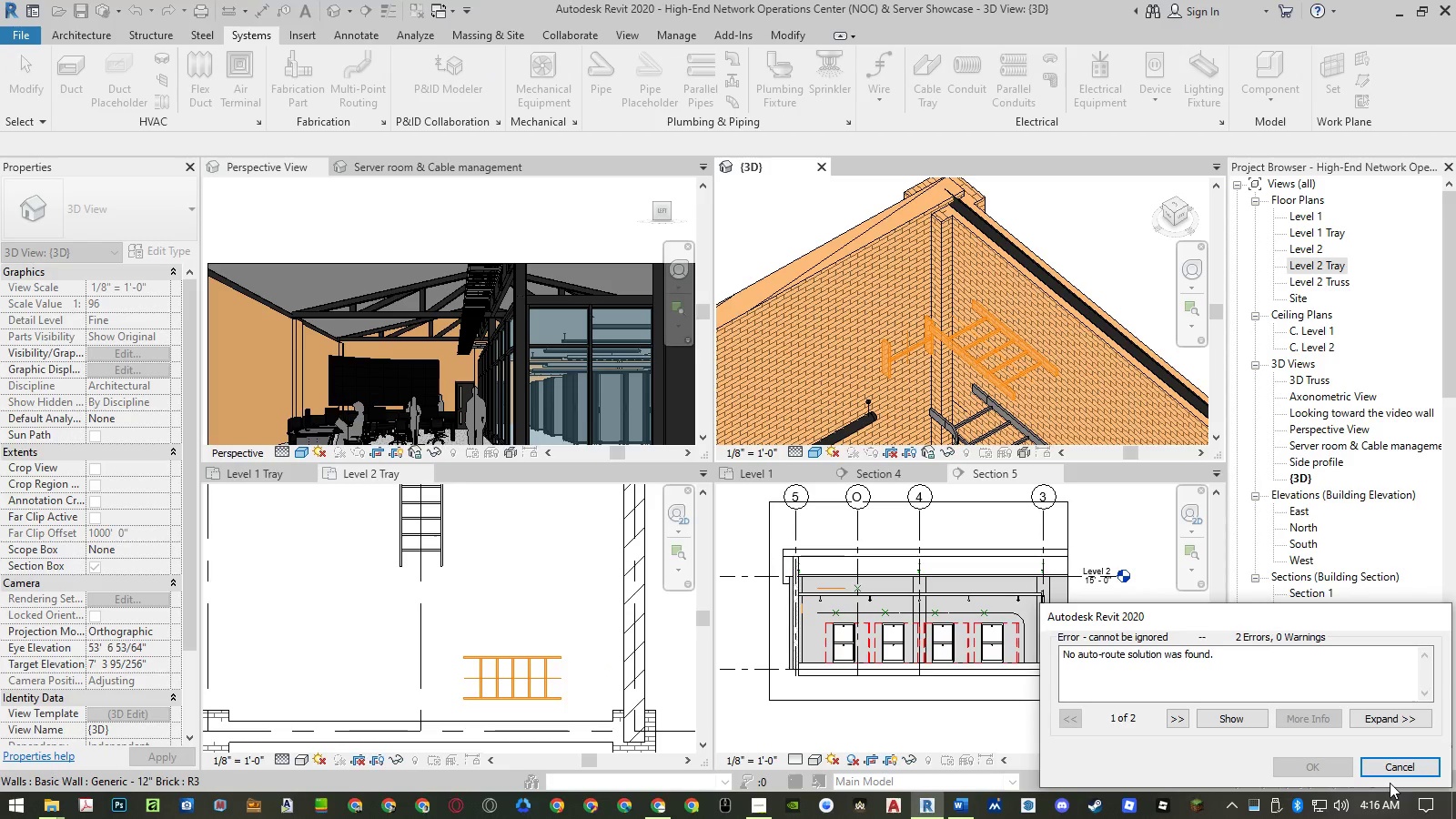 
left_click([1400, 769])
 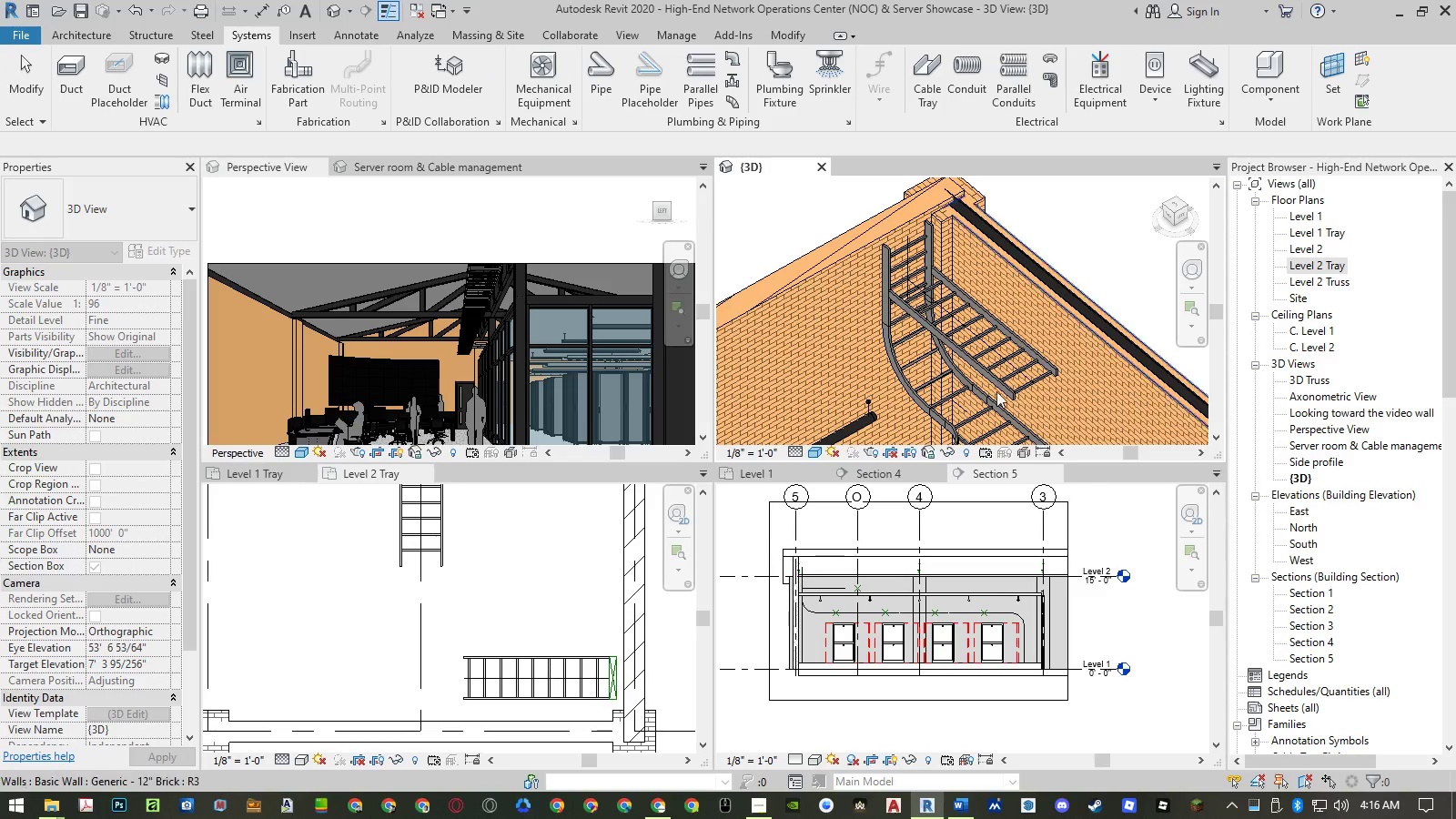 
left_click([973, 367])
 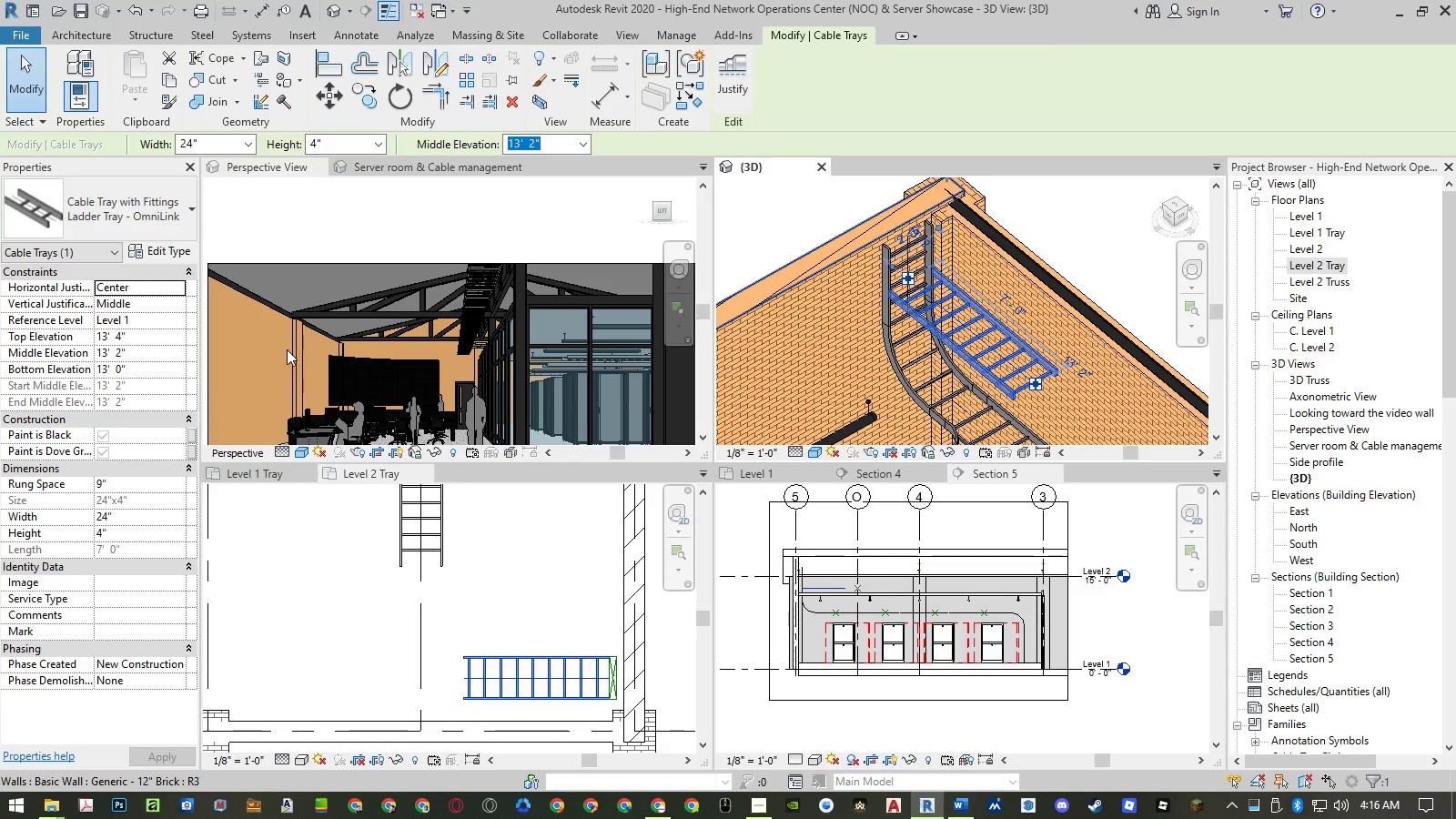 
left_click([173, 369])
 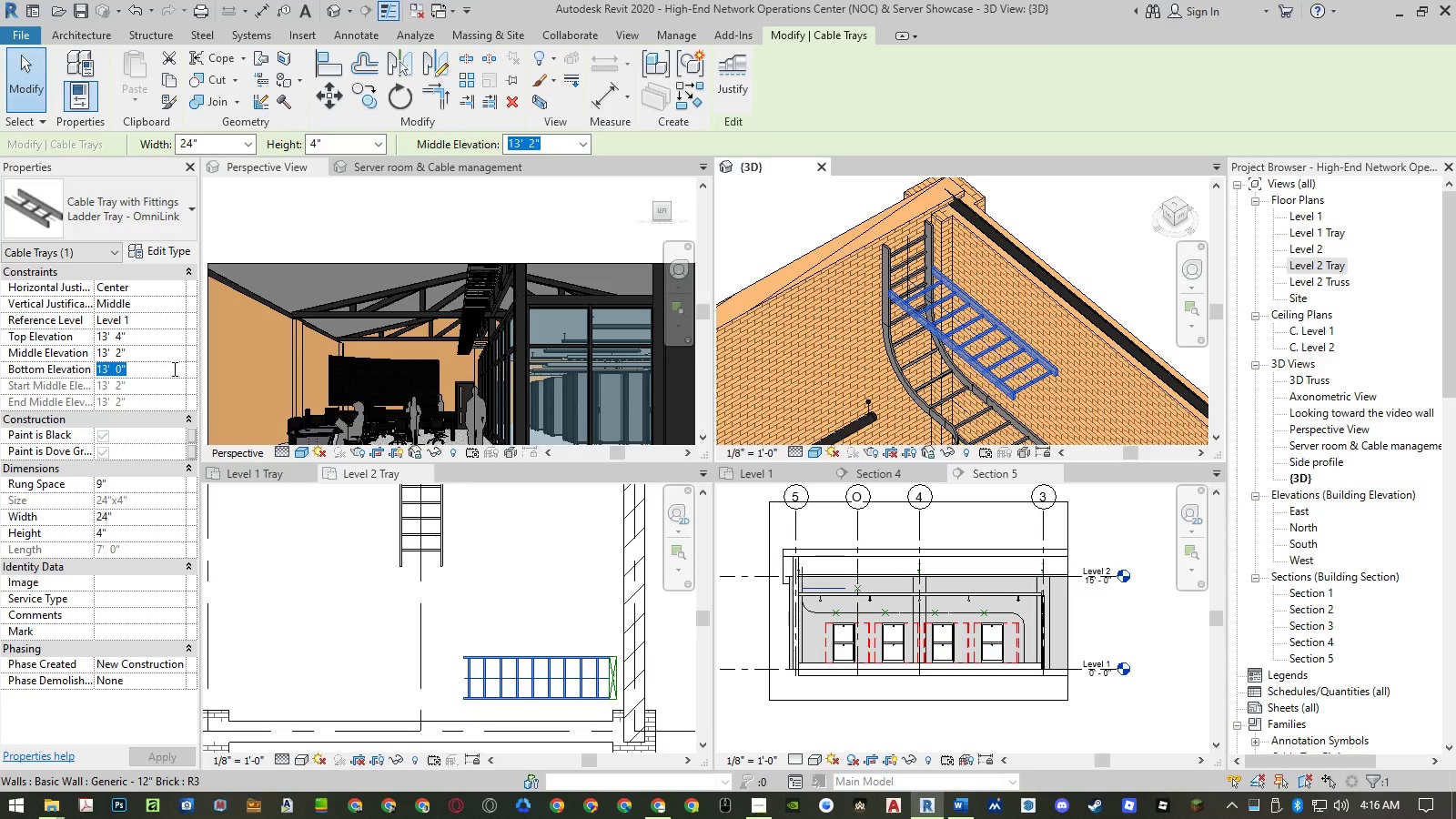 
key(Numpad1)
 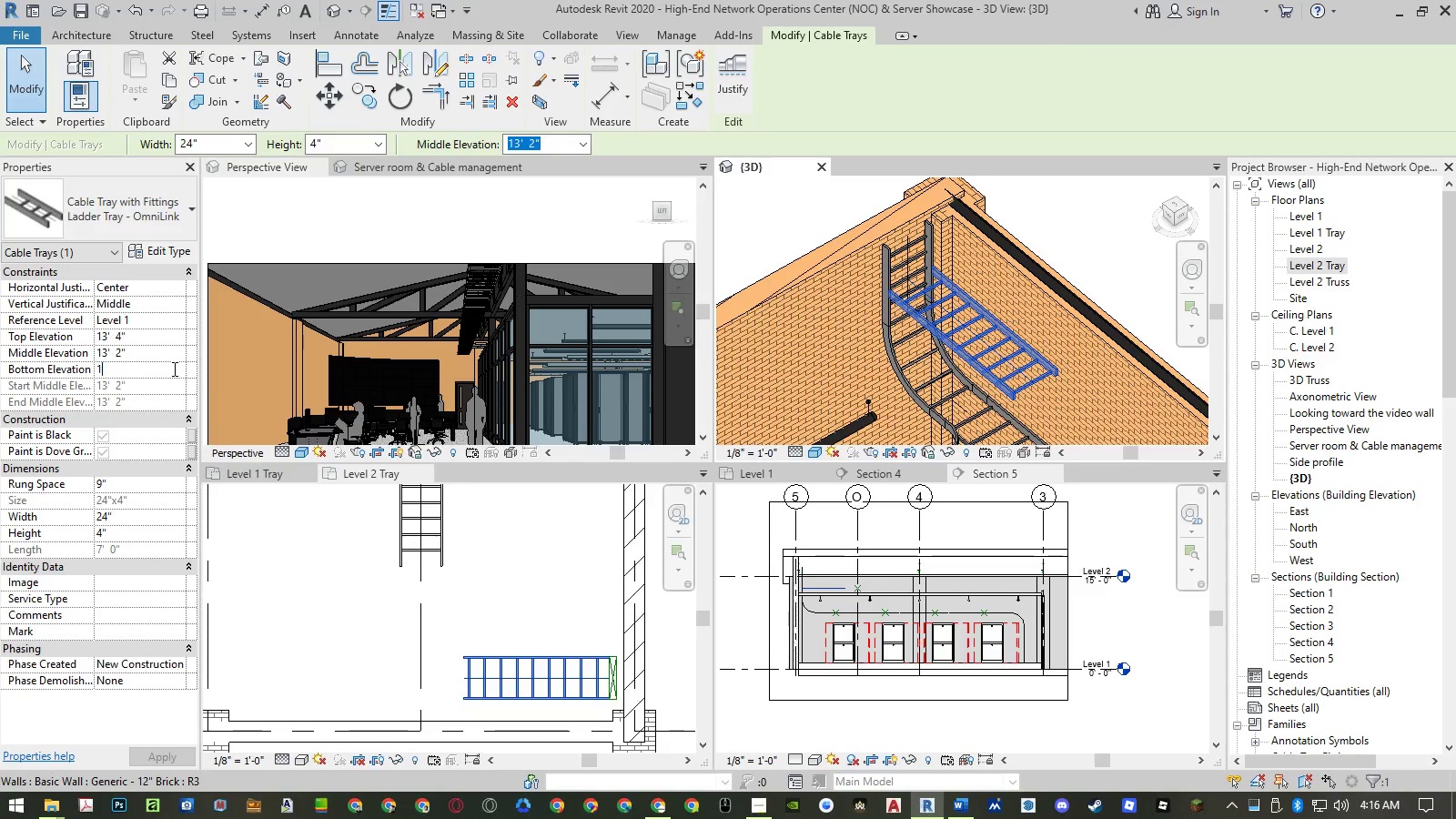 
key(Numpad4)
 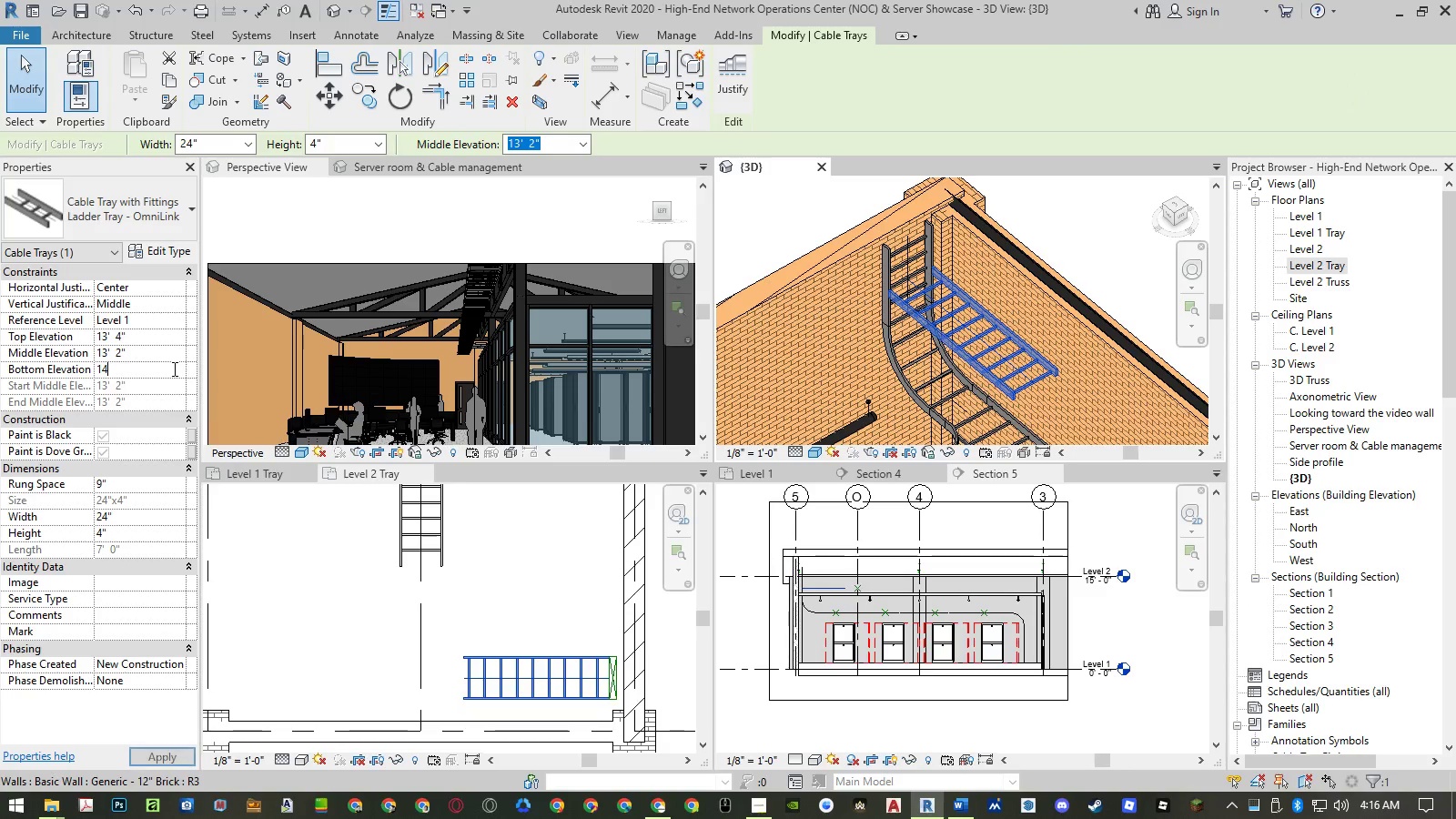 
key(NumpadEnter)
 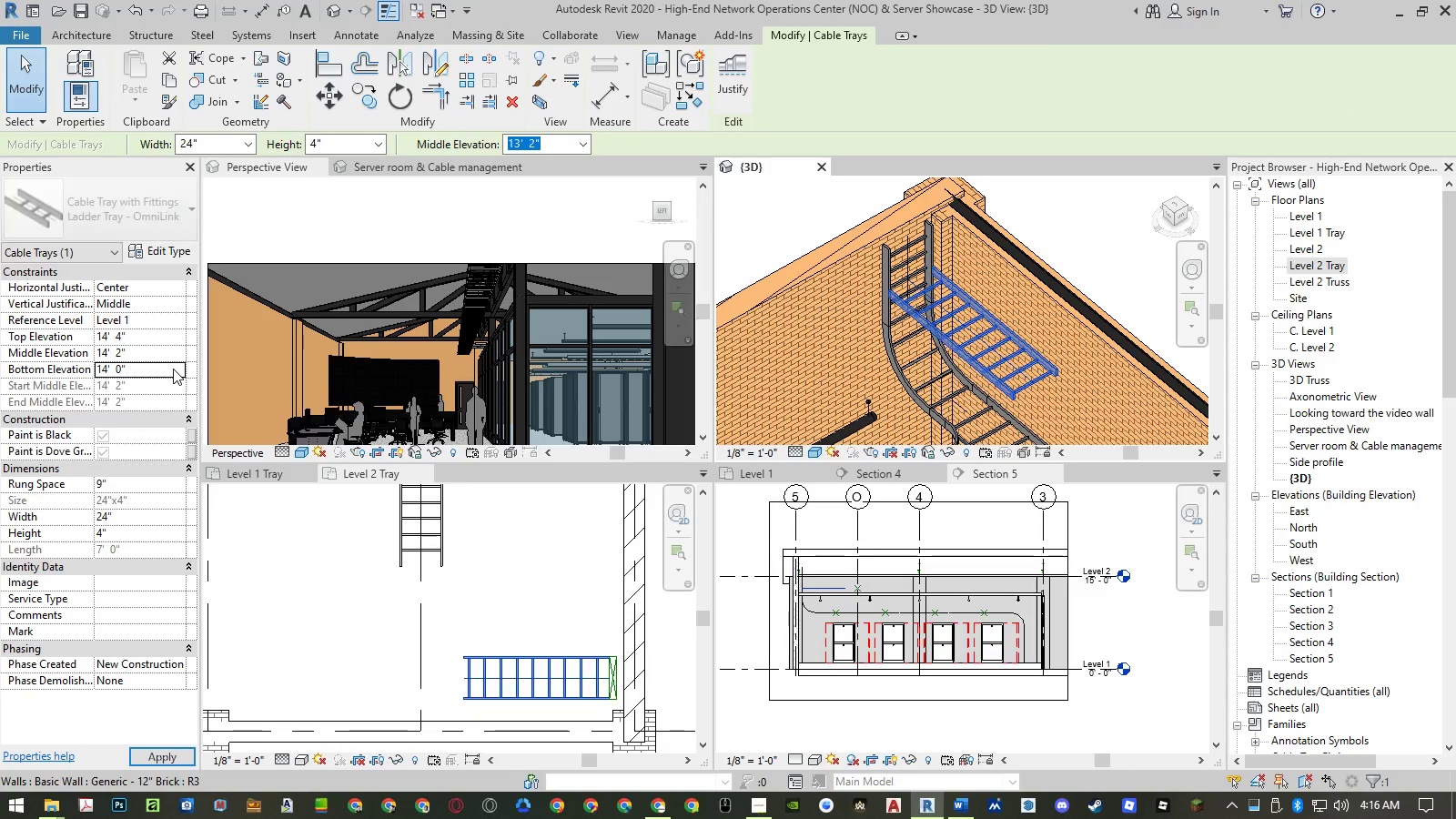 
key(NumpadEnter)
 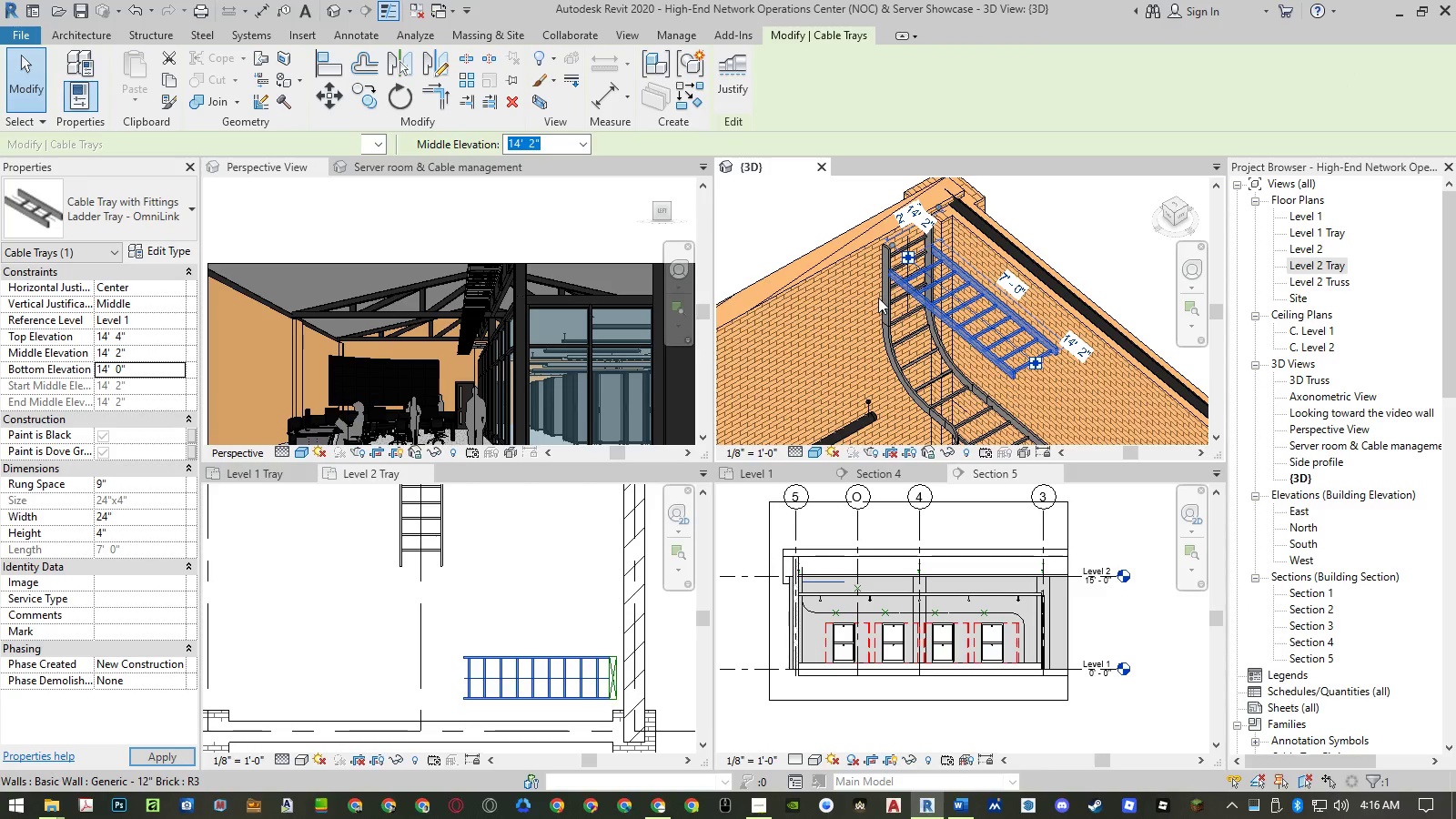 
left_click([885, 292])
 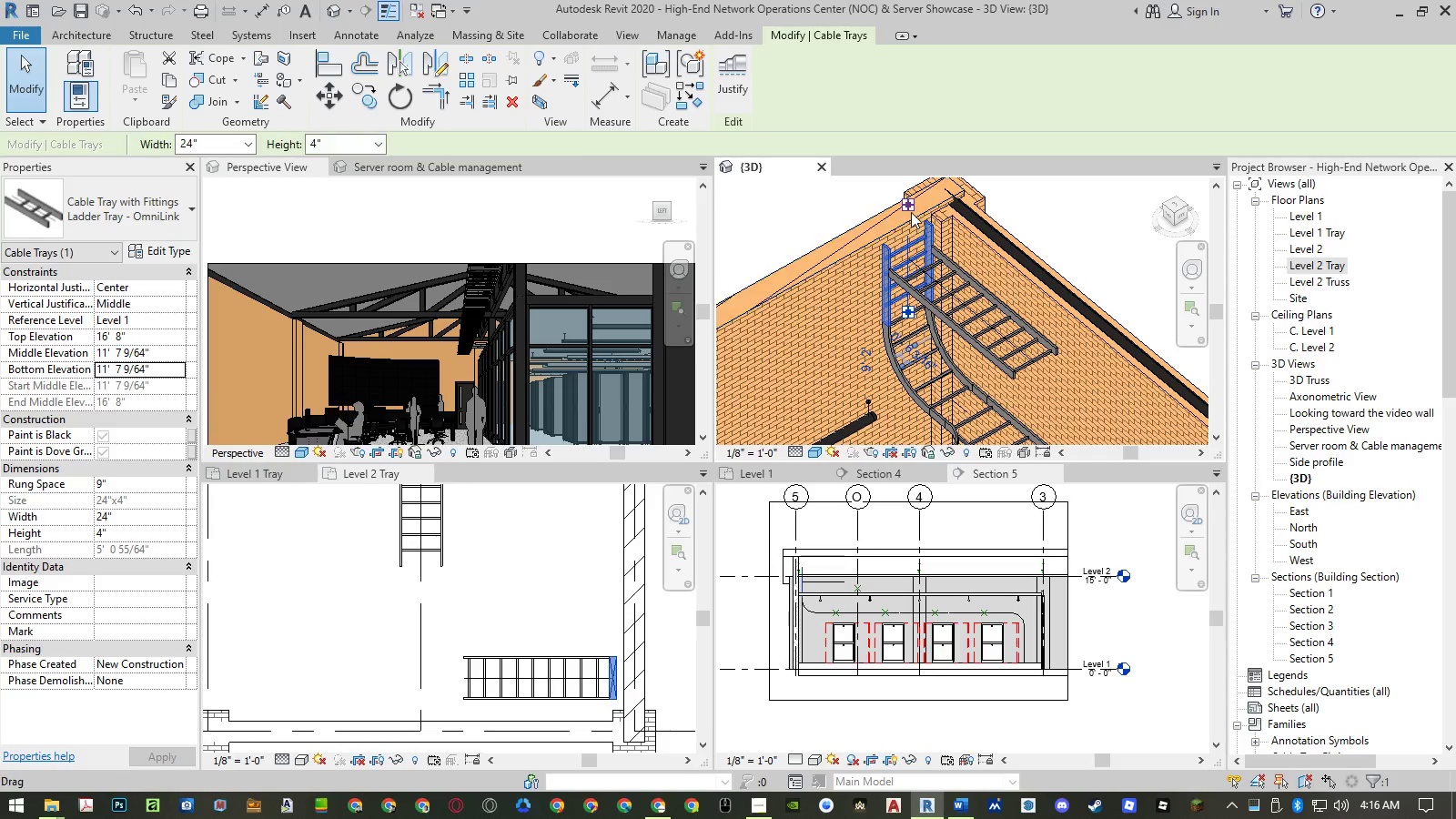 
left_click_drag(start_coordinate=[909, 208], to_coordinate=[909, 255])
 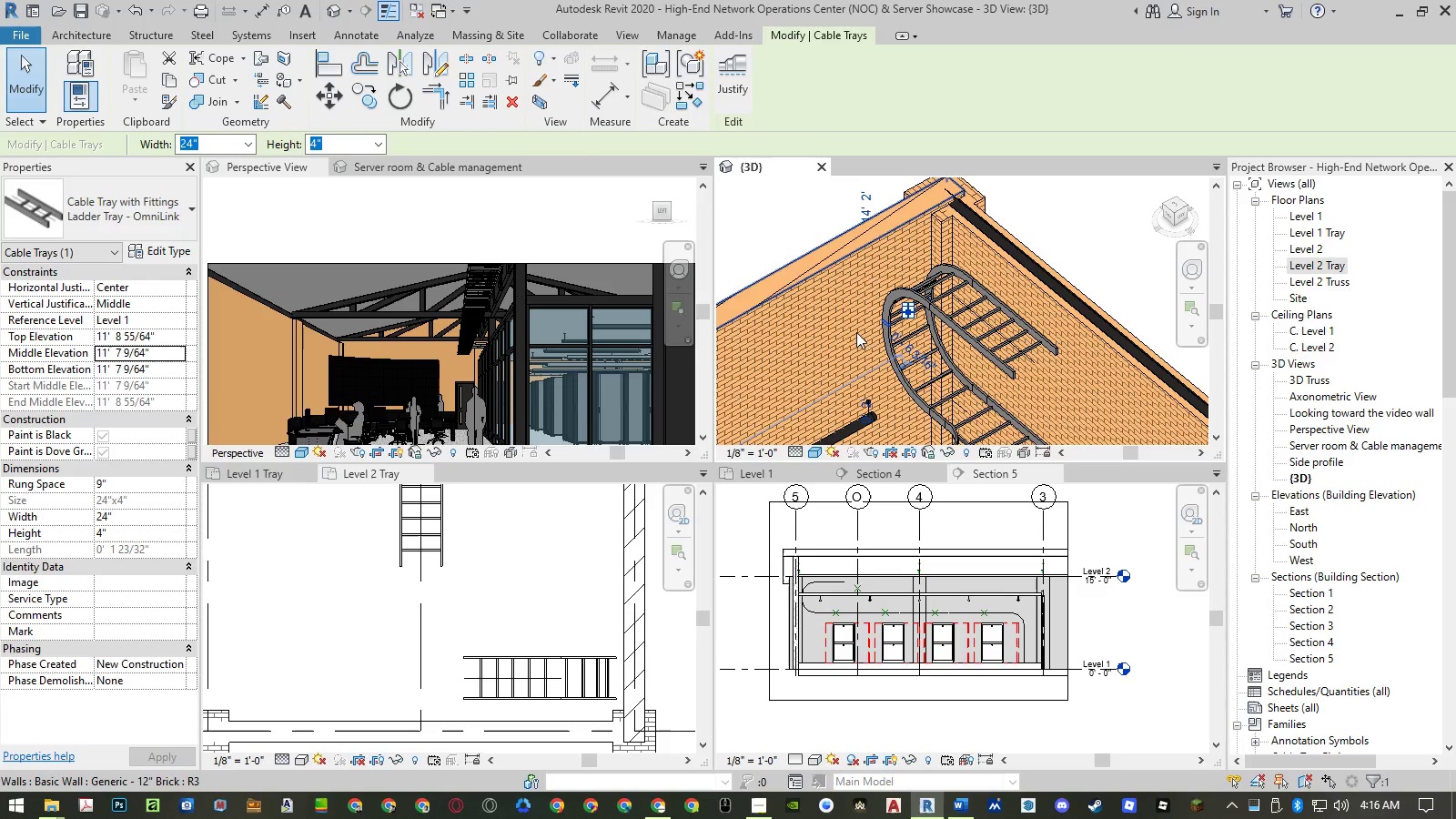 
mouse_move([827, 289])
 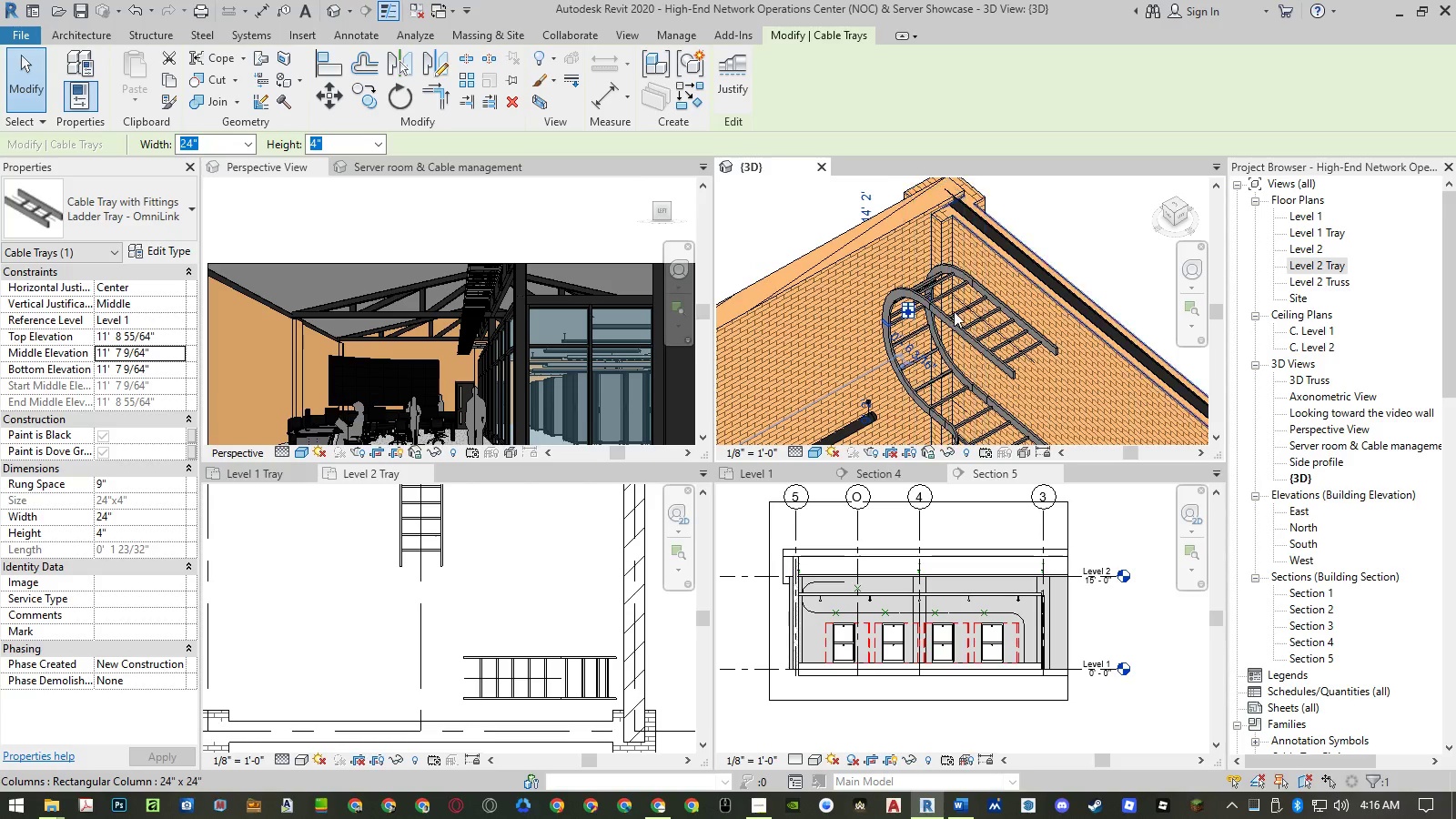 
scroll: coordinate [954, 311], scroll_direction: up, amount: 4.0
 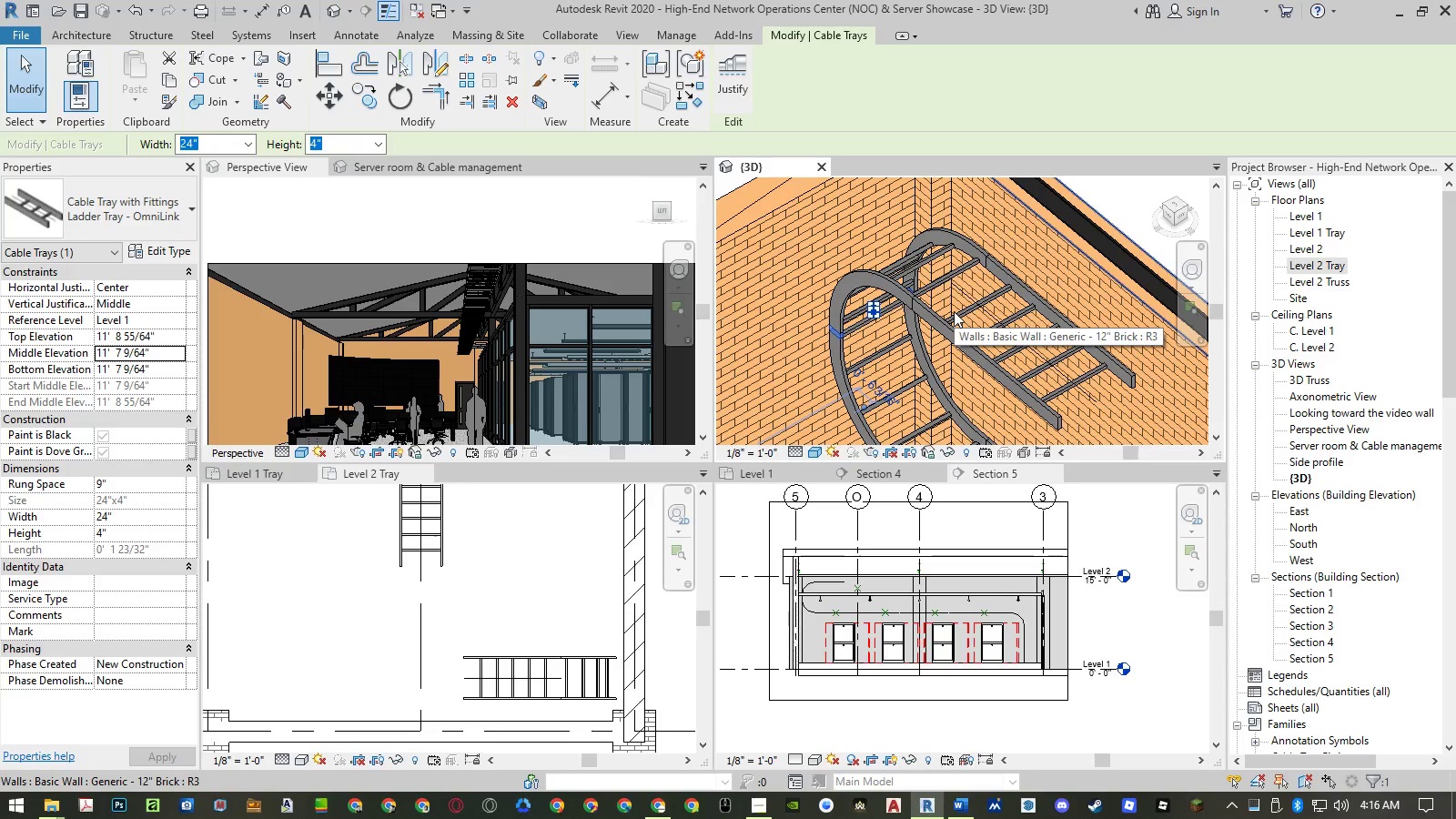 
scroll: coordinate [858, 263], scroll_direction: down, amount: 4.0
 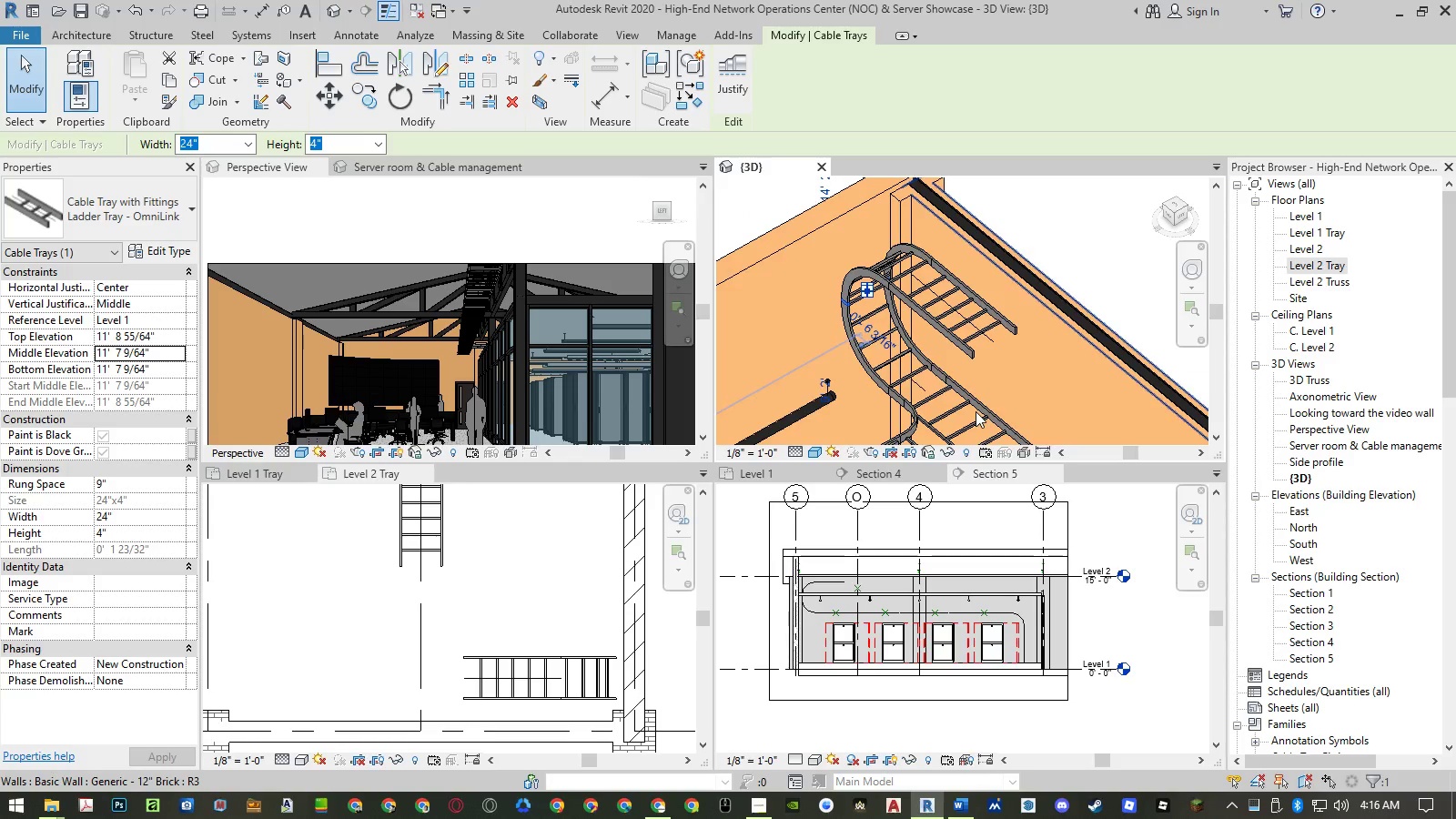 
scroll: coordinate [936, 430], scroll_direction: up, amount: 9.0
 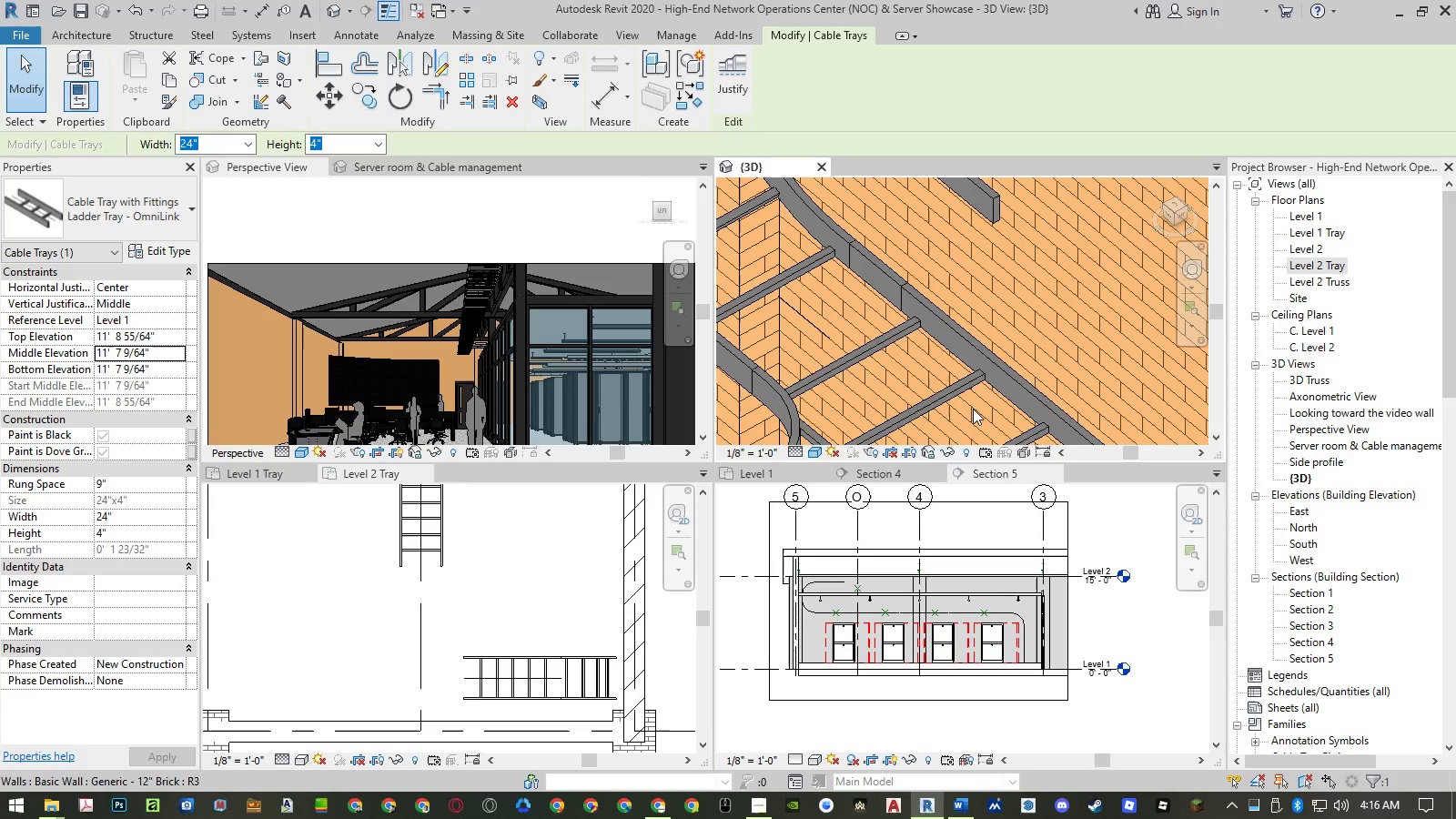 
scroll: coordinate [1019, 399], scroll_direction: down, amount: 7.0
 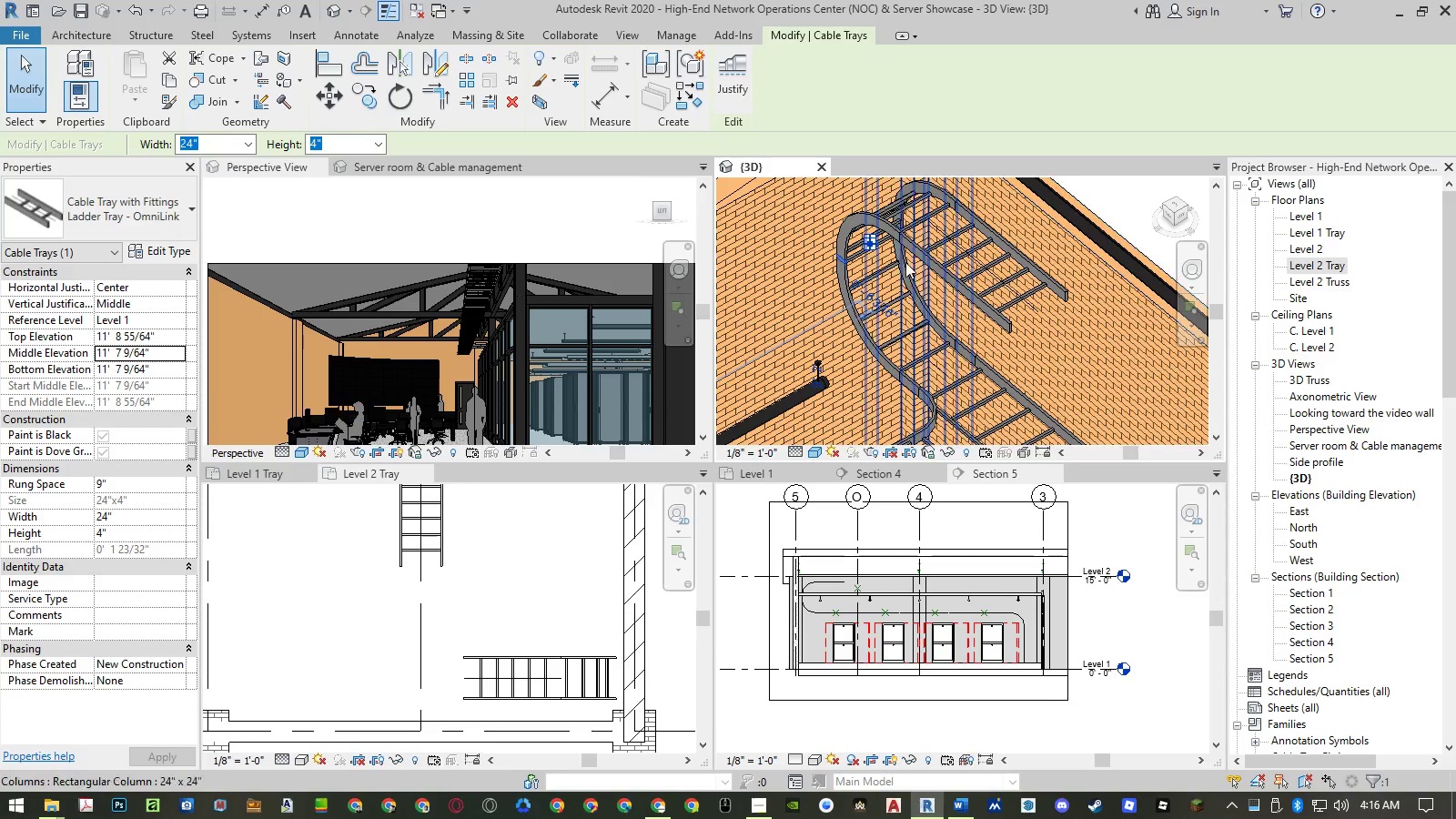 
left_click([879, 224])
 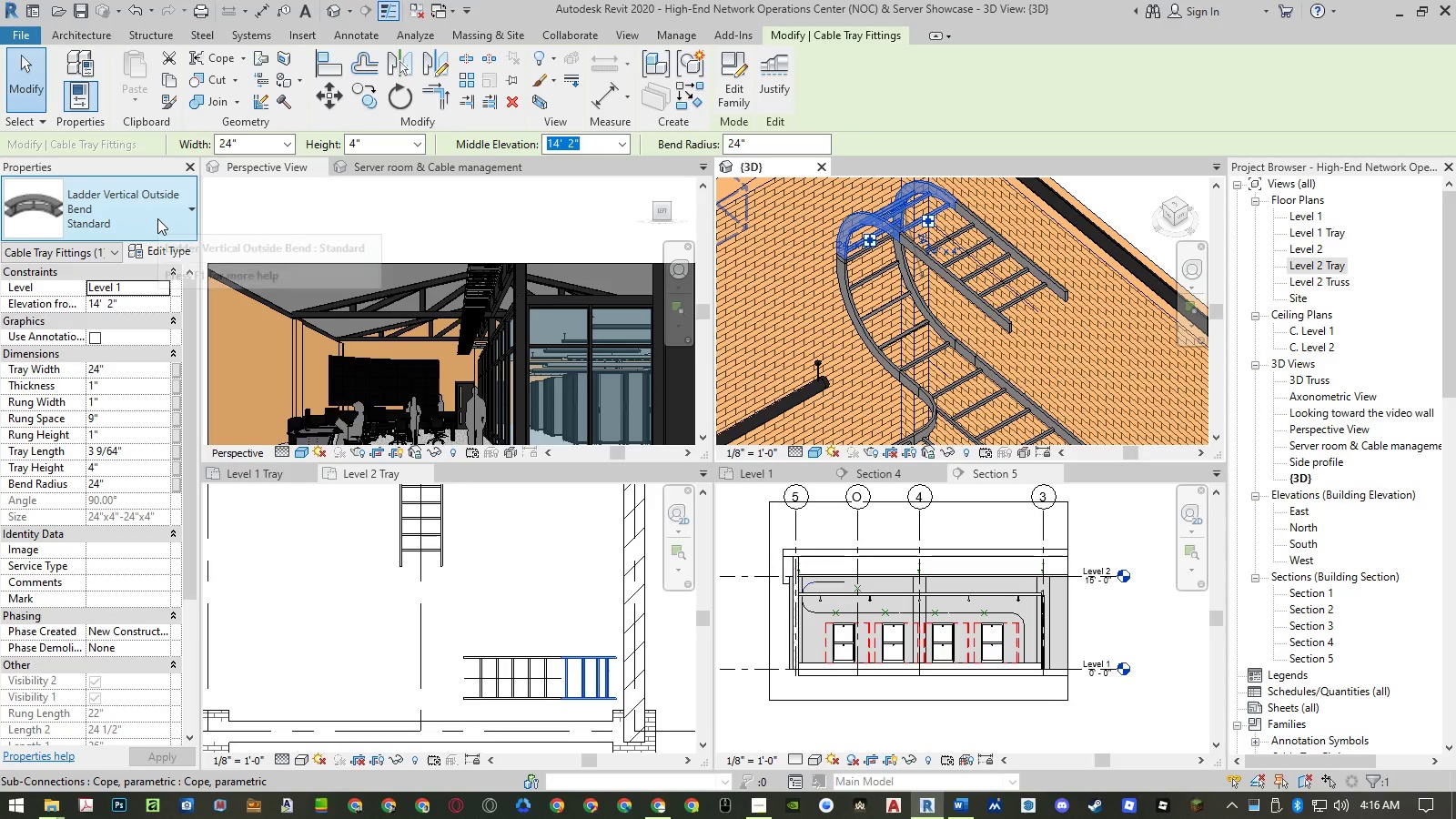 
left_click([157, 218])
 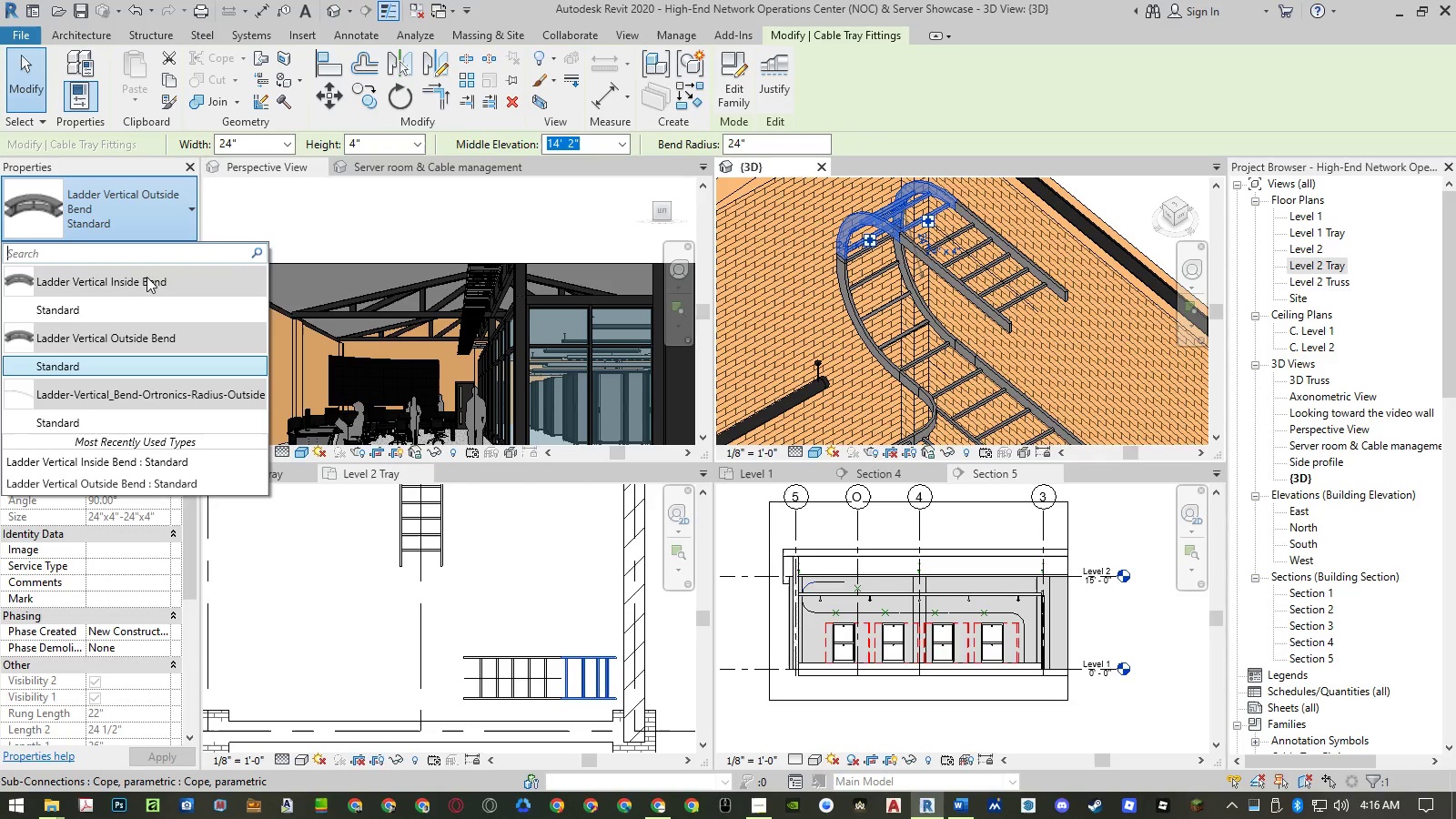 
left_click([143, 303])
 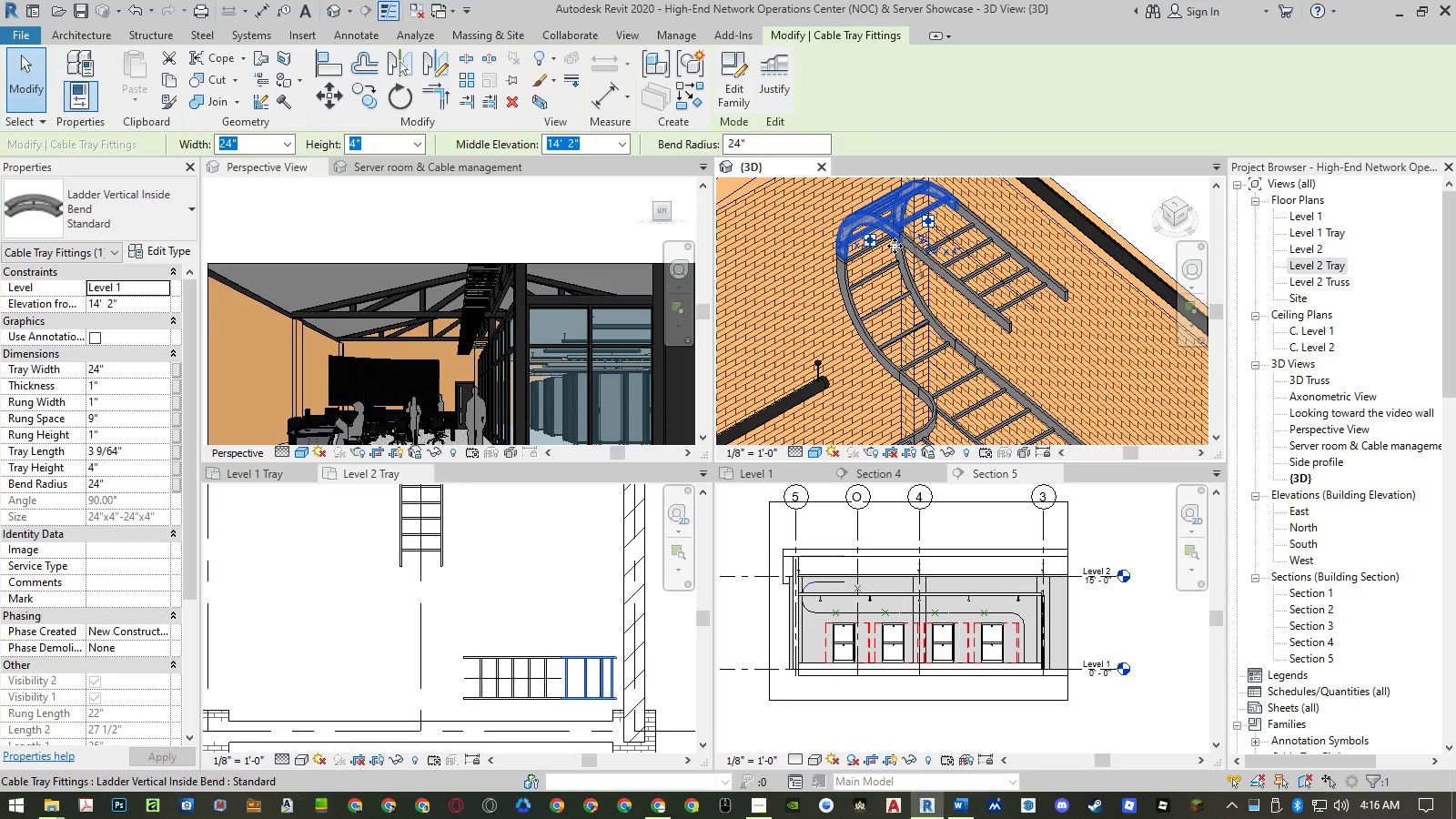 
key(Escape)
 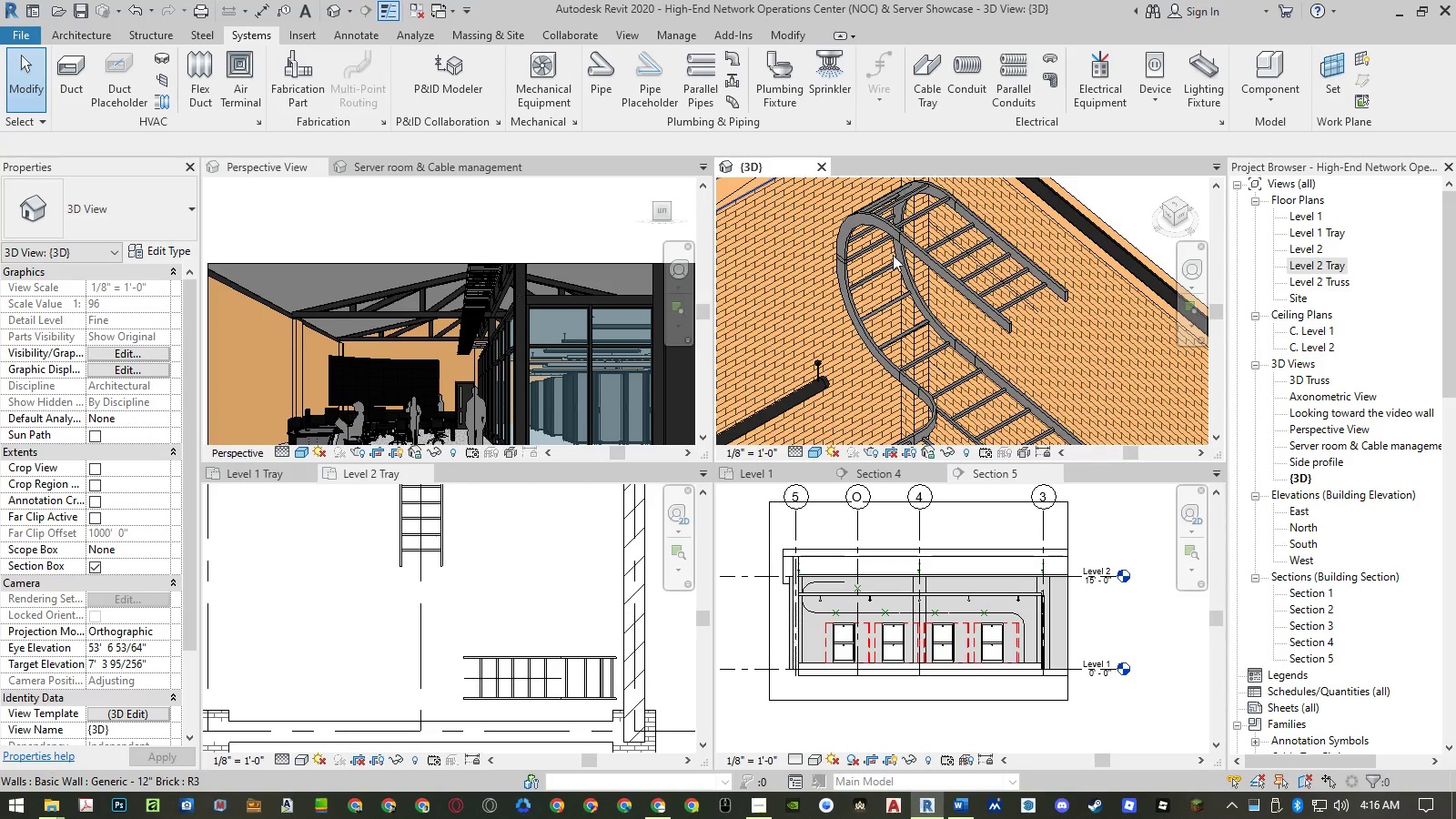 
scroll: coordinate [876, 233], scroll_direction: up, amount: 6.0
 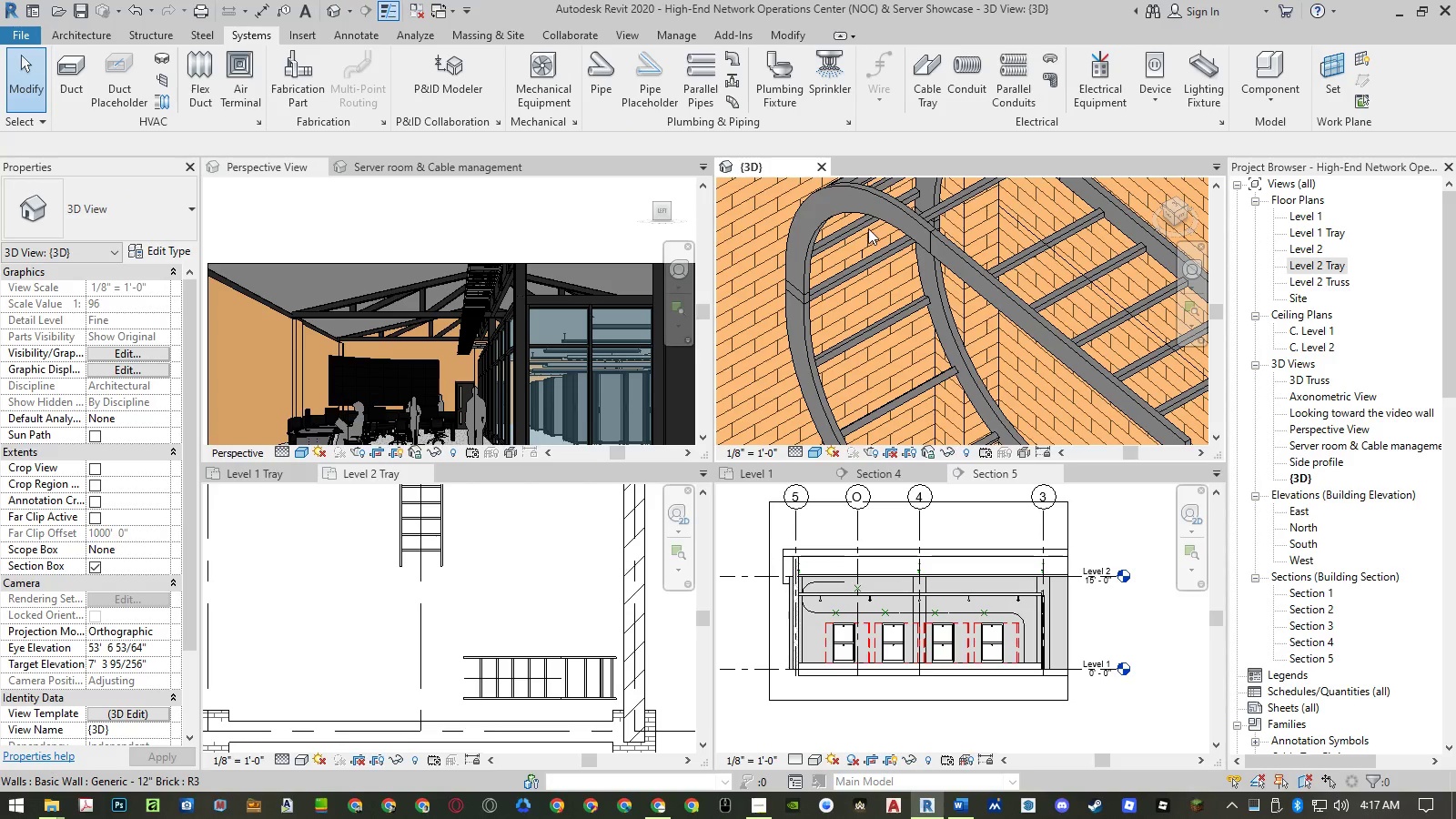 
scroll: coordinate [851, 254], scroll_direction: down, amount: 4.0
 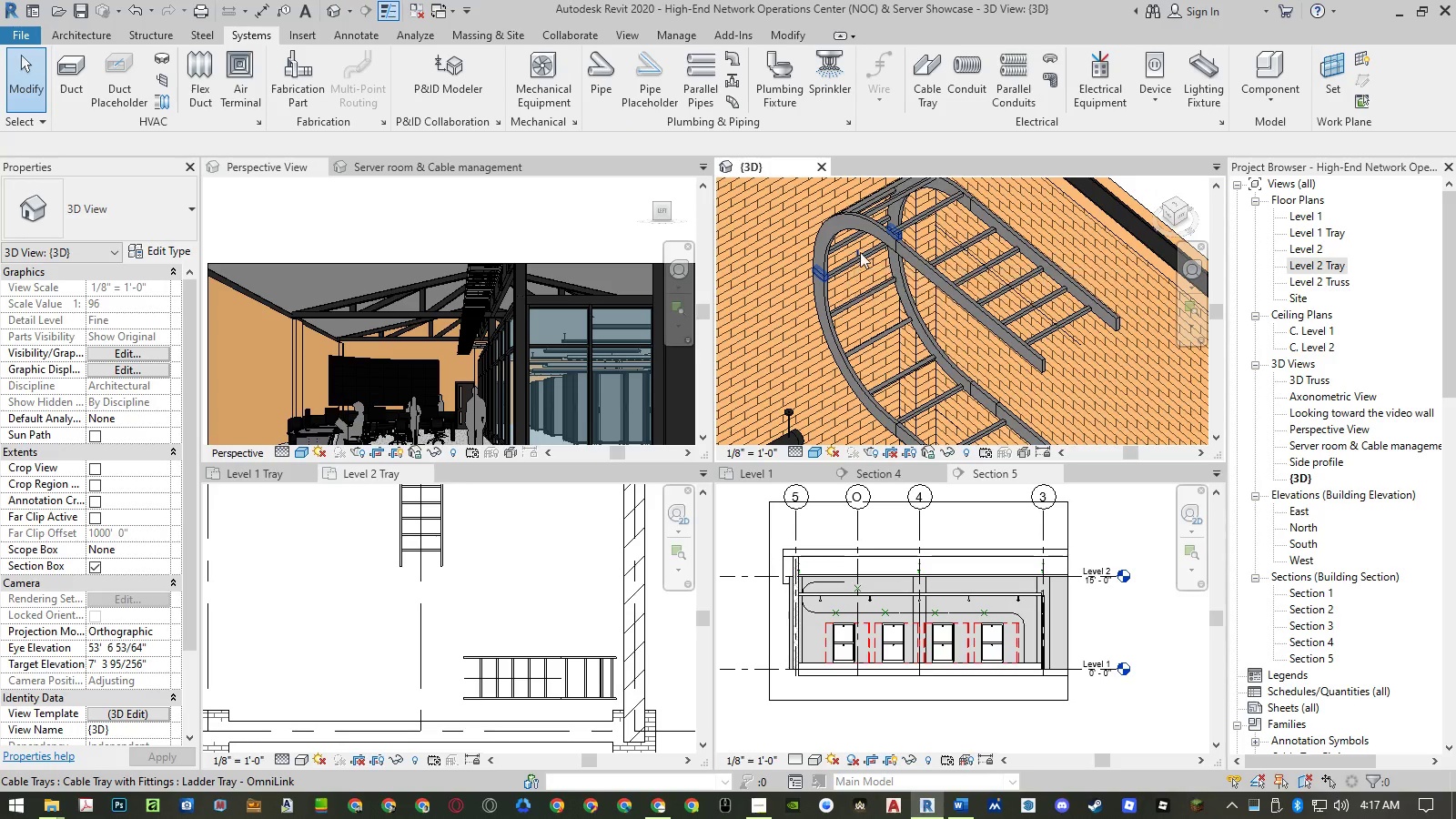 
scroll: coordinate [1002, 233], scroll_direction: up, amount: 4.0
 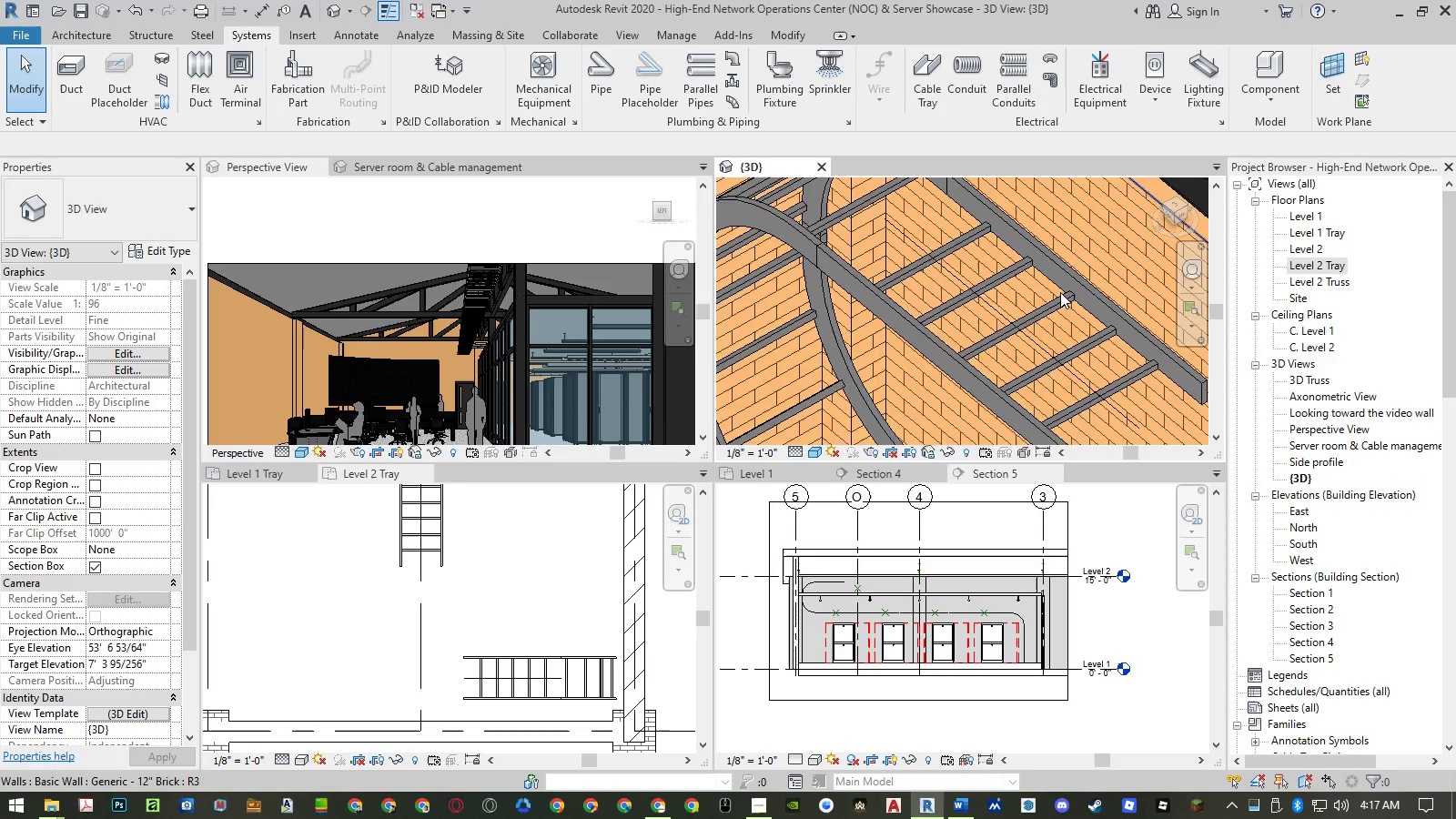 
scroll: coordinate [1060, 292], scroll_direction: down, amount: 4.0
 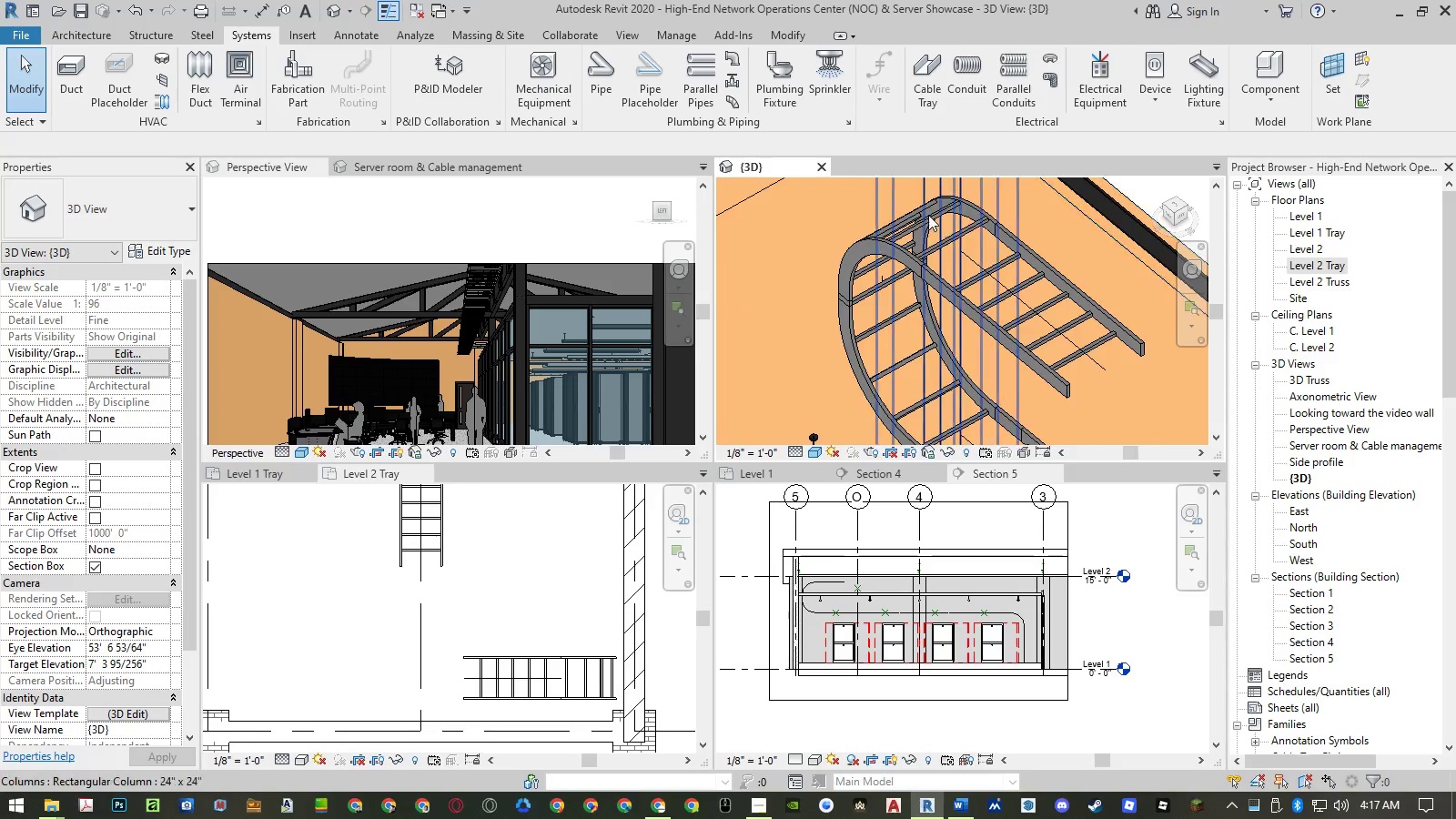 
scroll: coordinate [923, 205], scroll_direction: up, amount: 6.0
 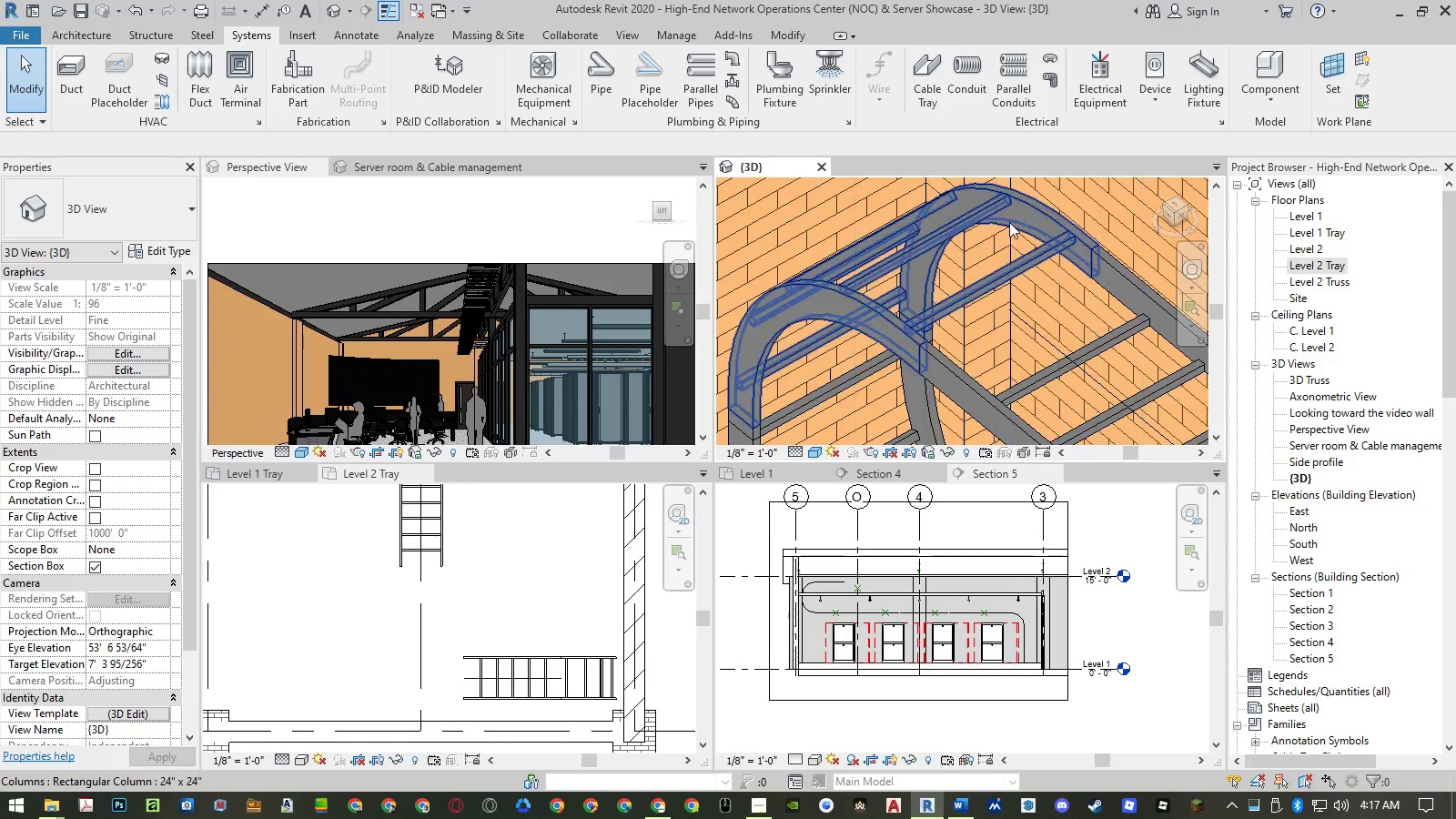 
key(Control+ControlLeft)
 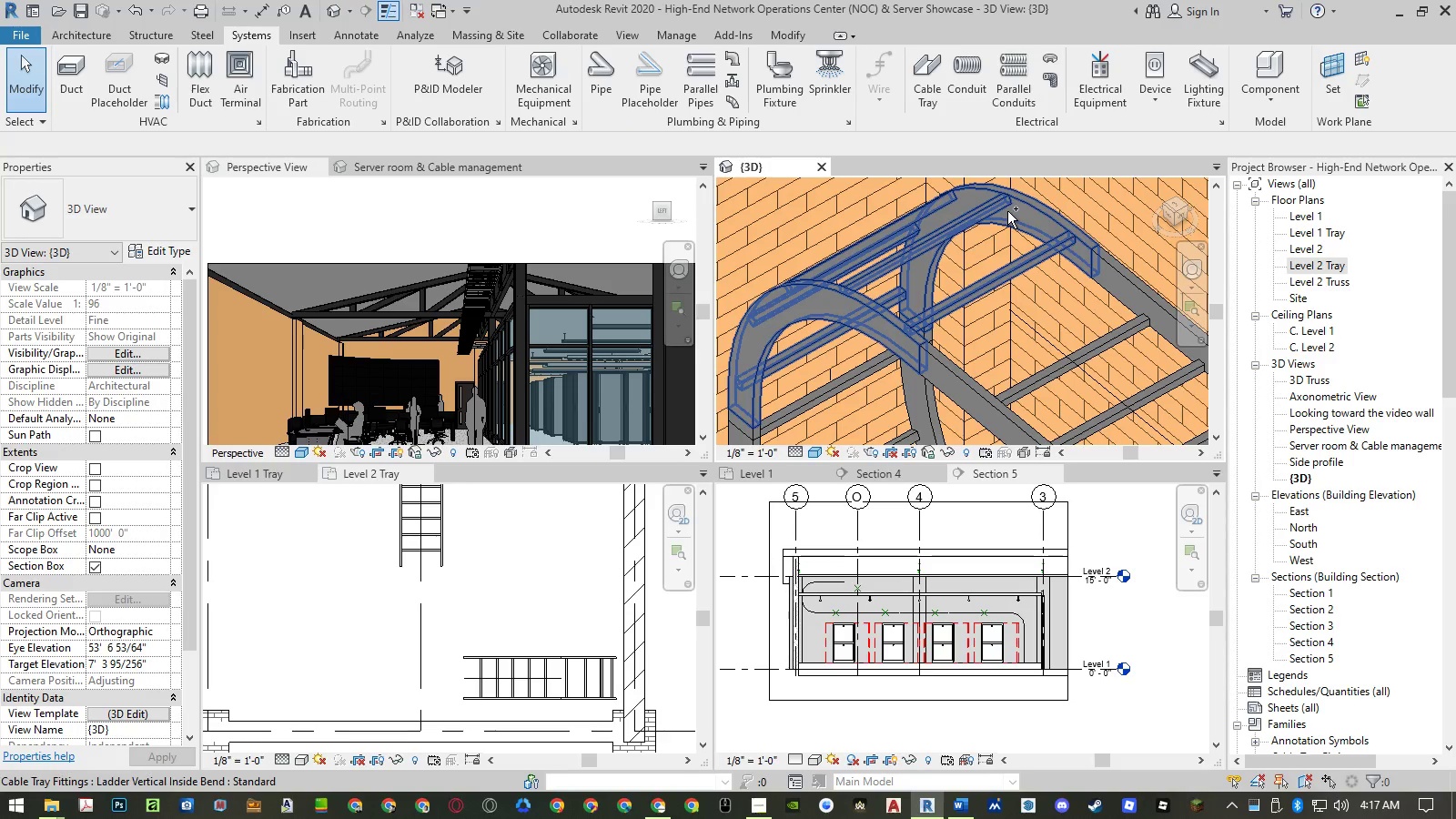 
key(Control+Z)
 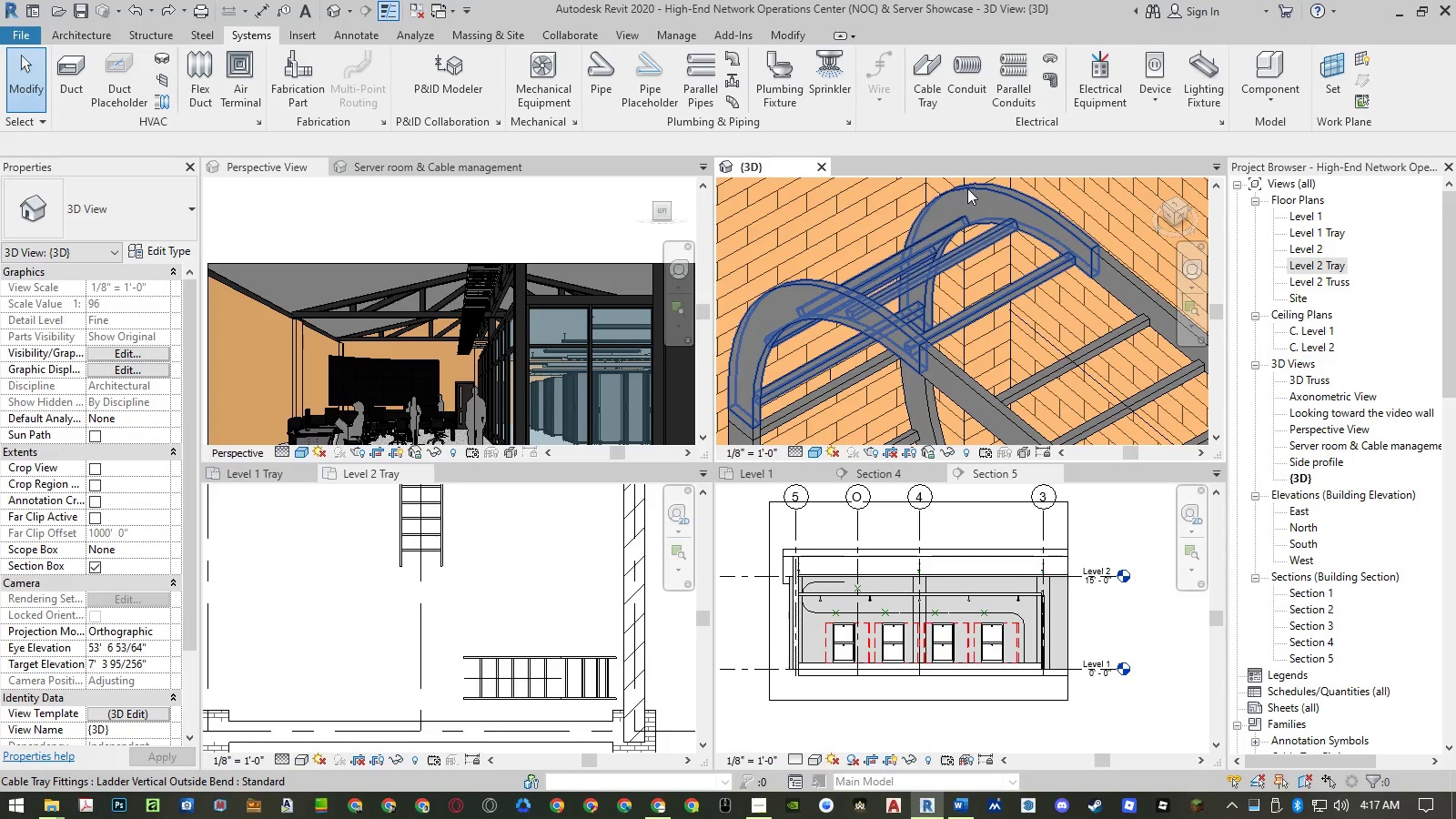 
scroll: coordinate [956, 198], scroll_direction: down, amount: 4.0
 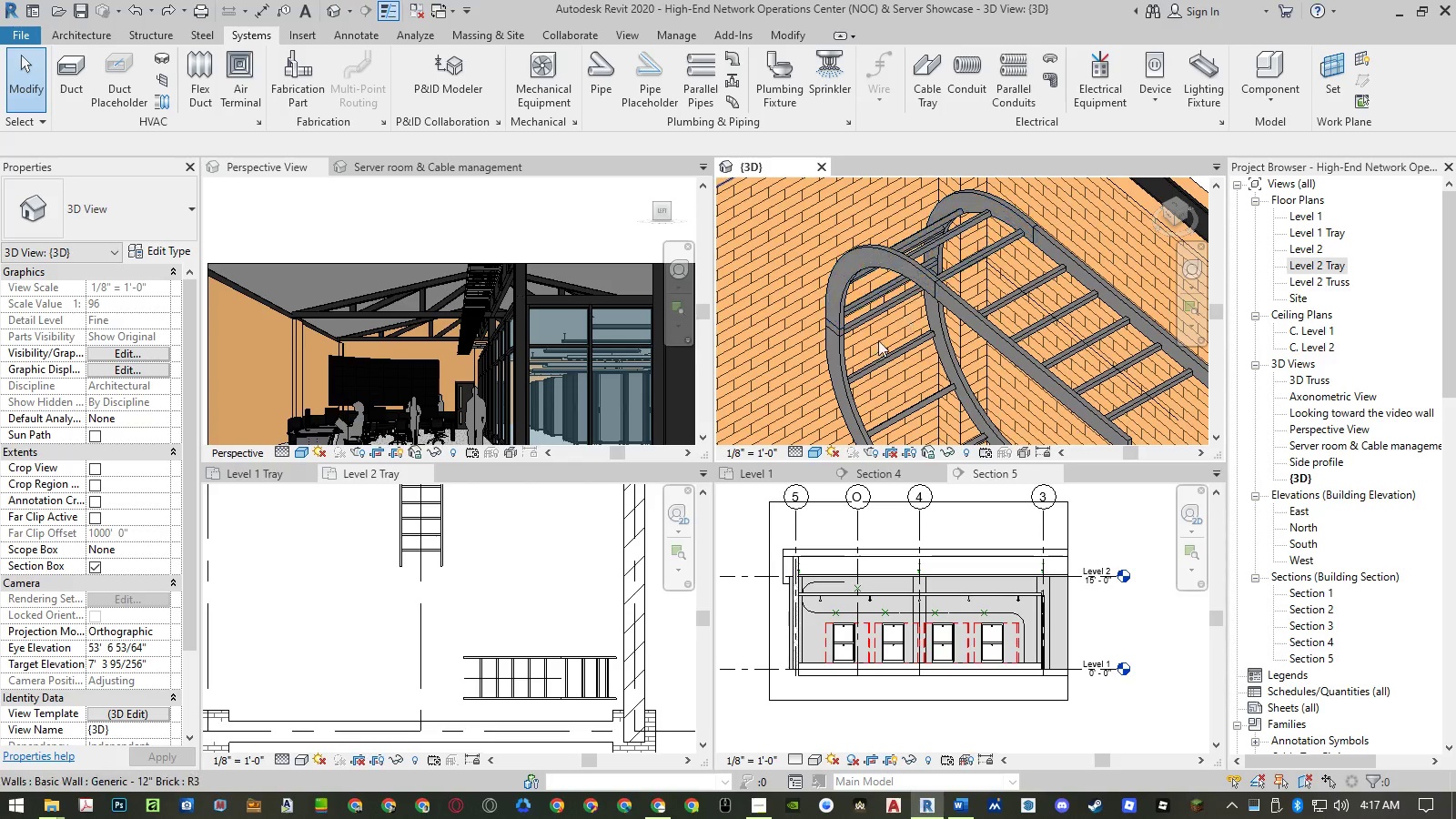 
scroll: coordinate [854, 357], scroll_direction: up, amount: 4.0
 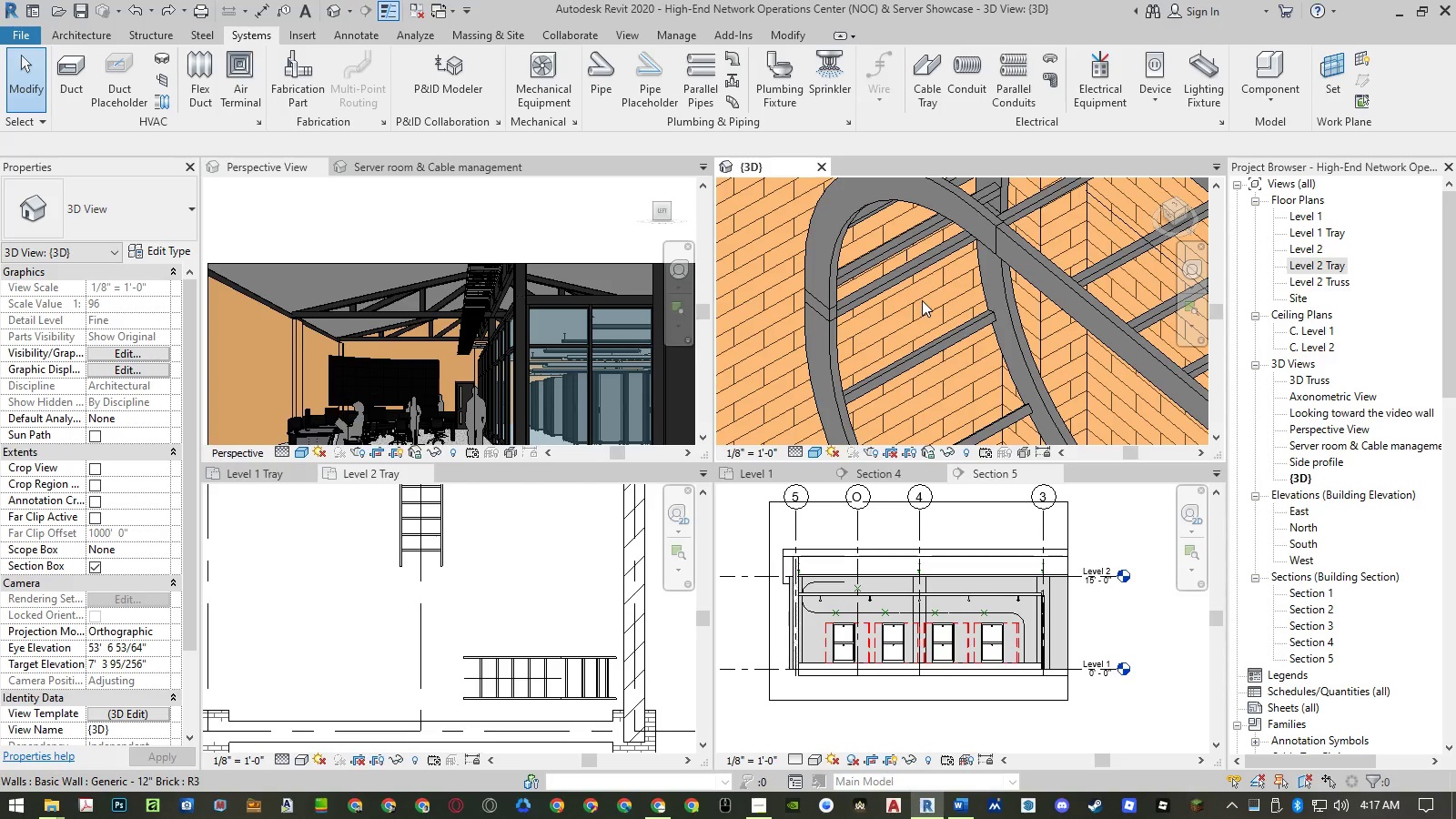 
scroll: coordinate [906, 314], scroll_direction: down, amount: 6.0
 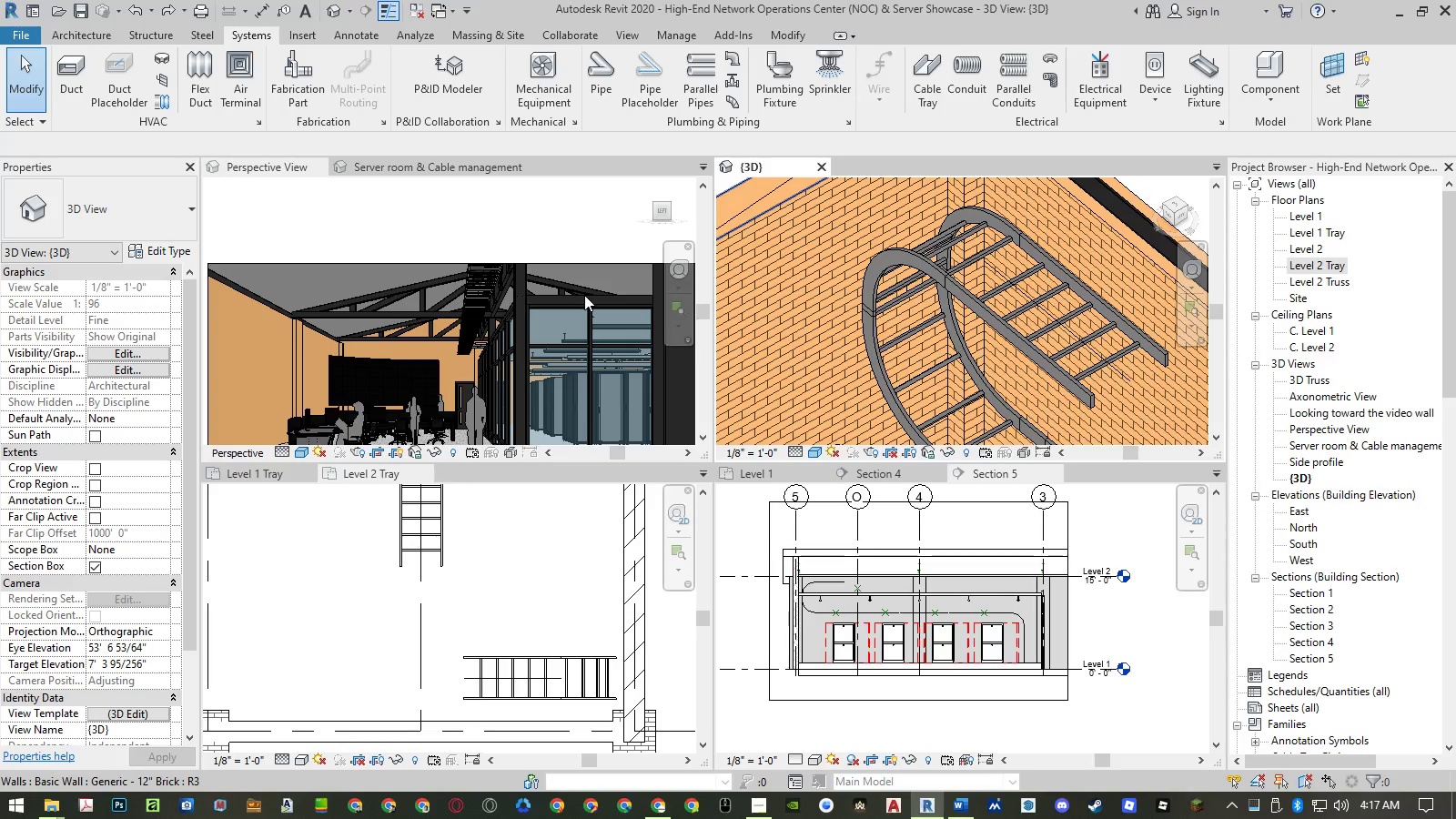 
wait(5.84)
 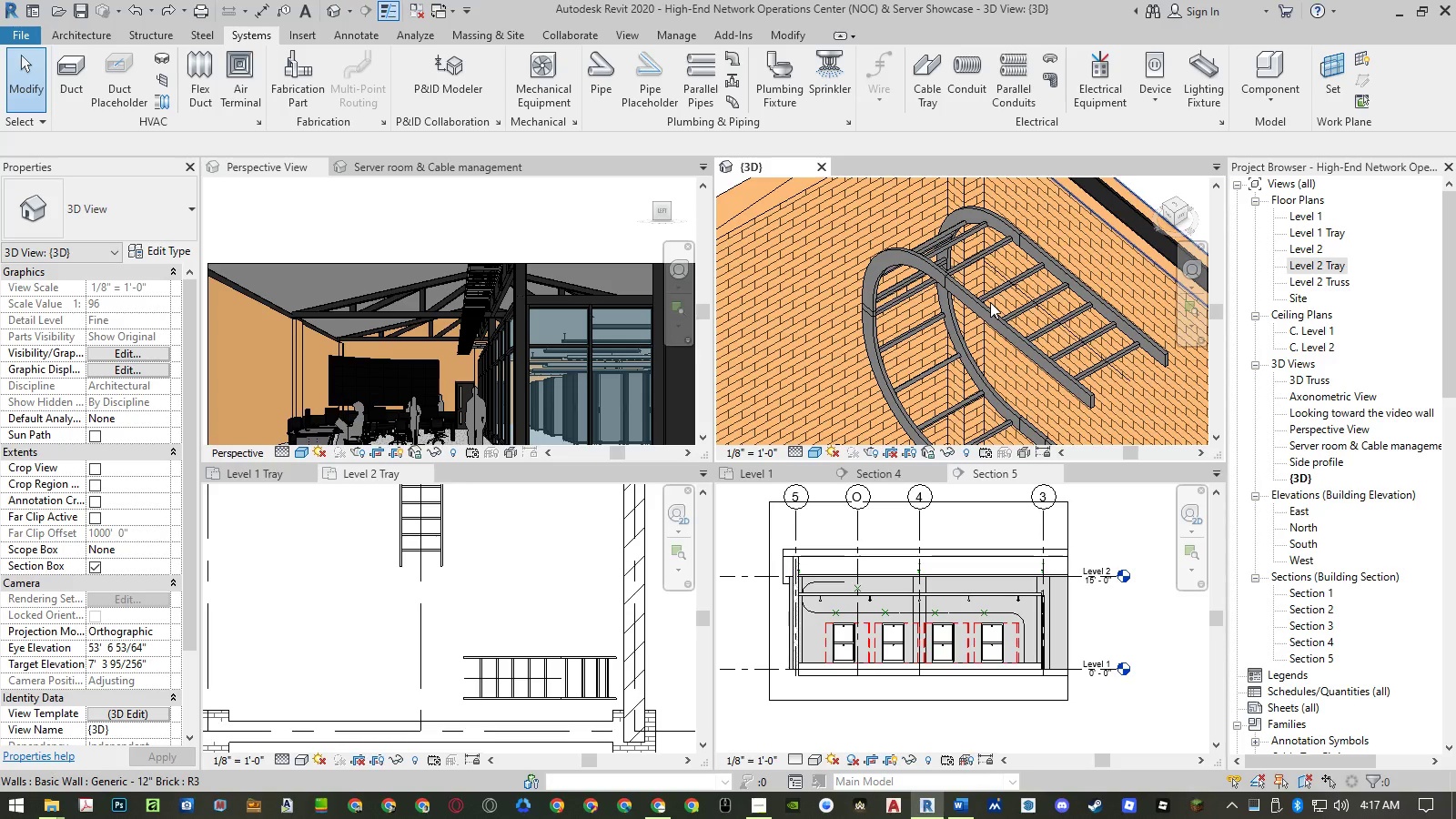 
left_click([467, 562])
 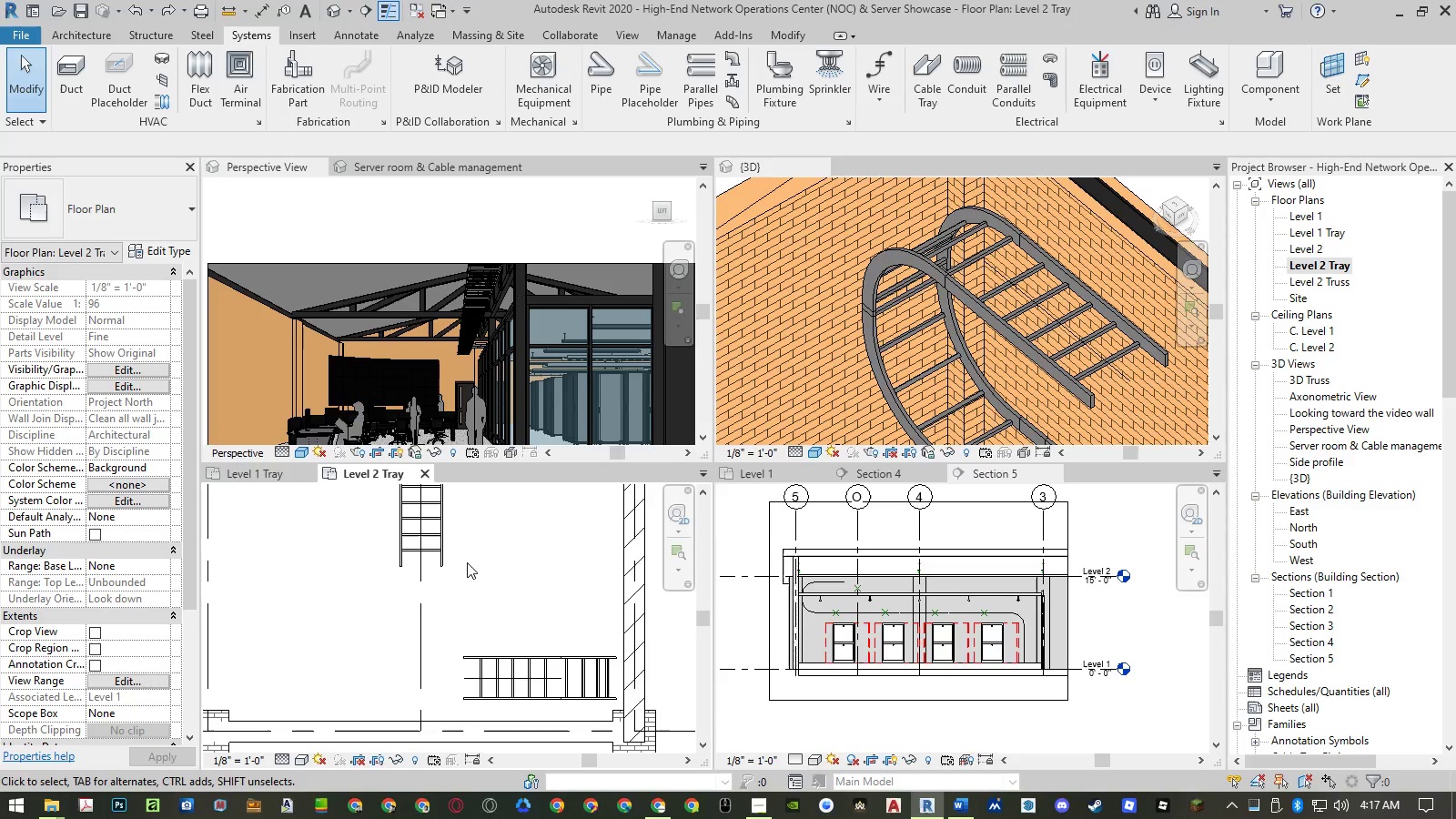 
hold_key(key=T, duration=3.89)
 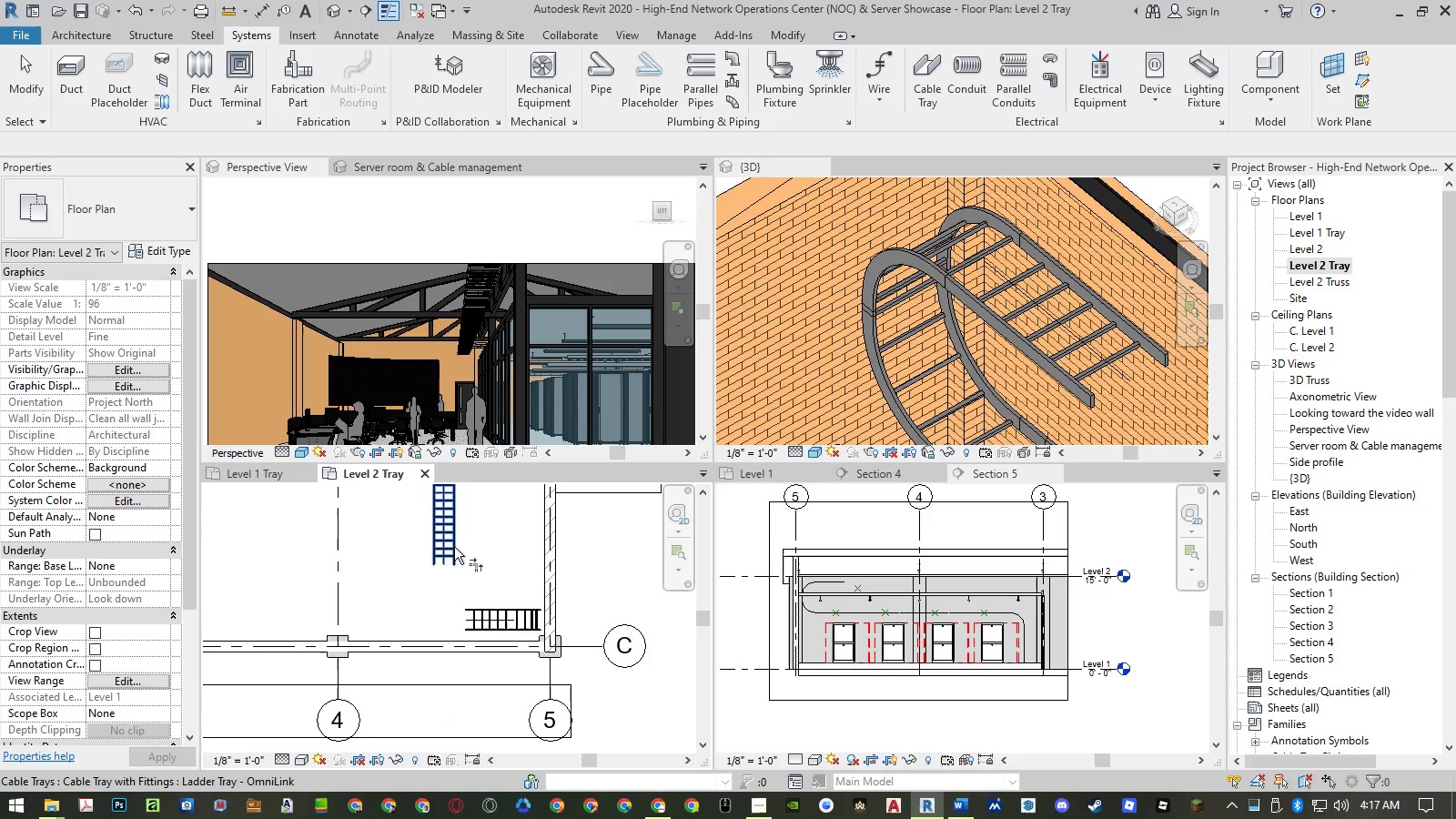 
key(R)
 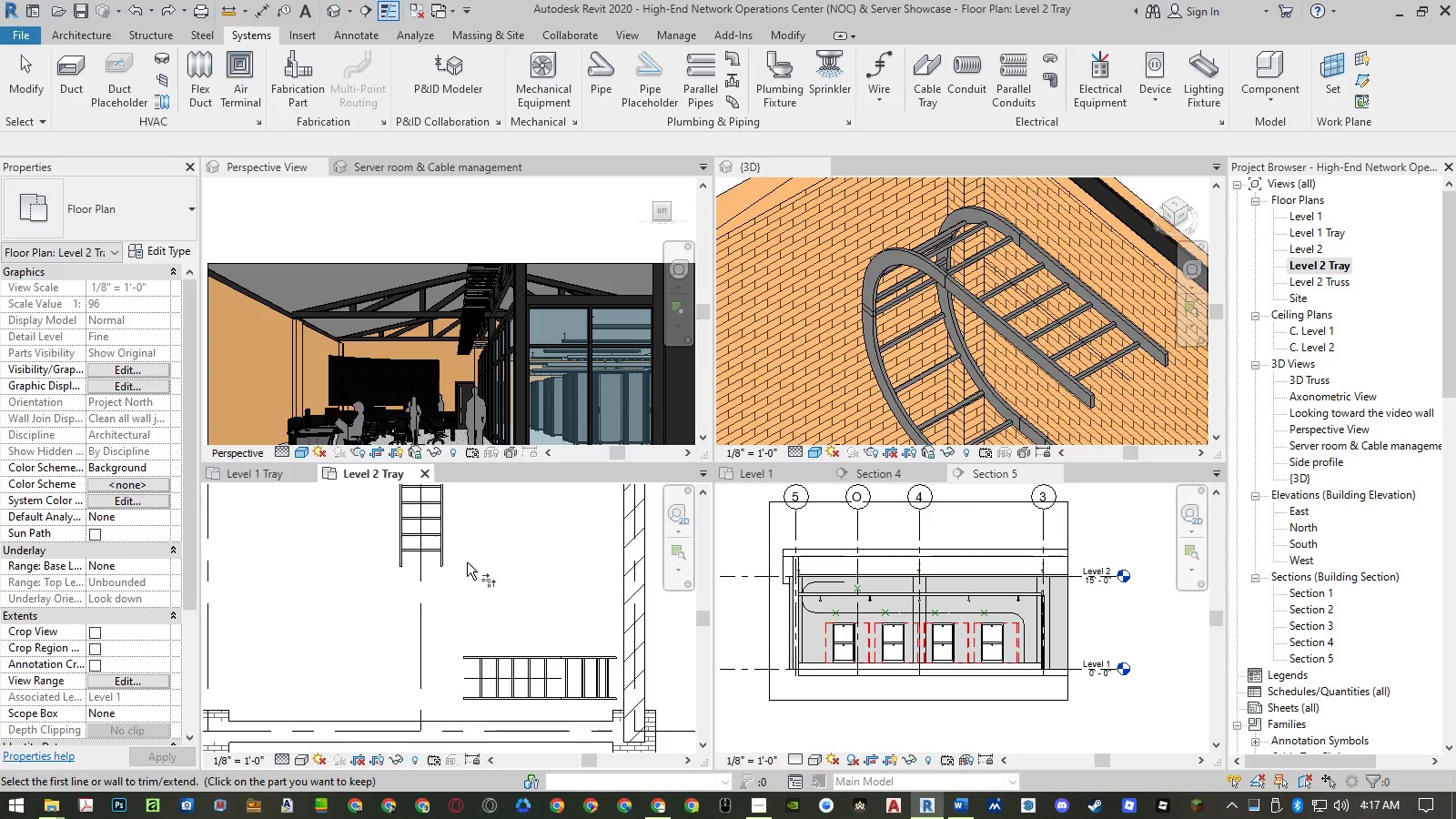 
key(Escape)
 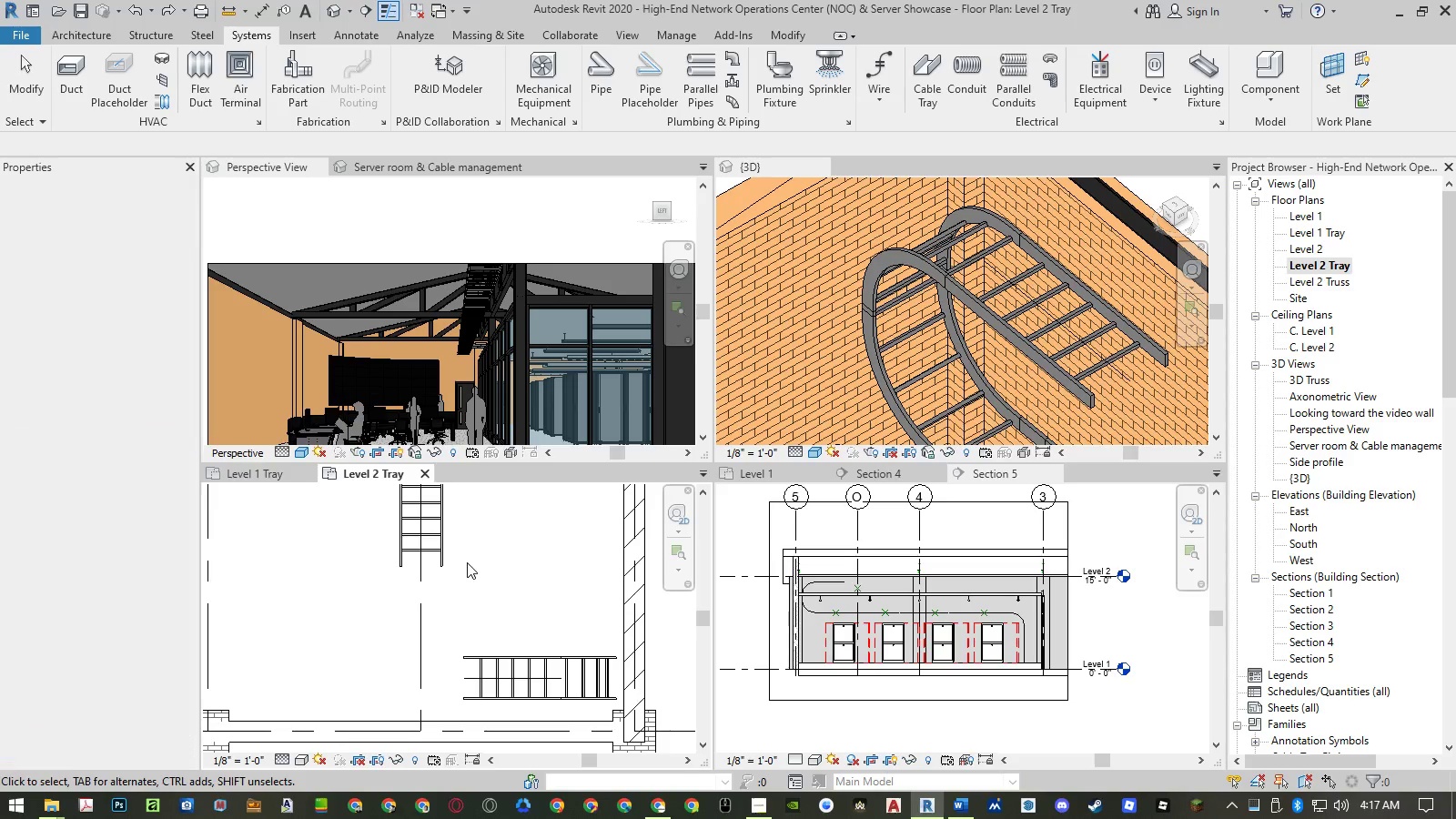 
key(Escape)
 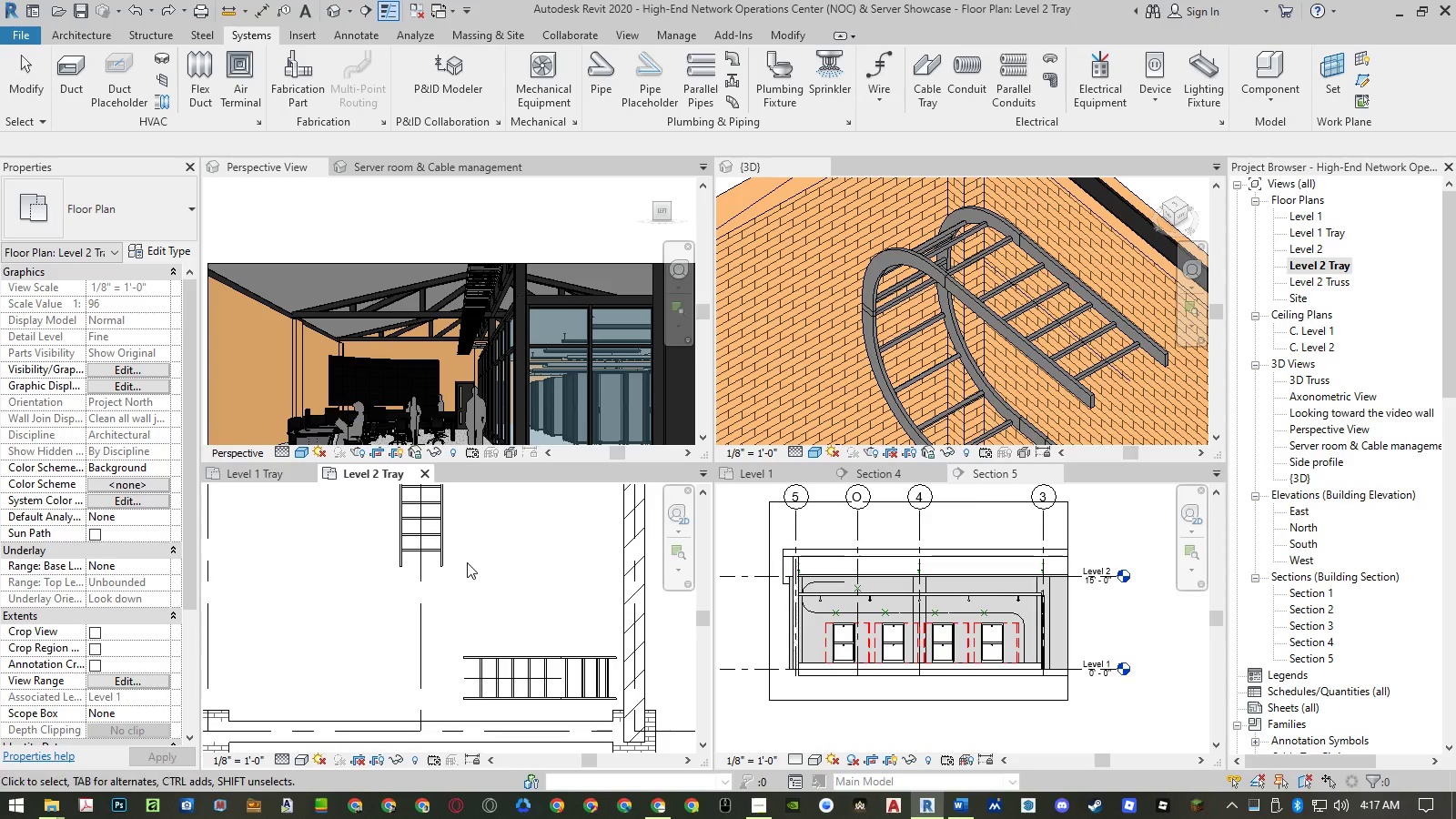 
scroll: coordinate [467, 562], scroll_direction: down, amount: 5.0
 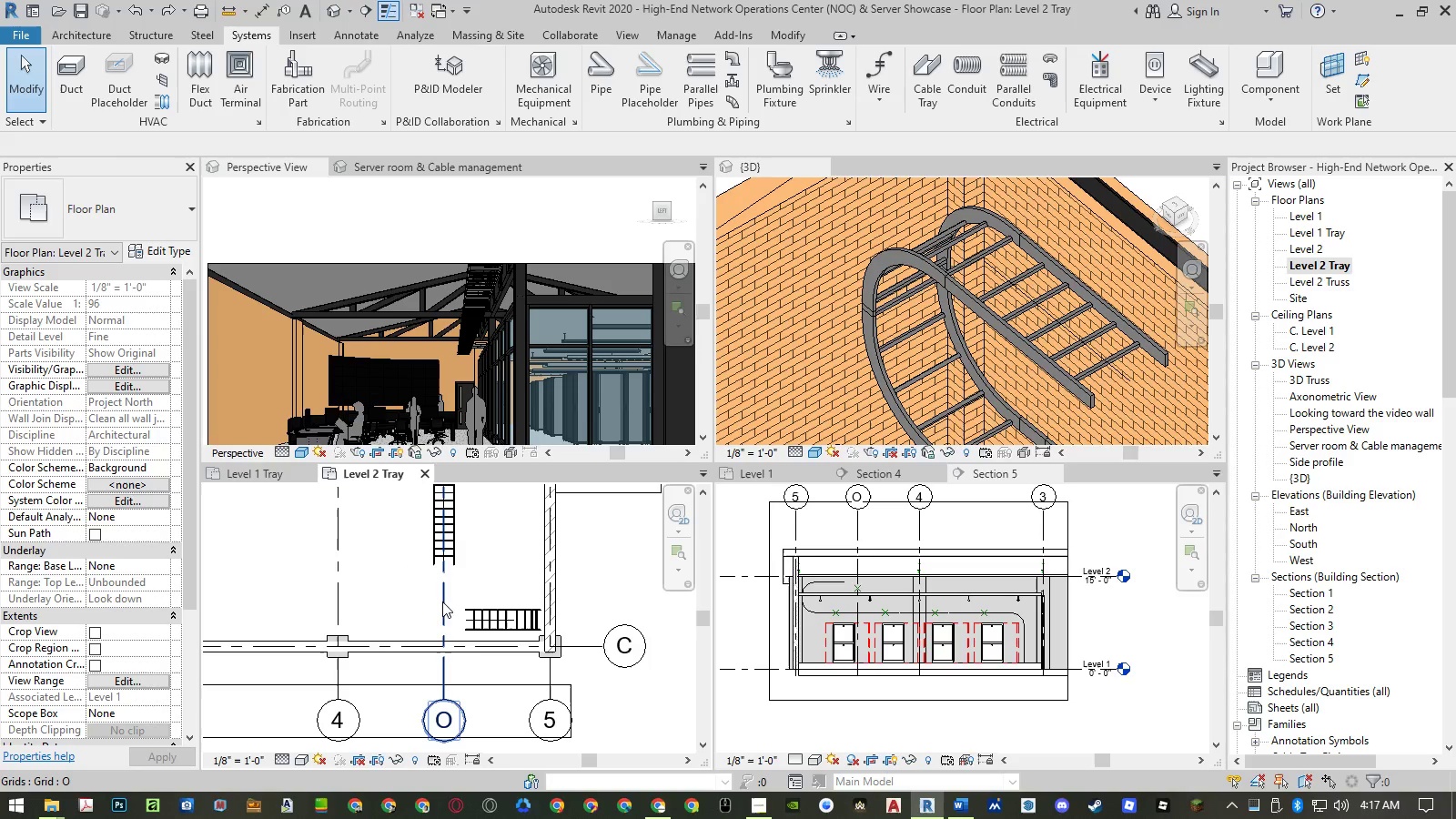 
left_click([442, 602])
 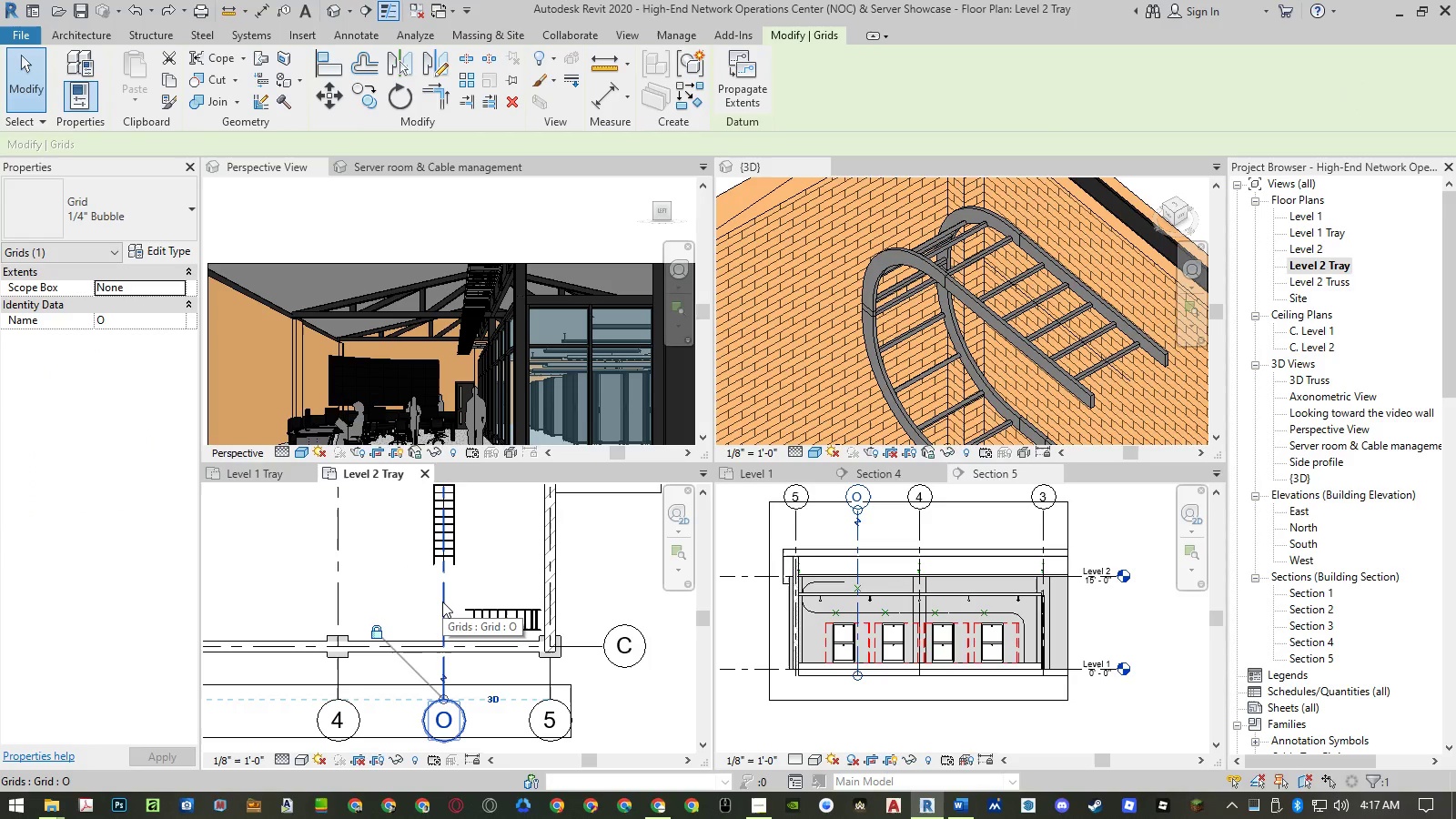 
key(Delete)
 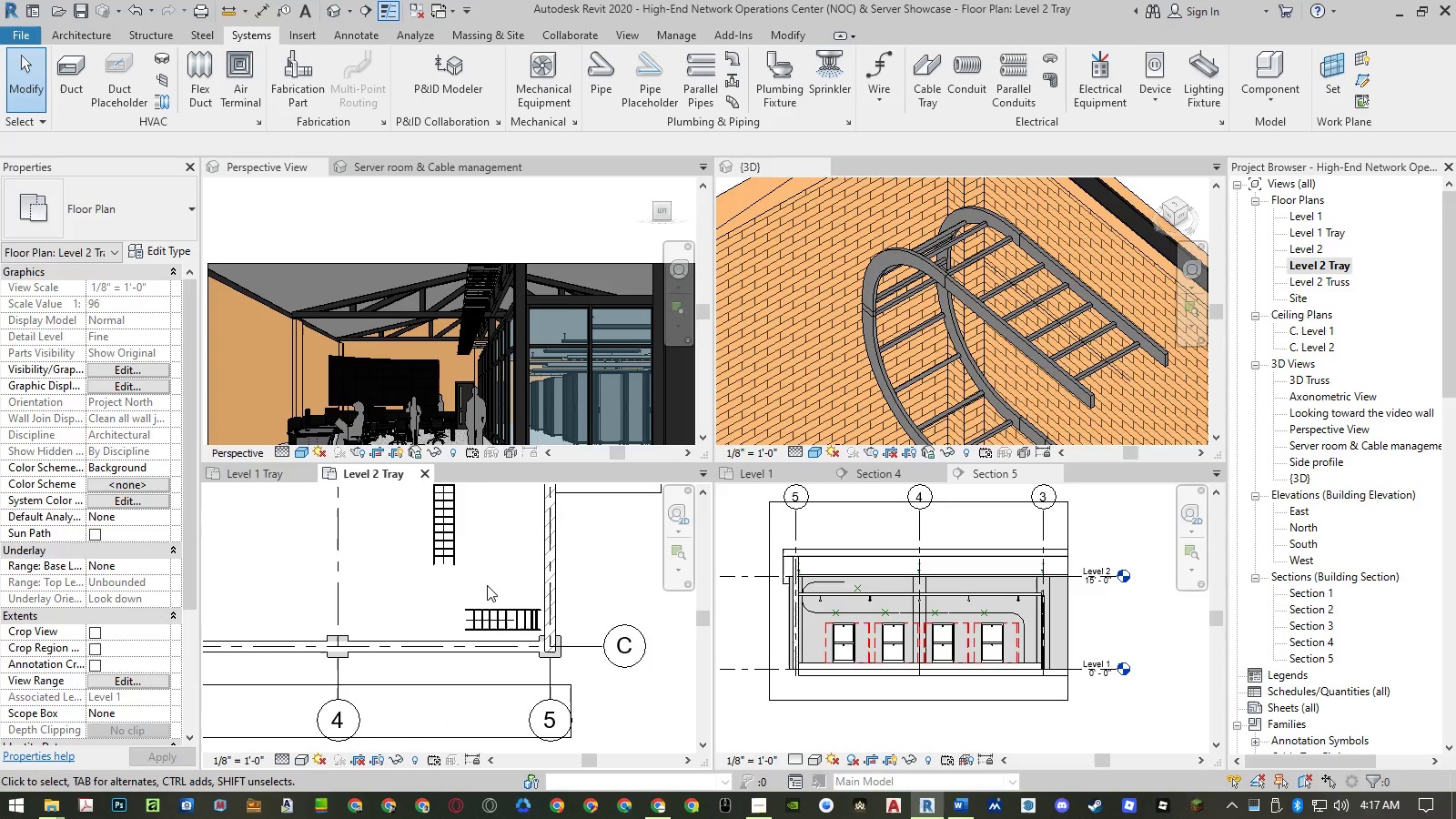 
key(R)
 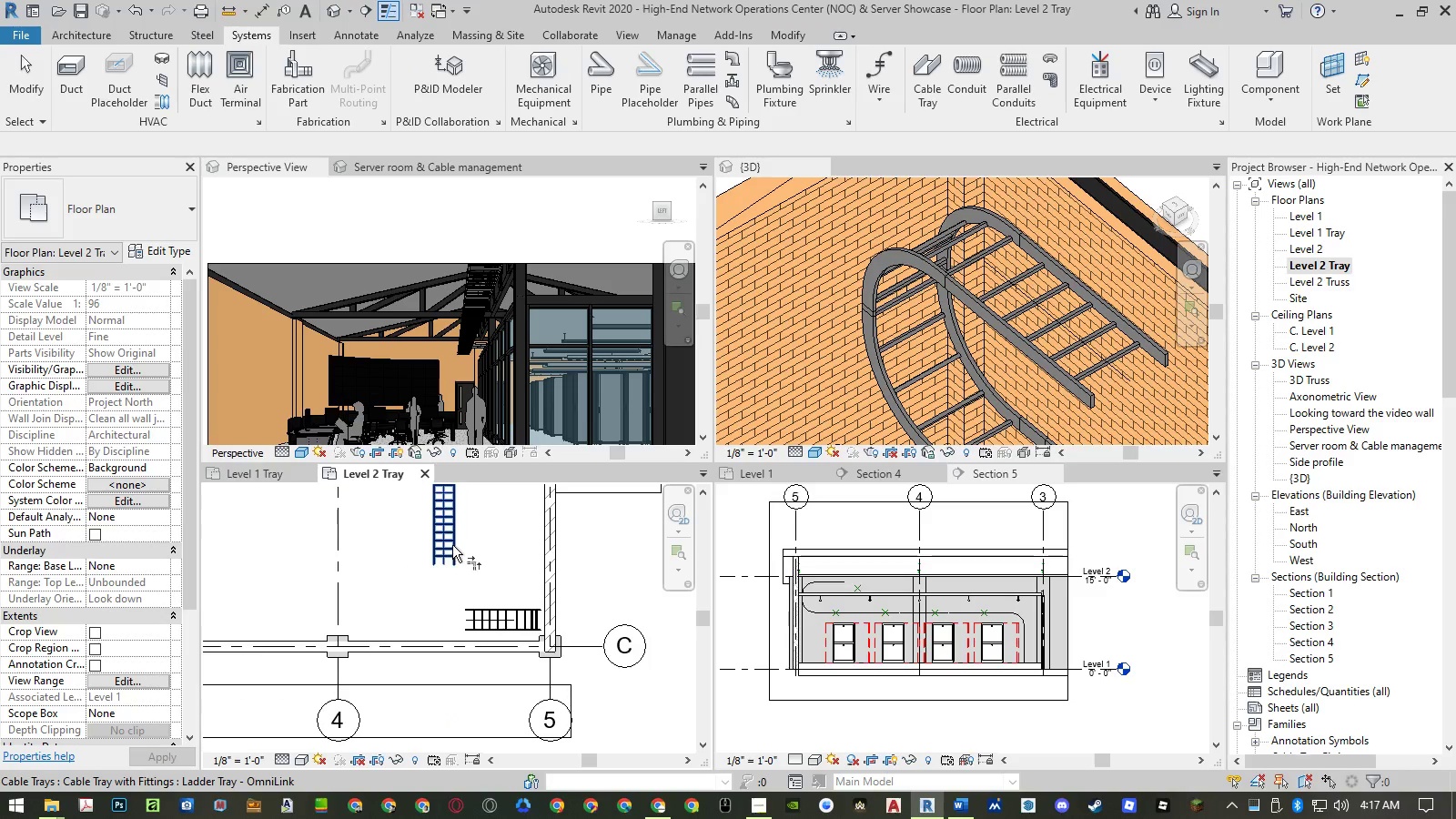 
left_click([452, 545])
 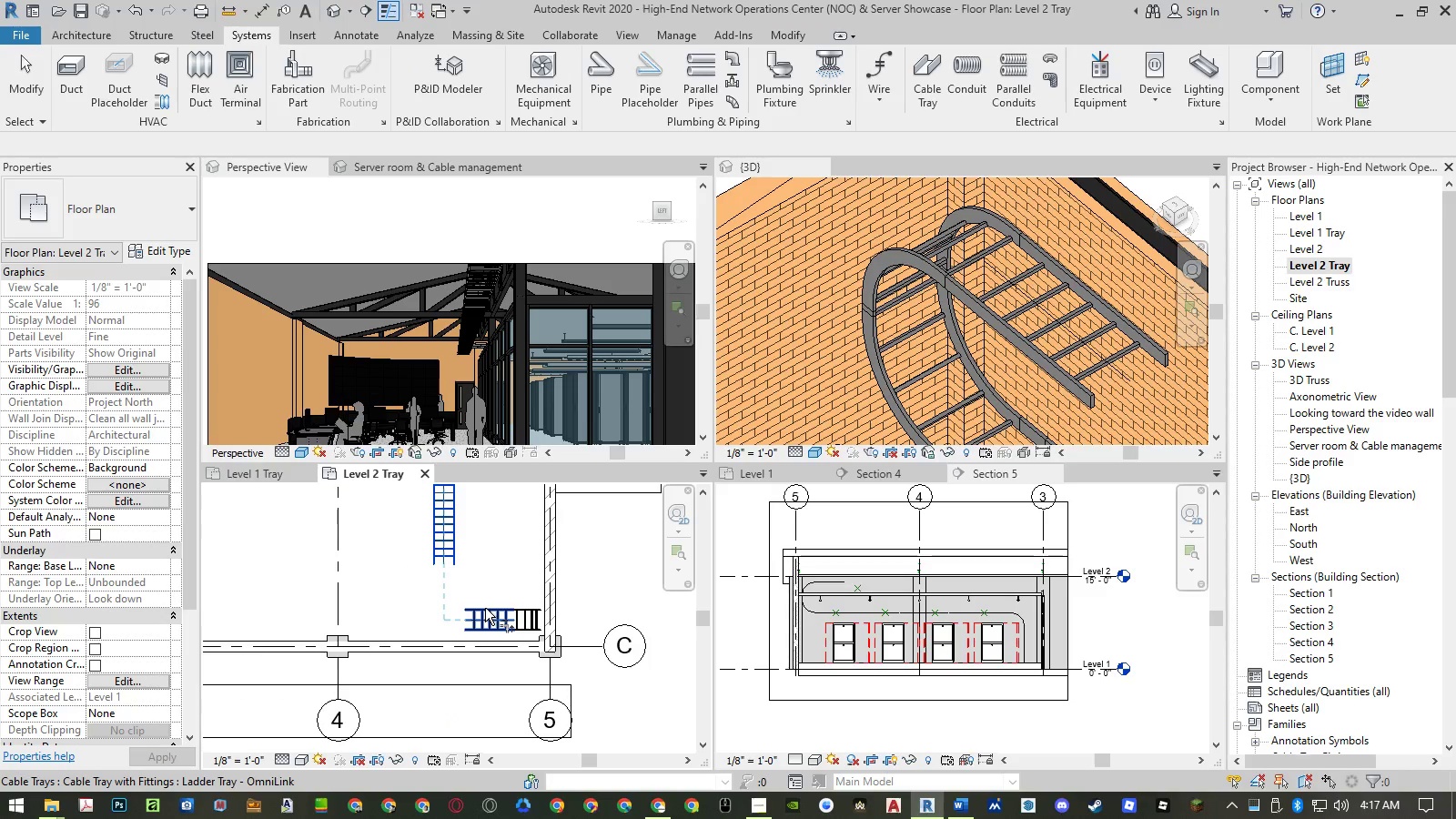 
left_click([485, 610])
 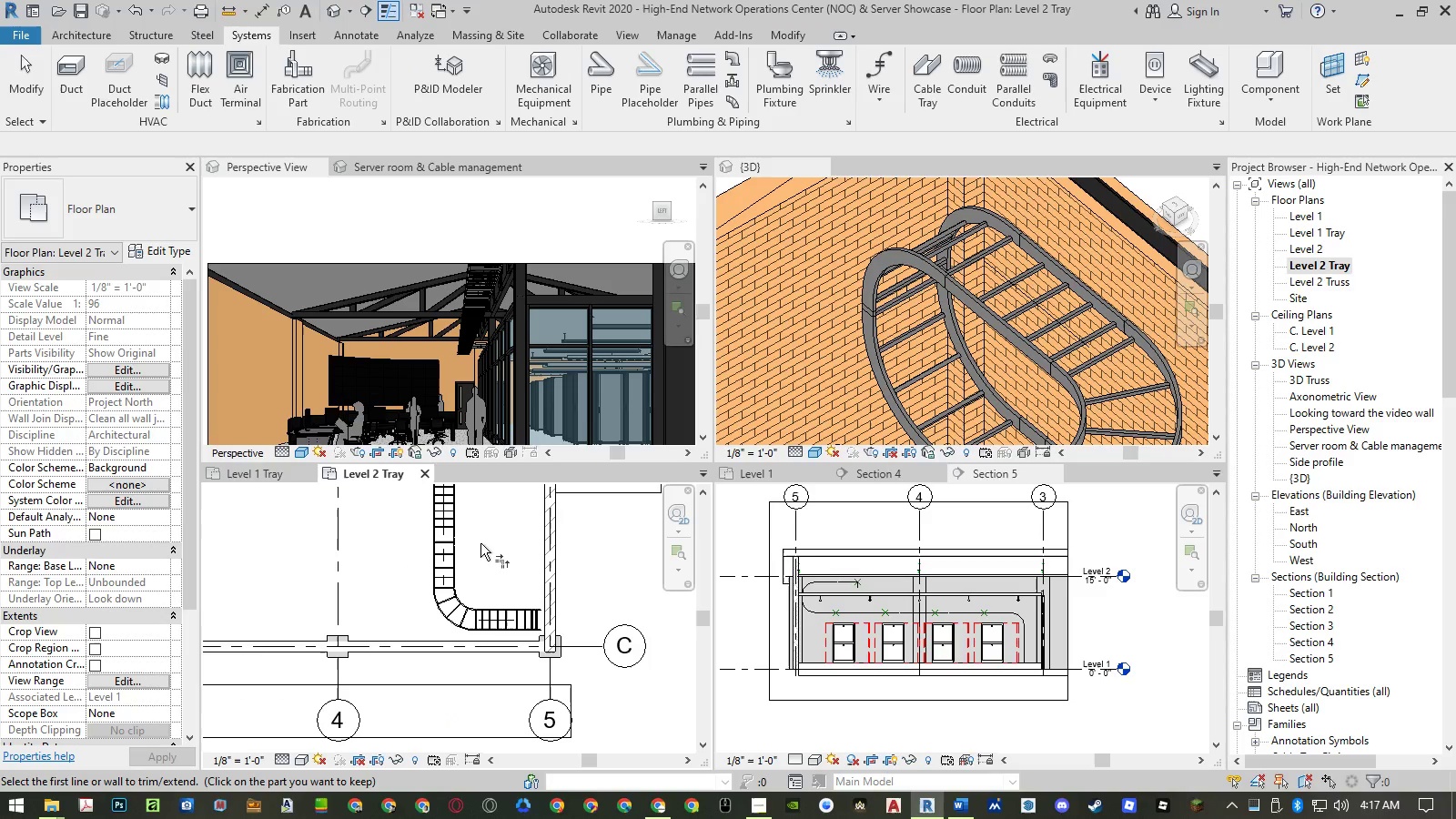 
key(Escape)
 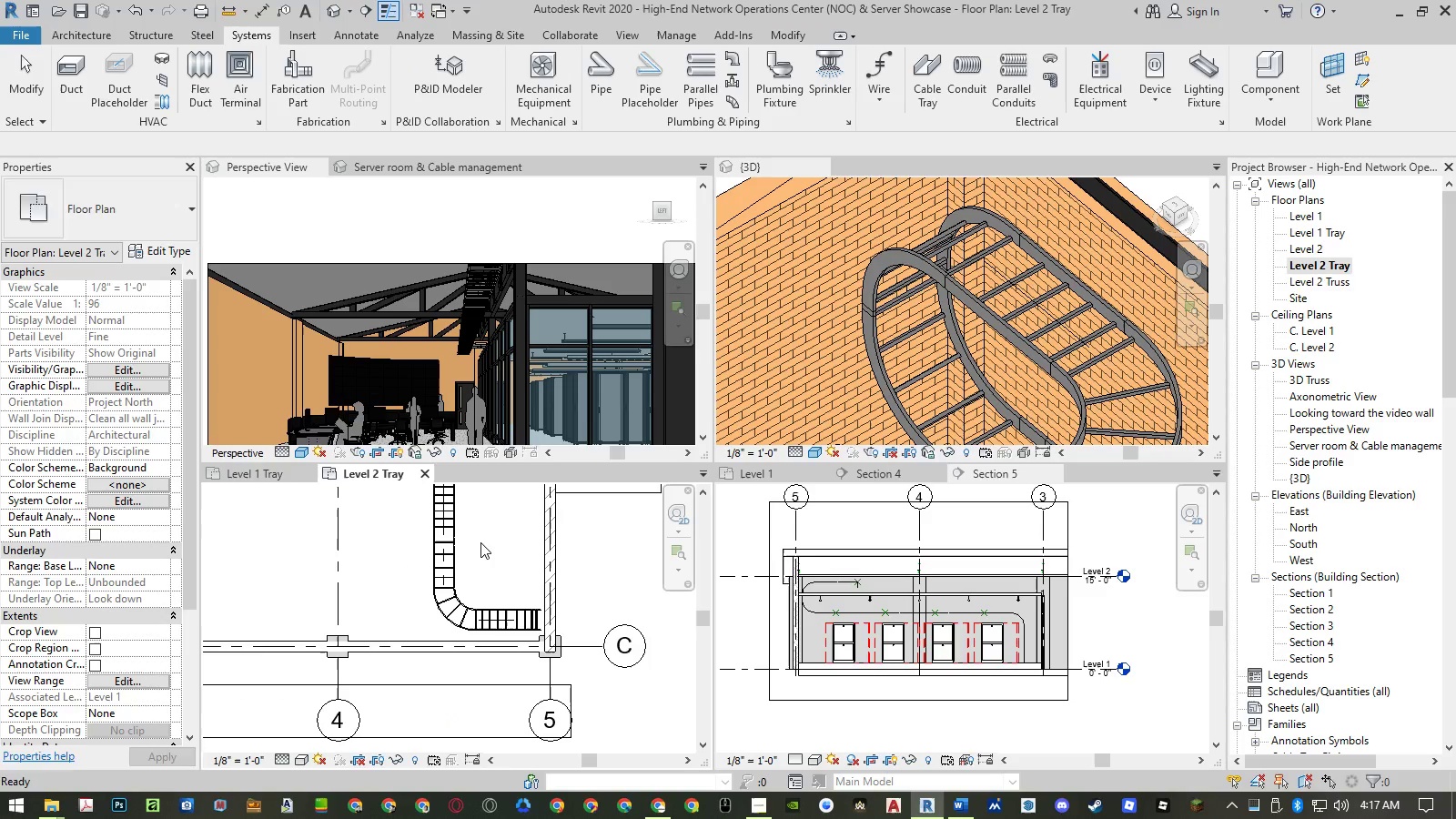 
key(Escape)
 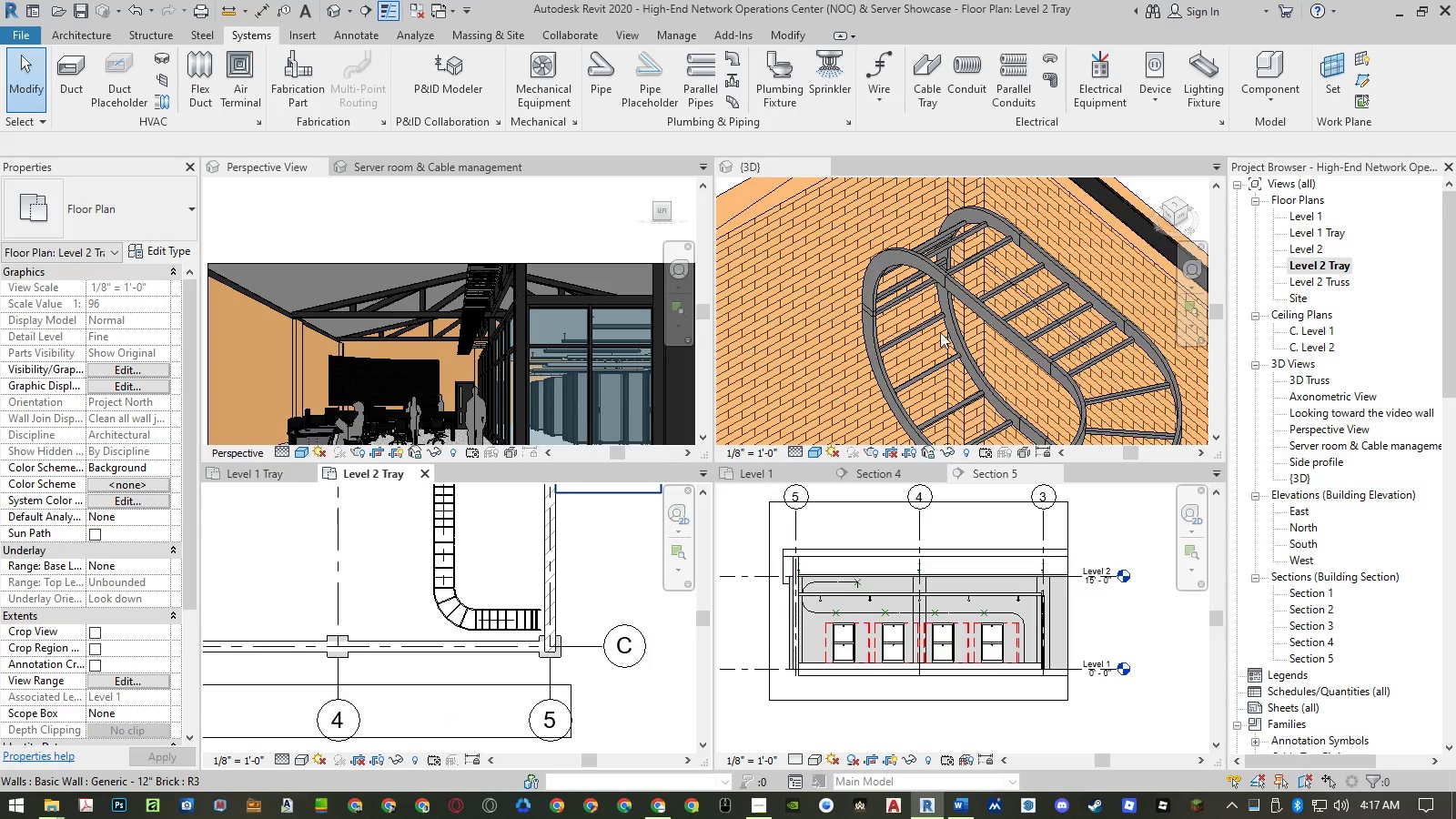 
scroll: coordinate [954, 284], scroll_direction: down, amount: 15.0
 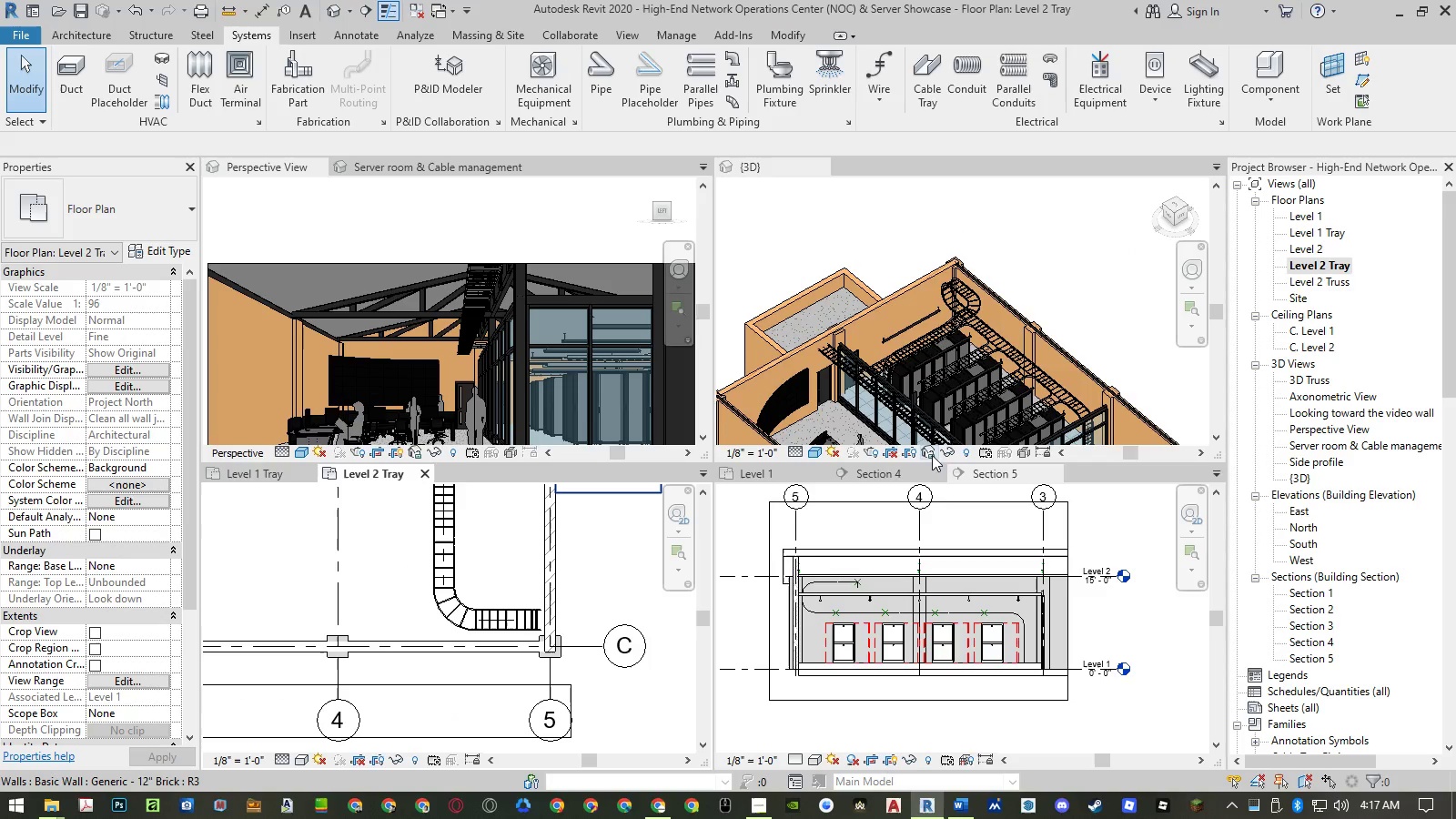 
left_click([962, 449])
 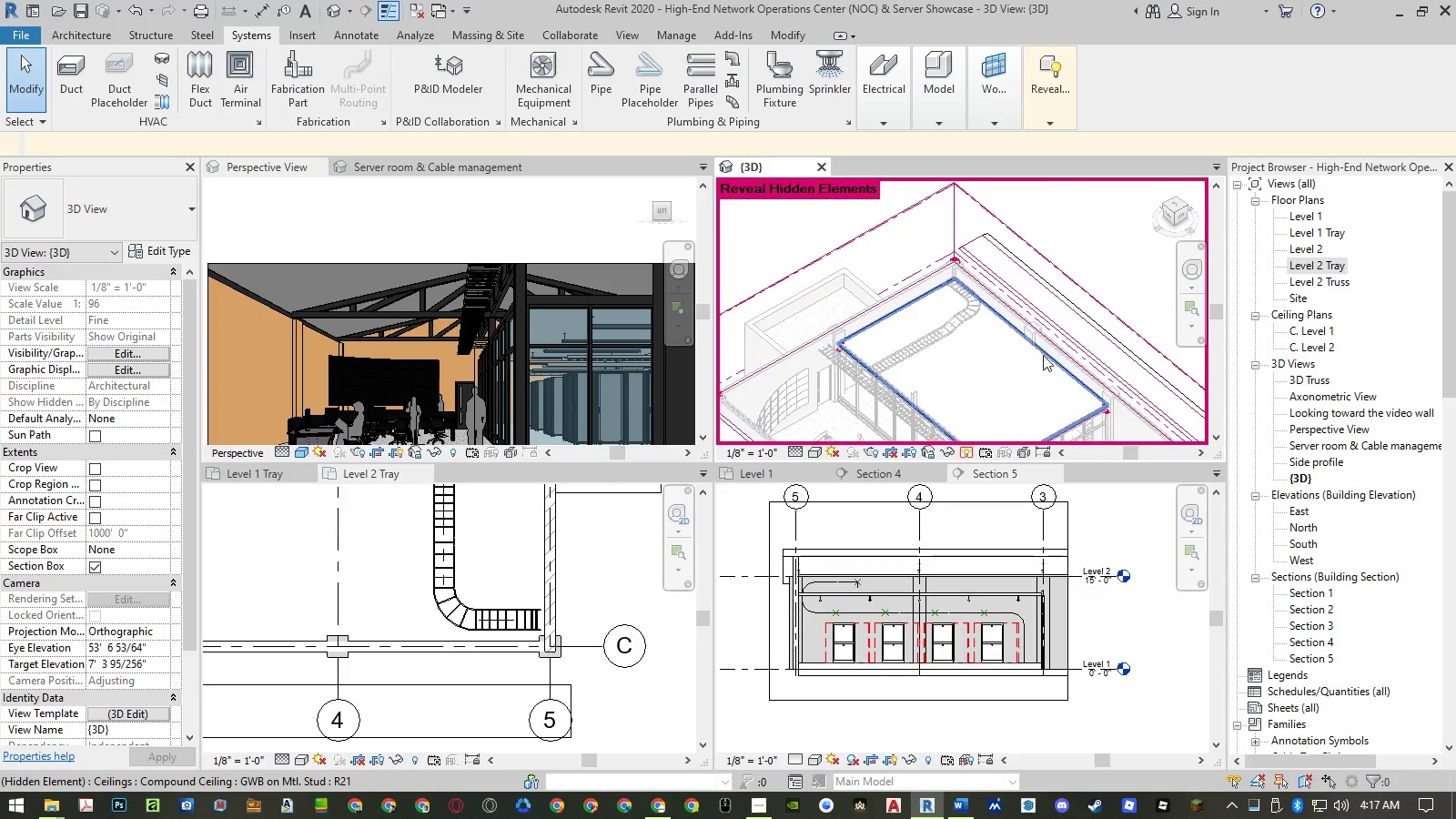 
left_click([1046, 359])
 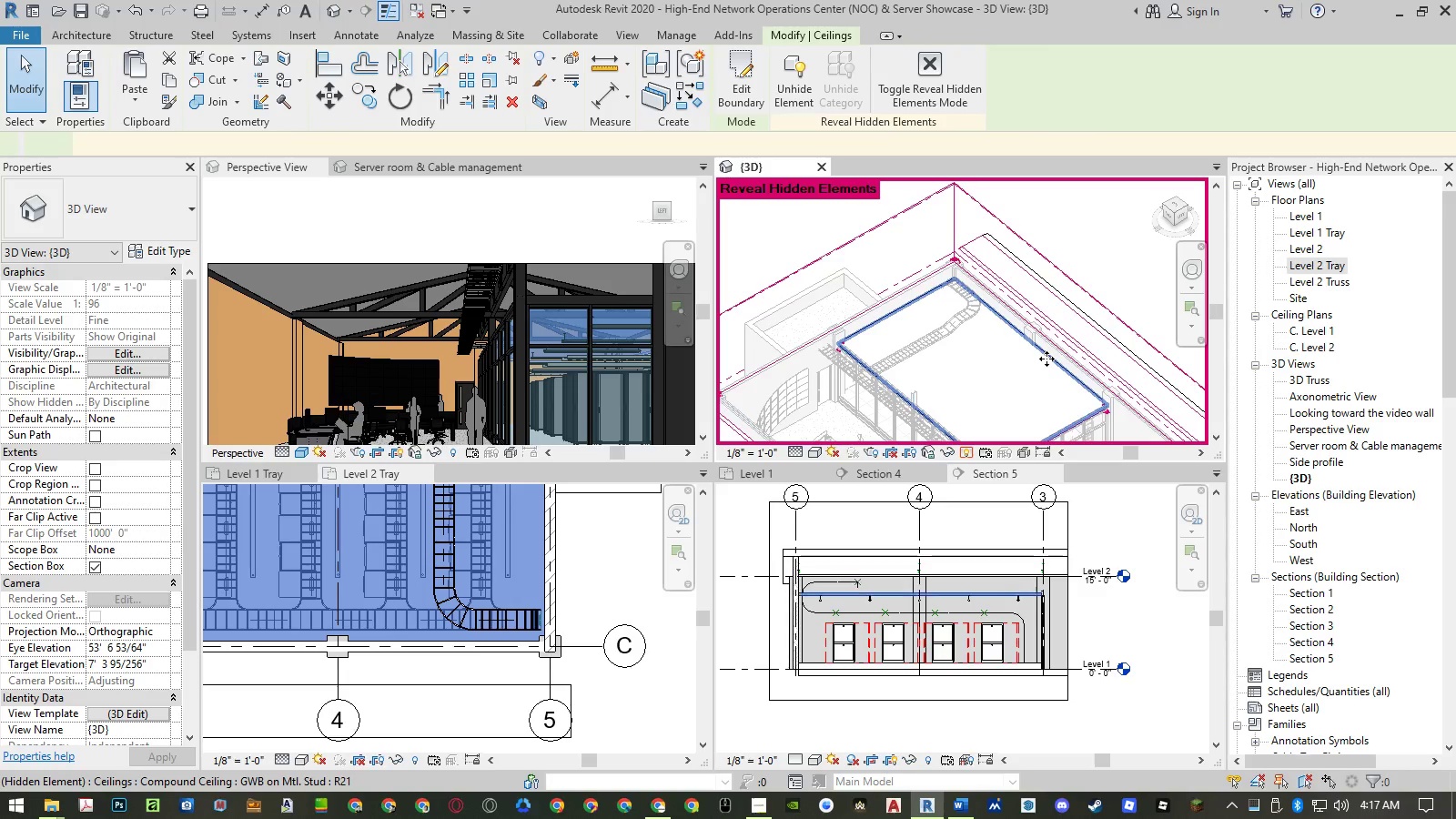 
right_click([1046, 359])
 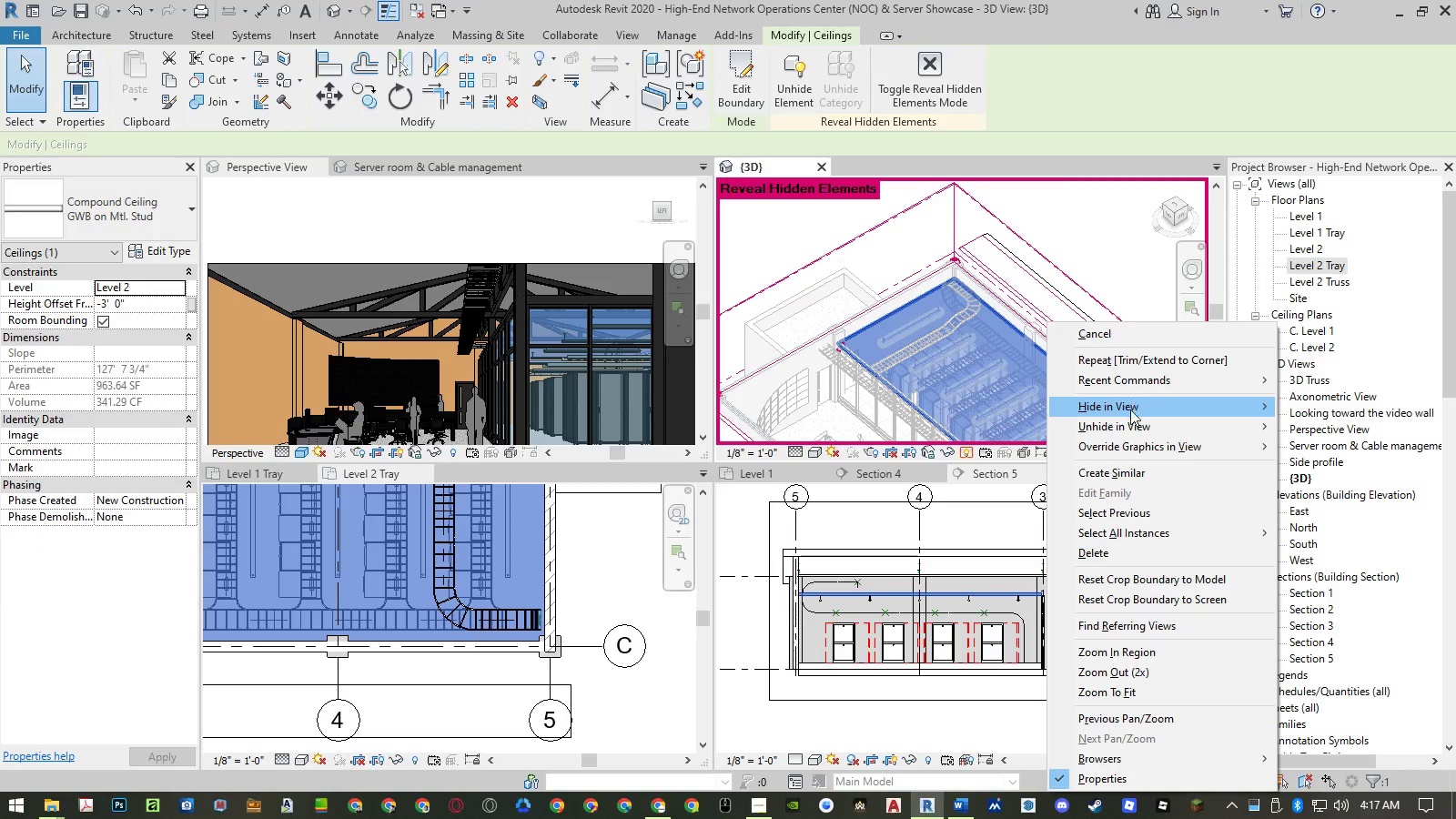 
left_click([1130, 420])
 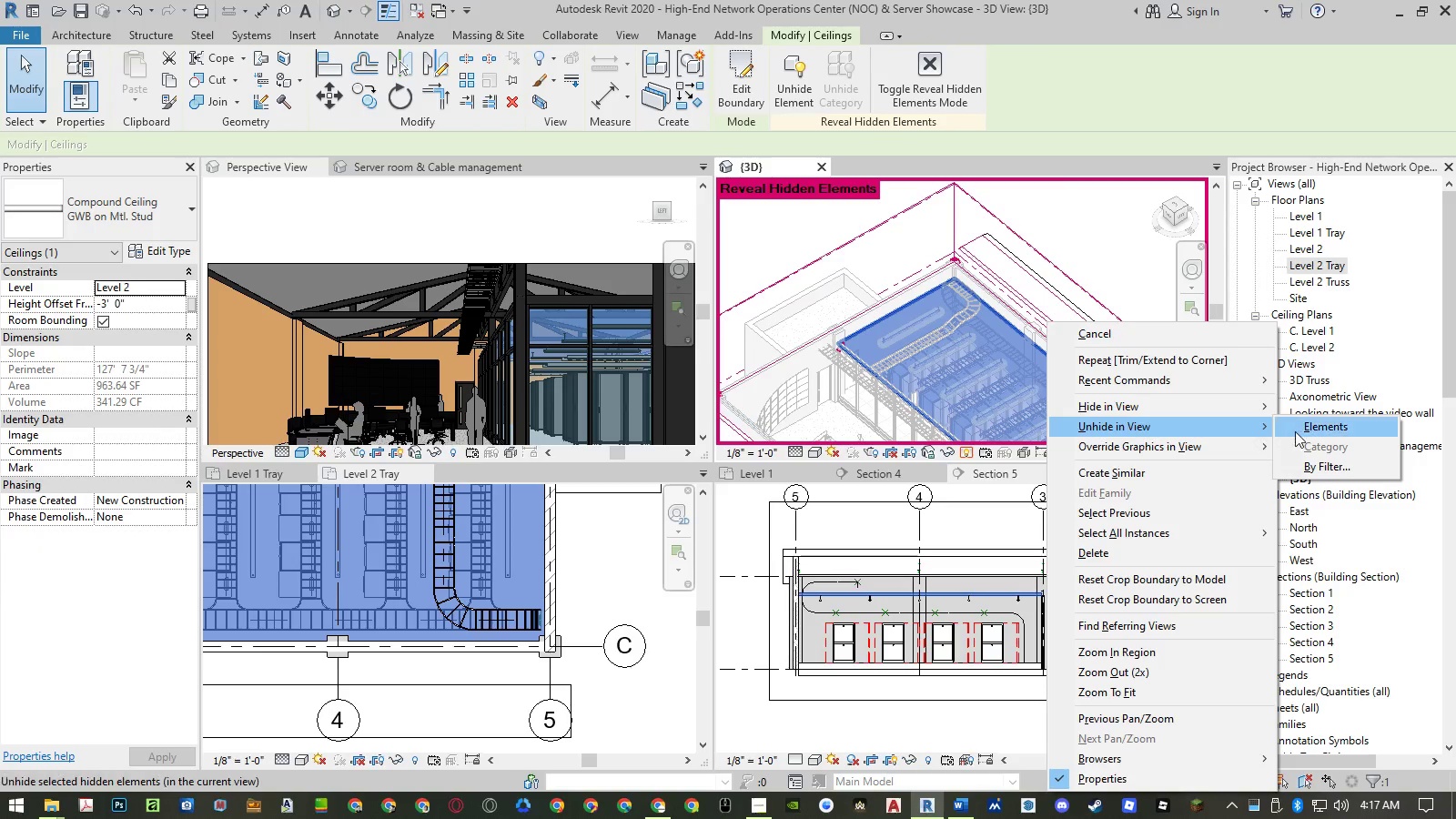 
left_click([1301, 429])
 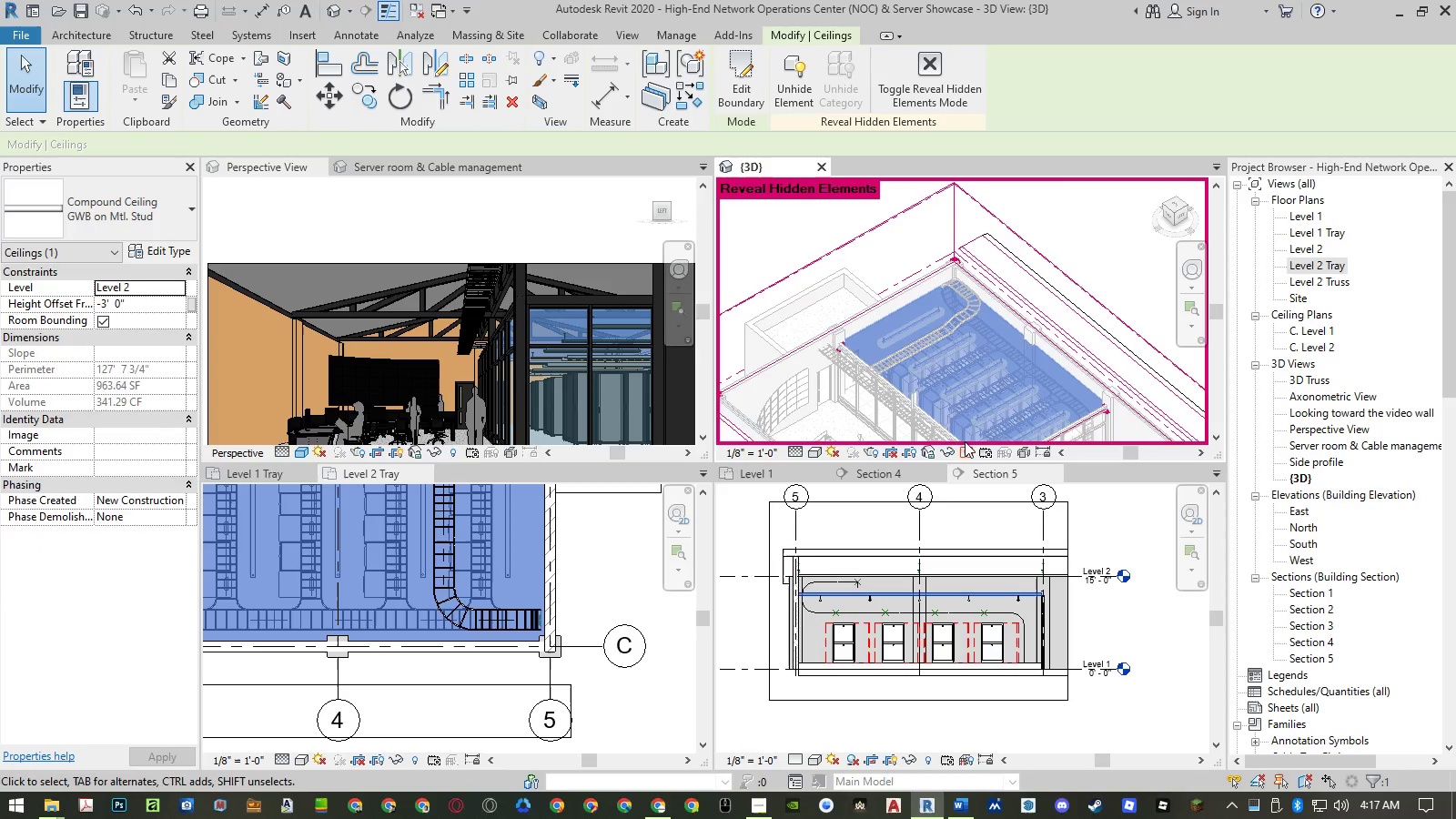 
left_click([965, 449])
 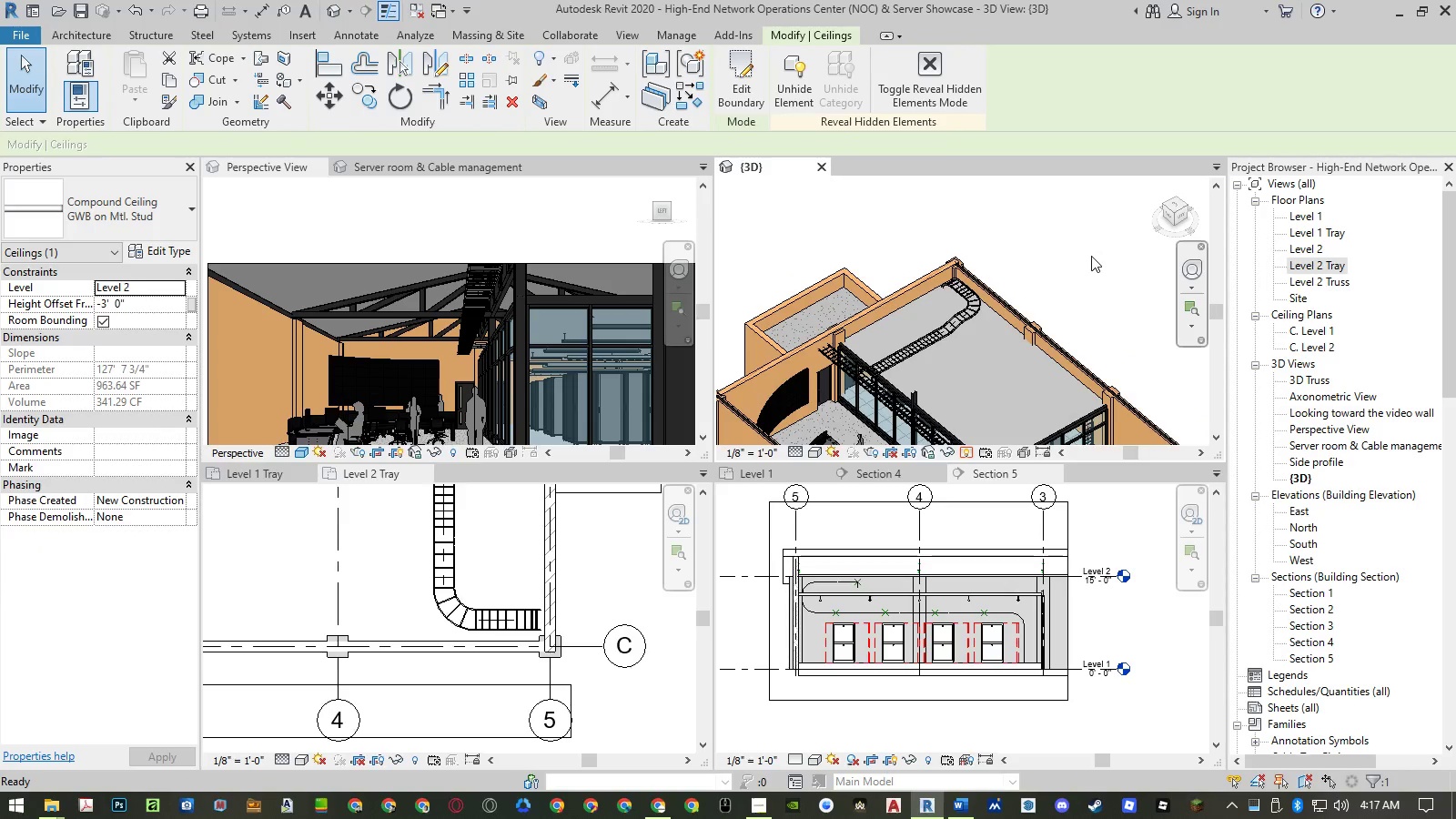 
left_click([1089, 241])
 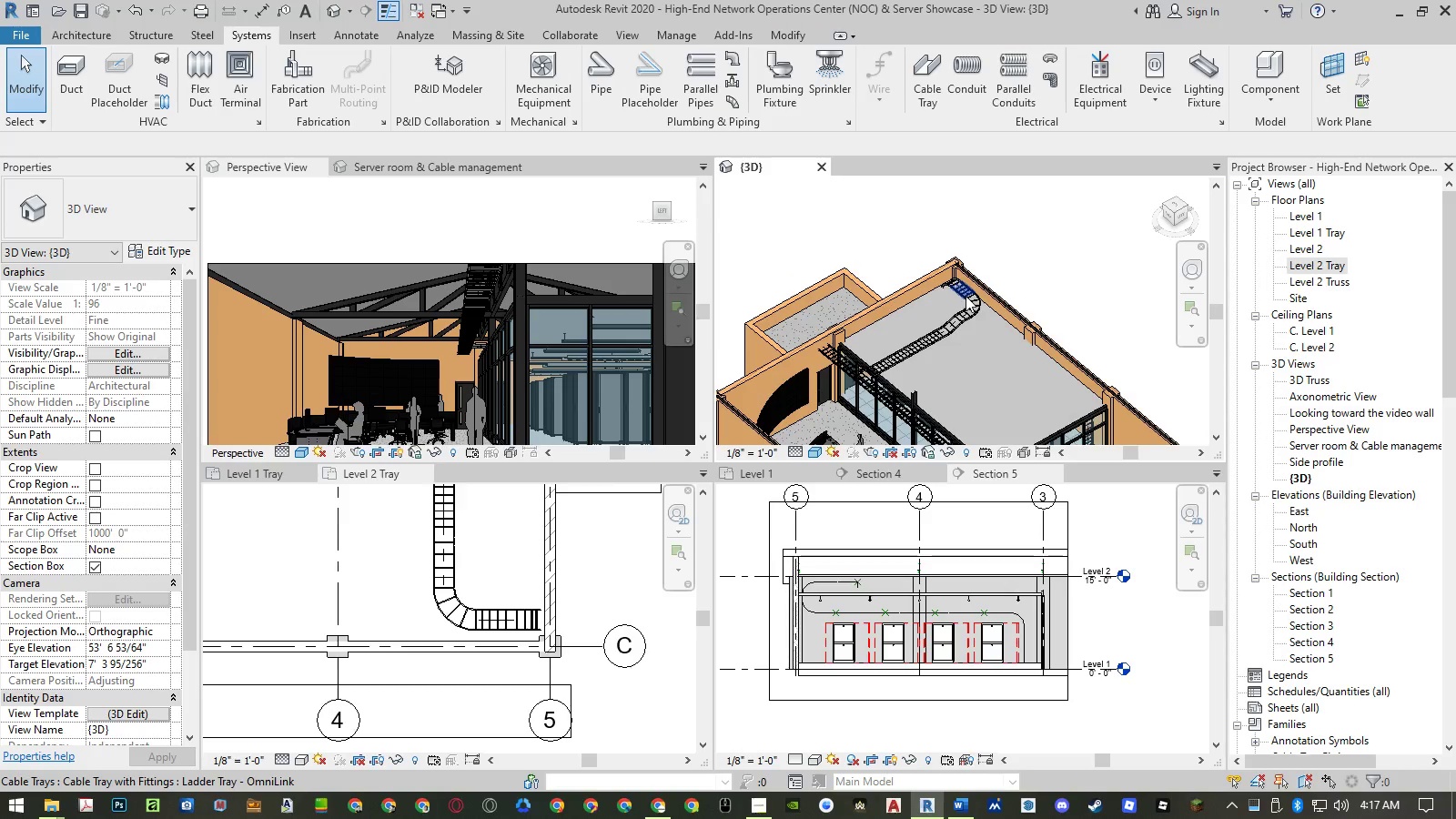 
scroll: coordinate [953, 288], scroll_direction: up, amount: 6.0
 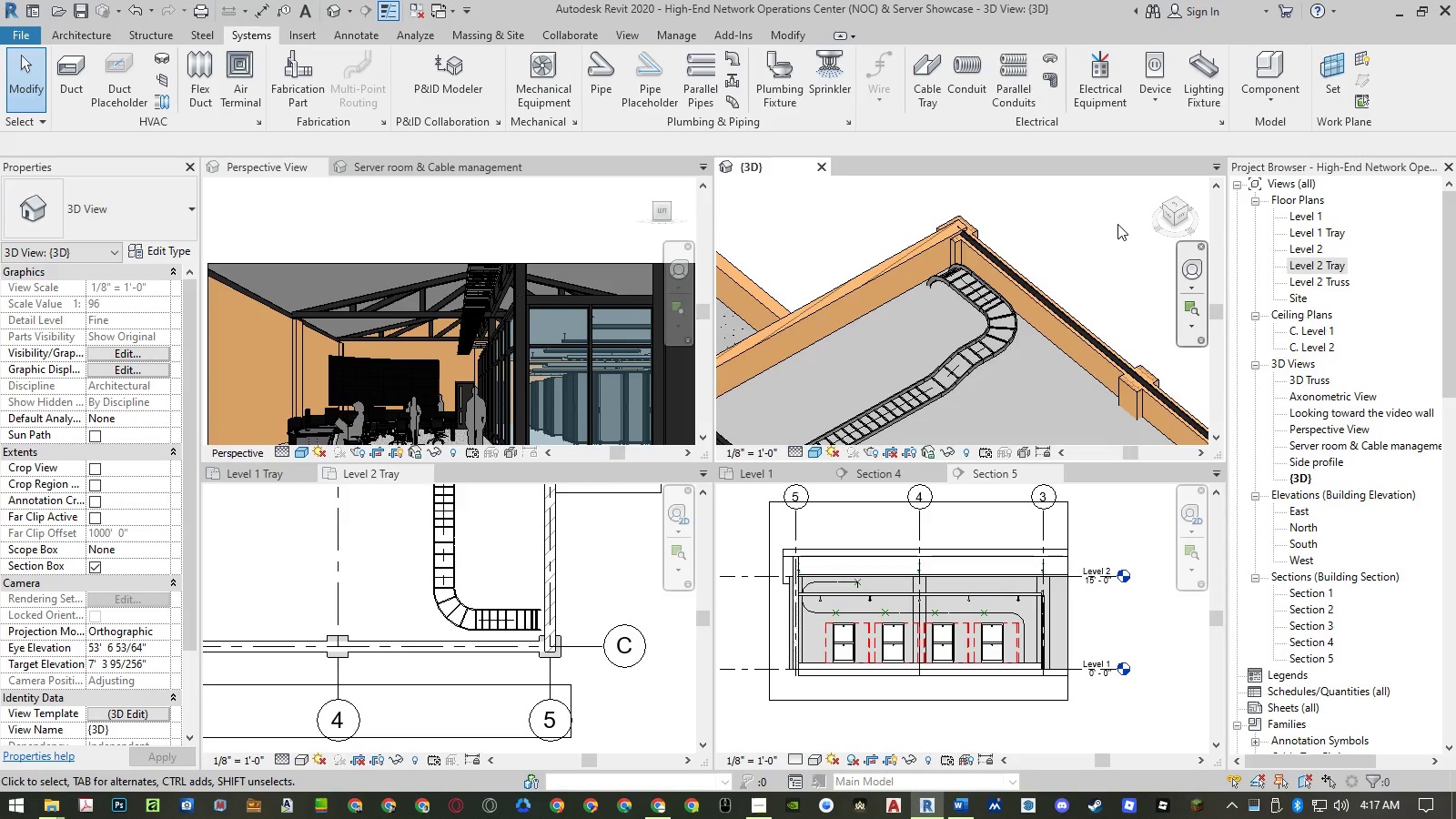 
scroll: coordinate [1117, 225], scroll_direction: down, amount: 2.0
 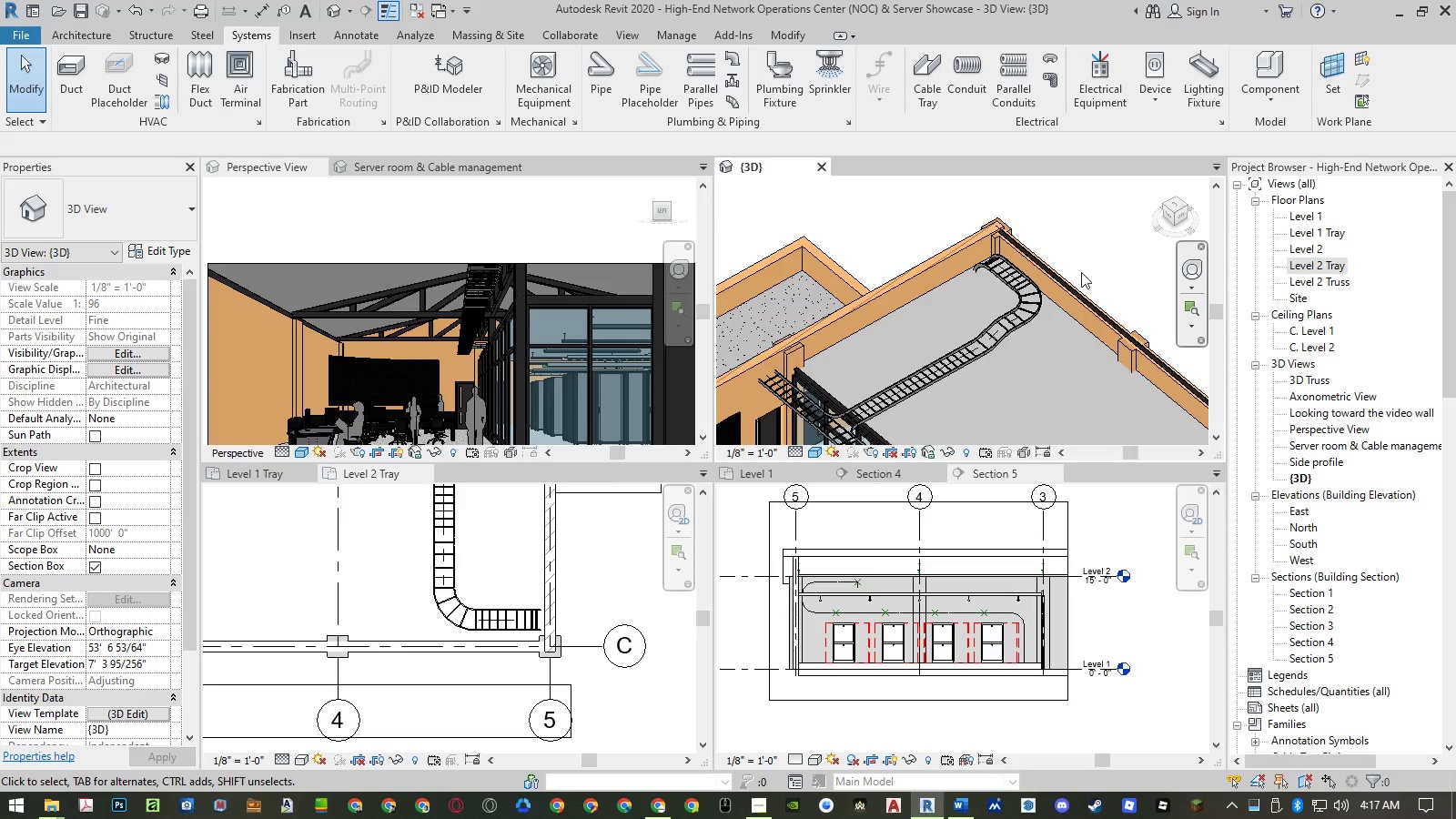 
mouse_move([1016, 327])
 